 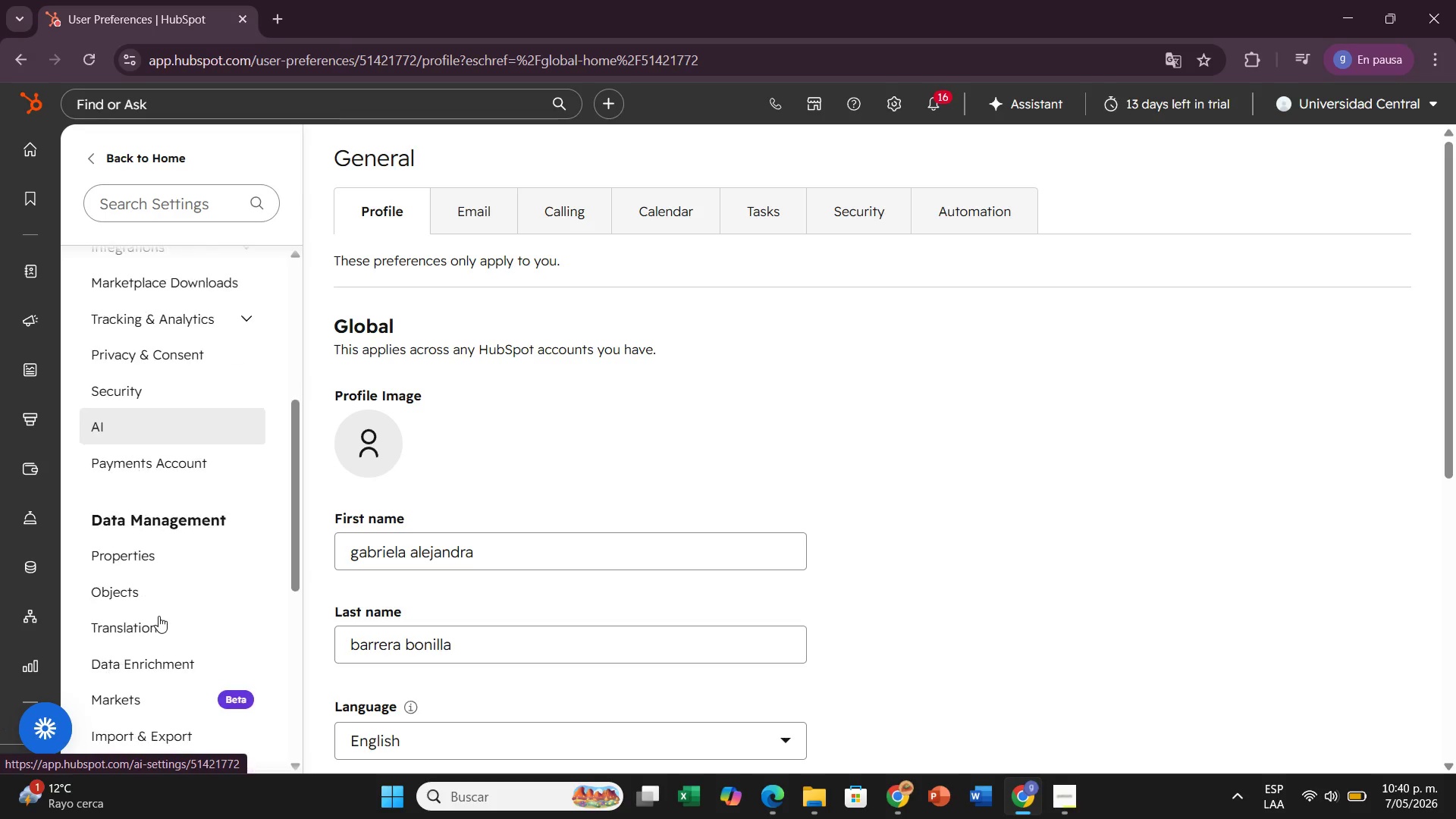 
left_click([180, 560])
 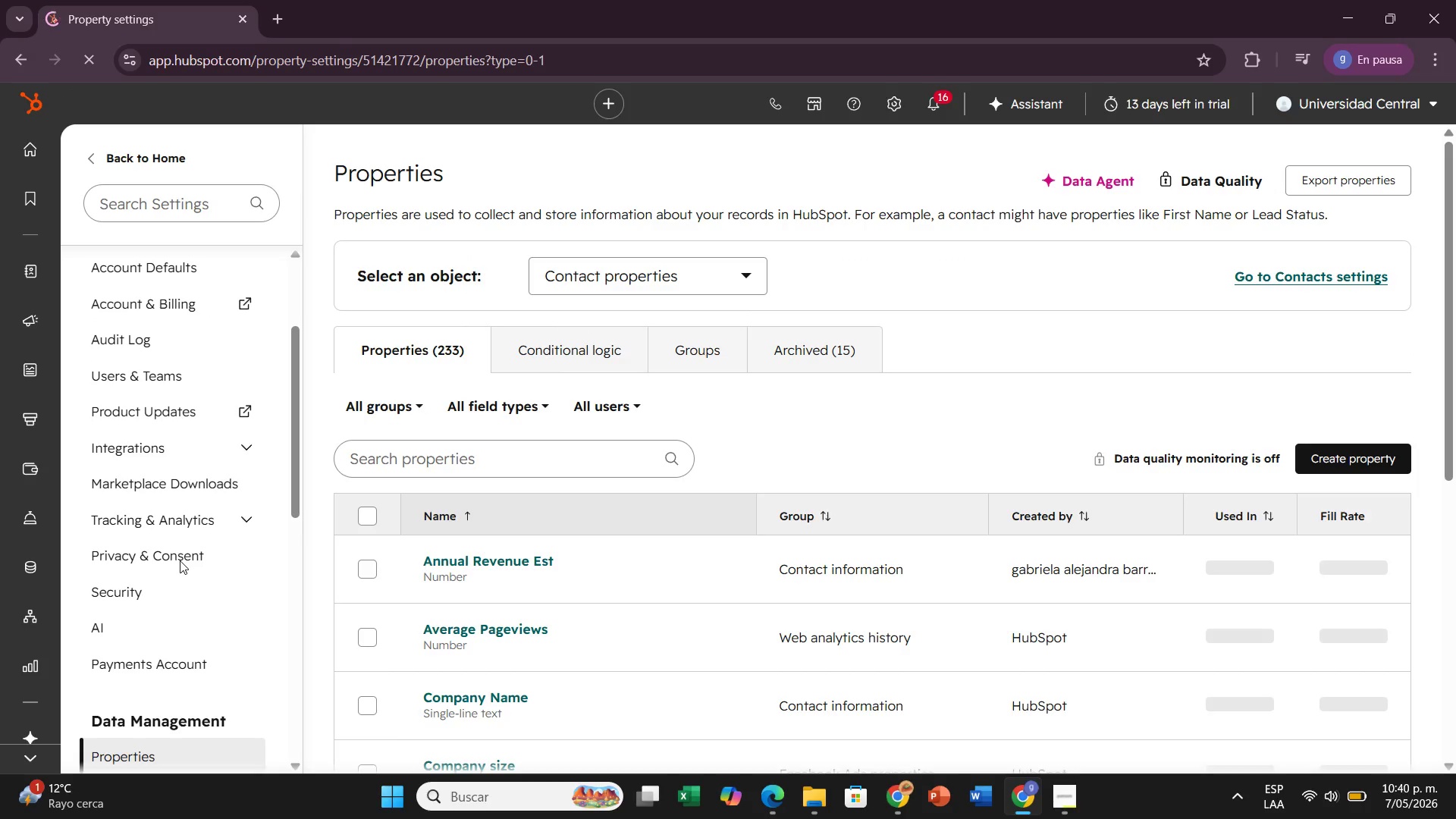 
wait(9.95)
 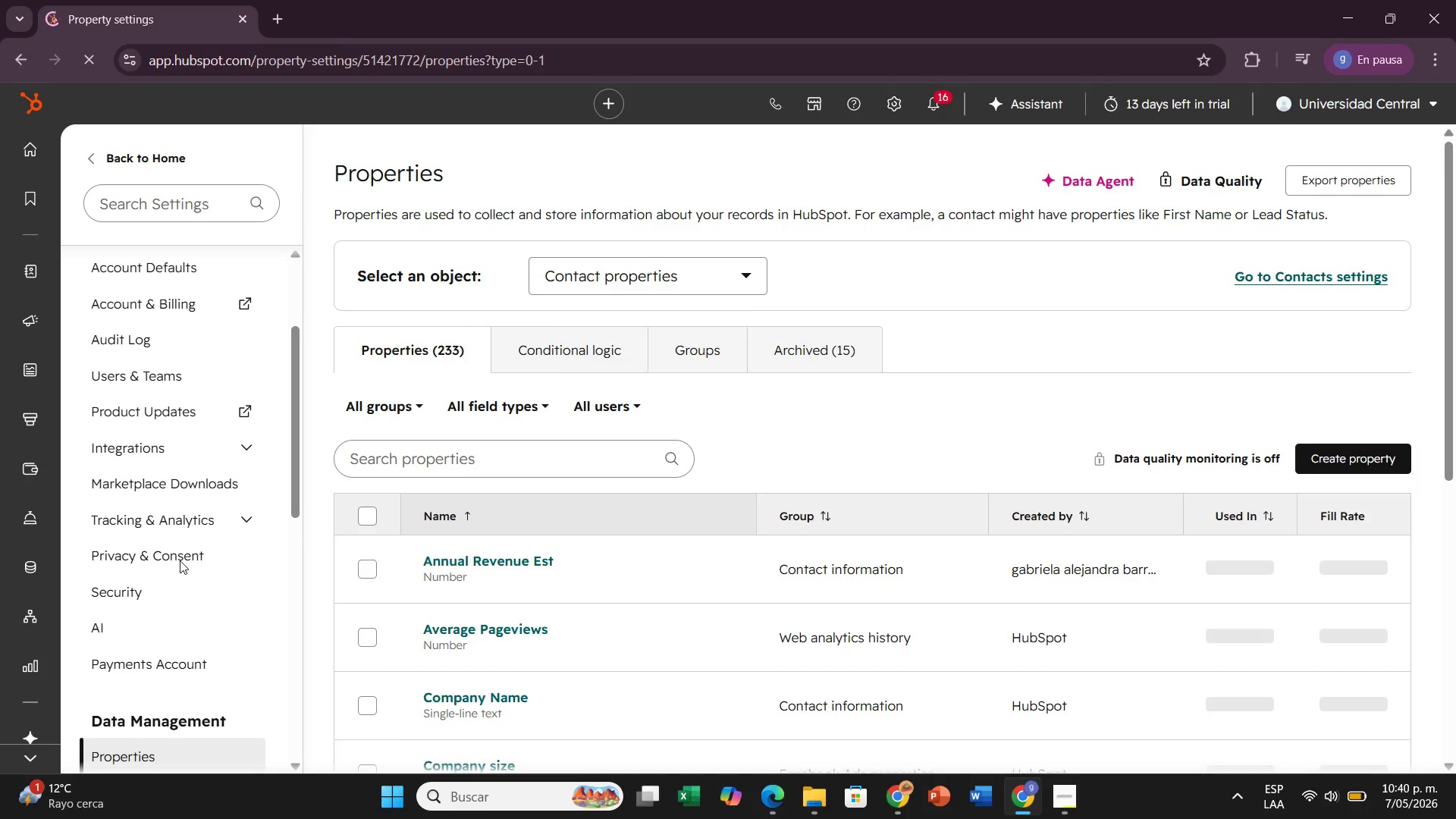 
left_click([1307, 463])
 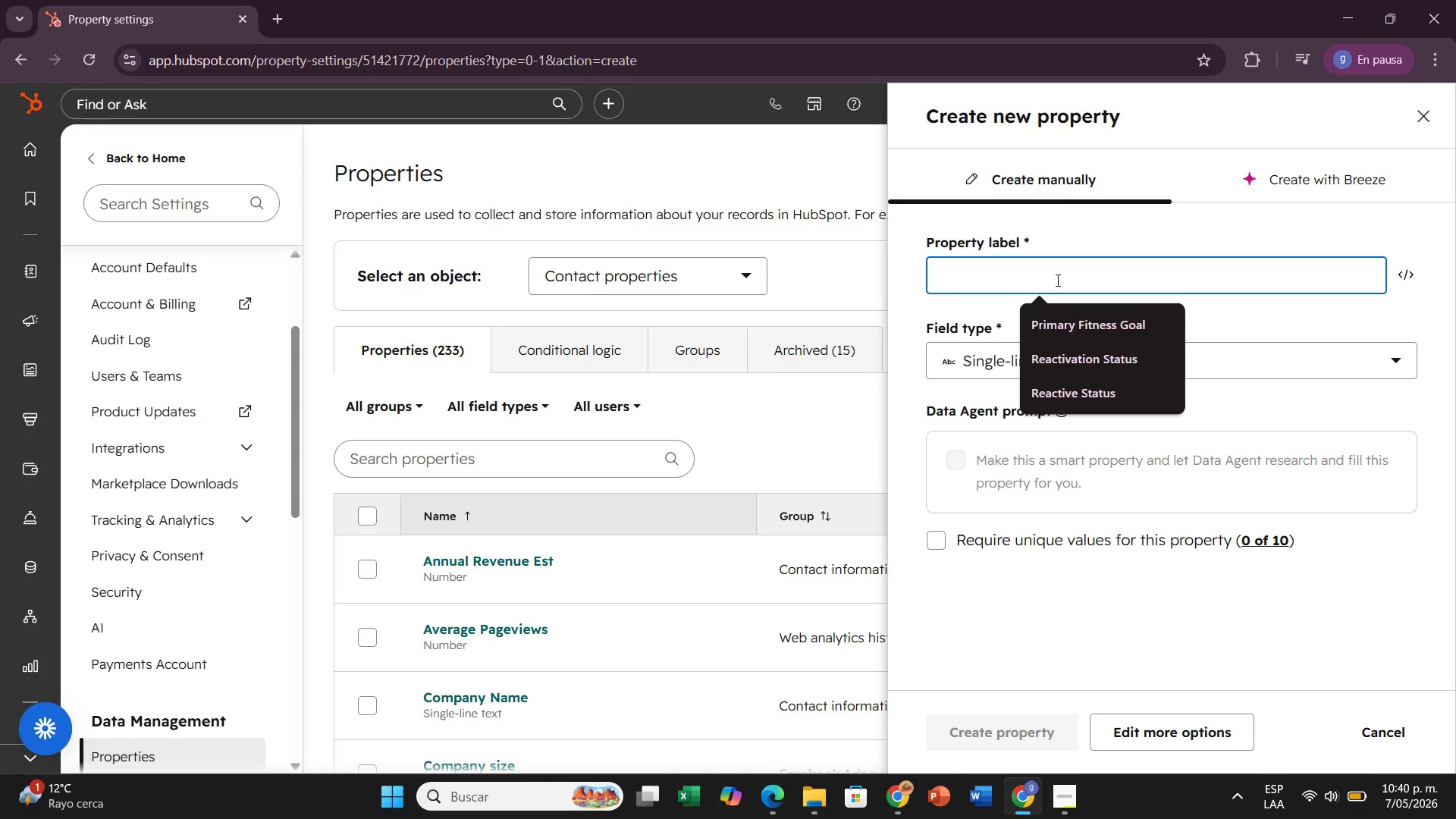 
wait(17.03)
 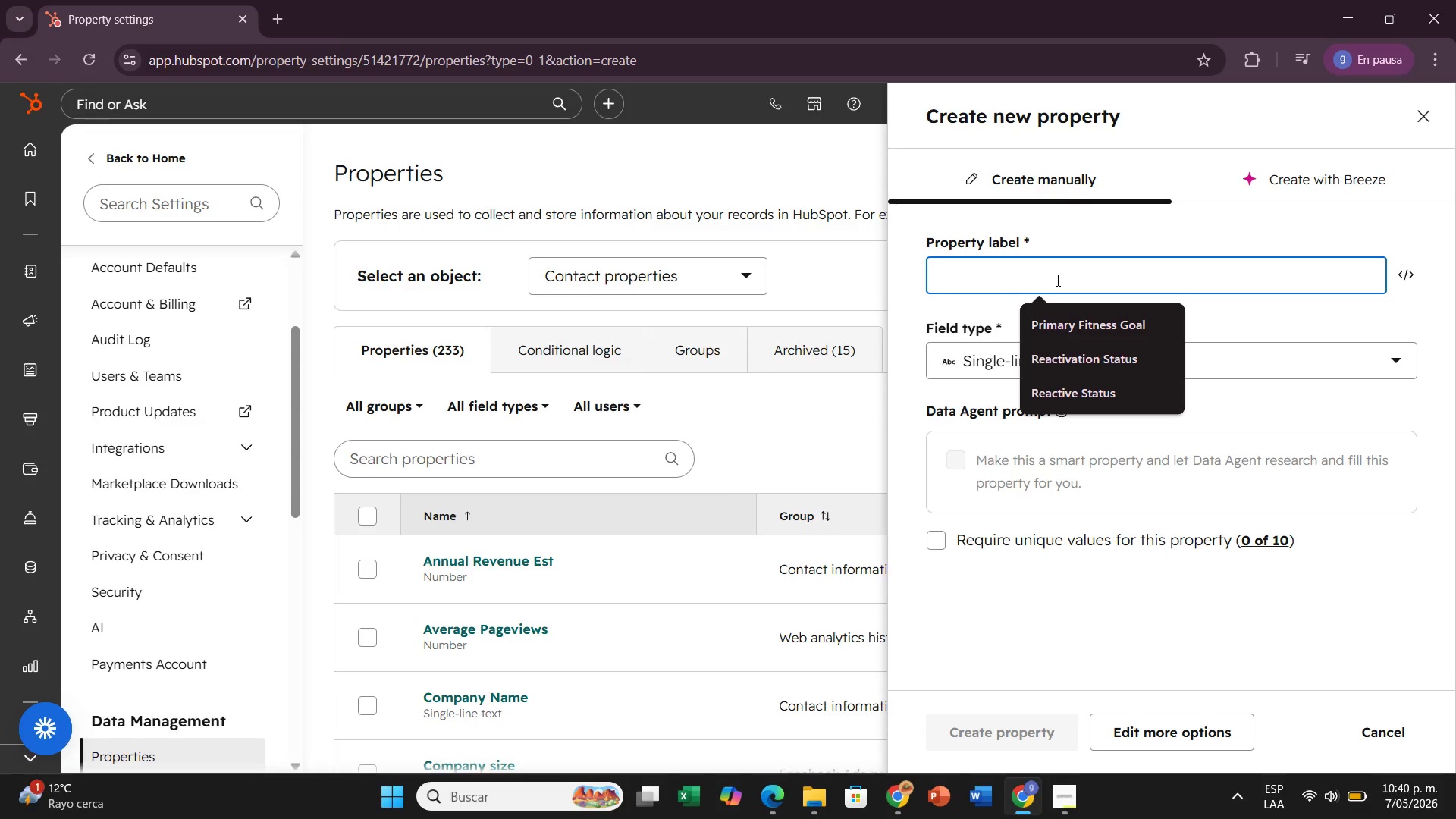 
type(High- Intent Ct)
key(Backspace)
key(Backspace)
type(Action)
 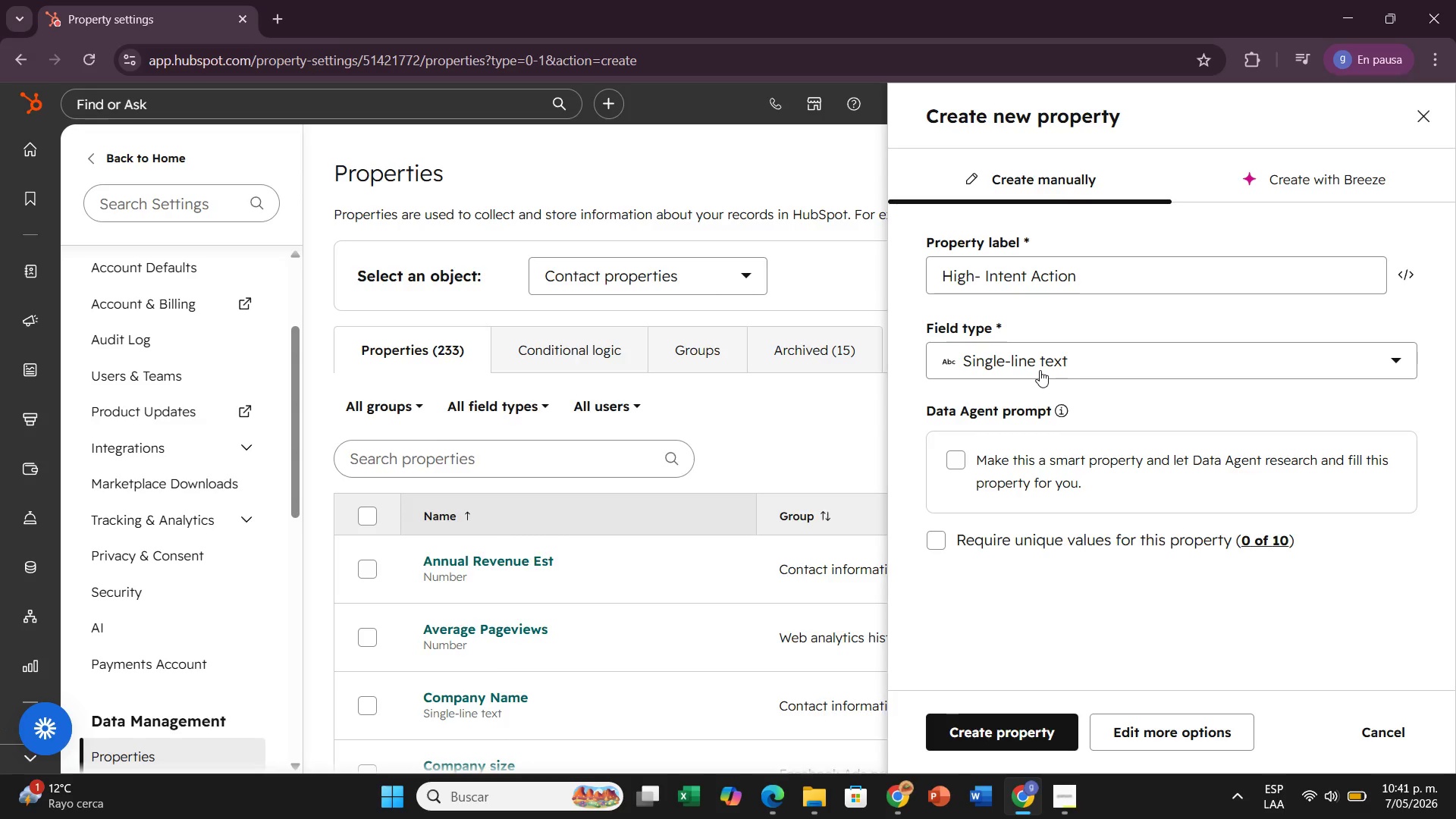 
wait(6.41)
 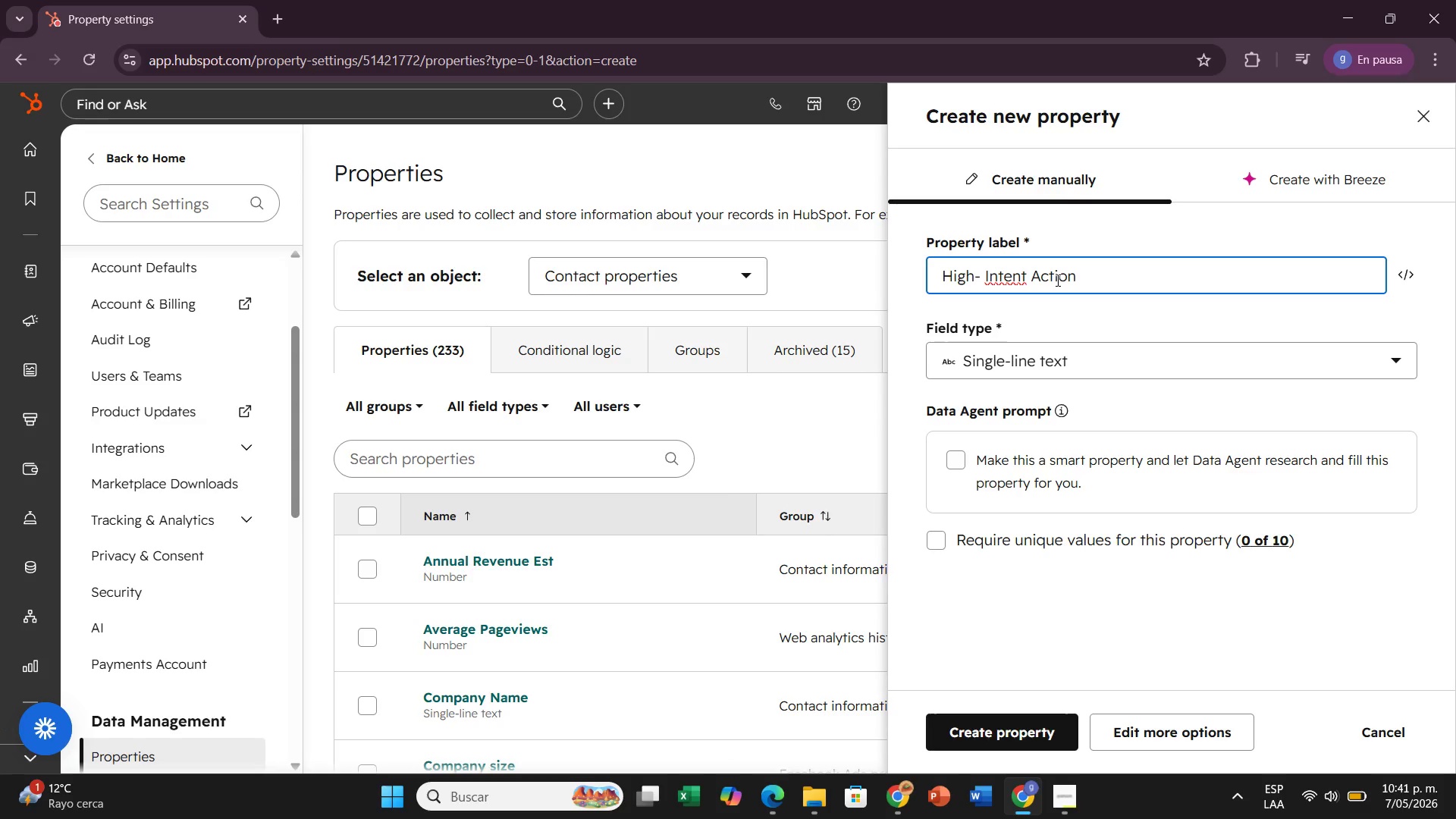 
left_click([1017, 362])
 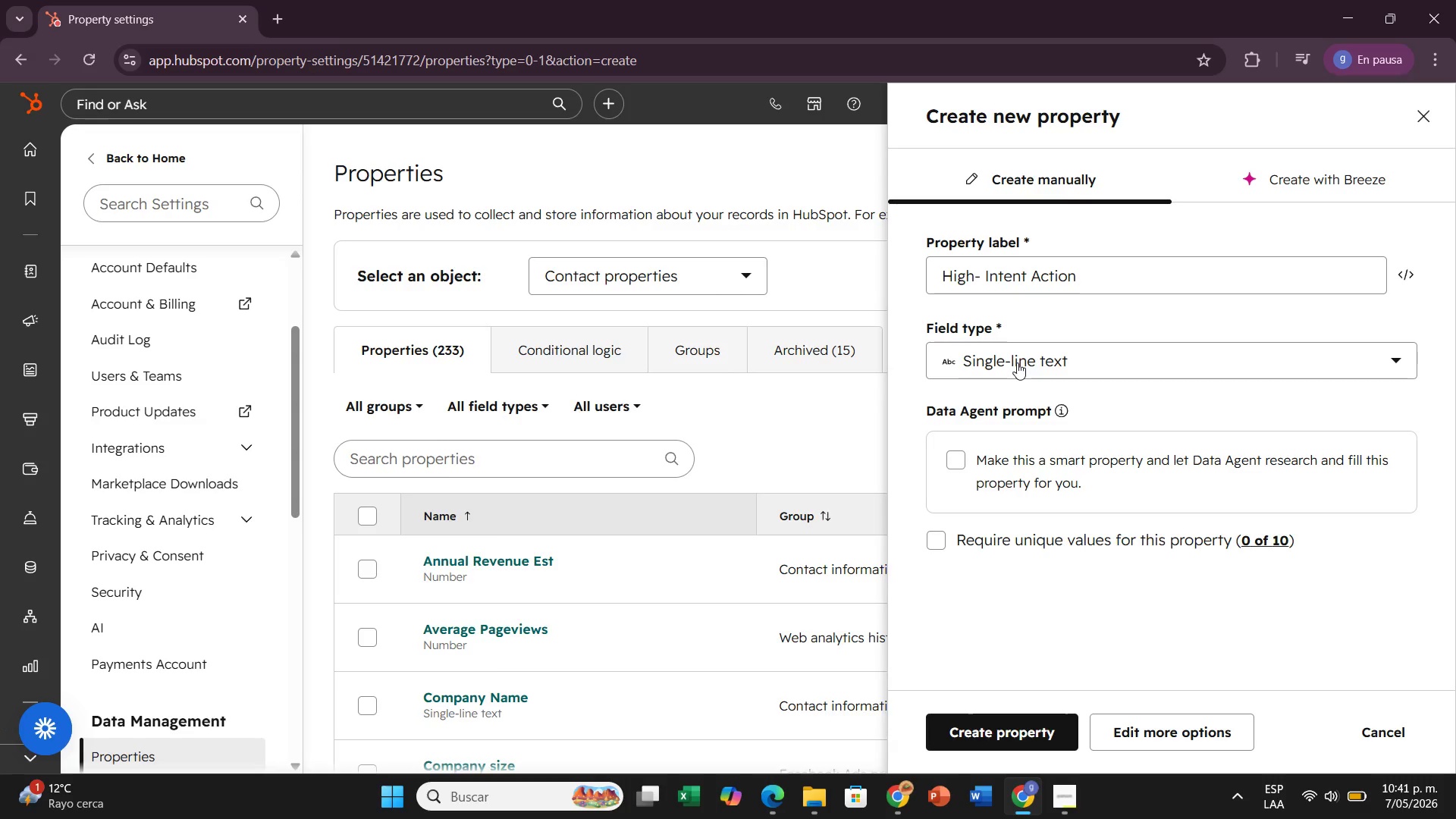 
left_click([1017, 362])
 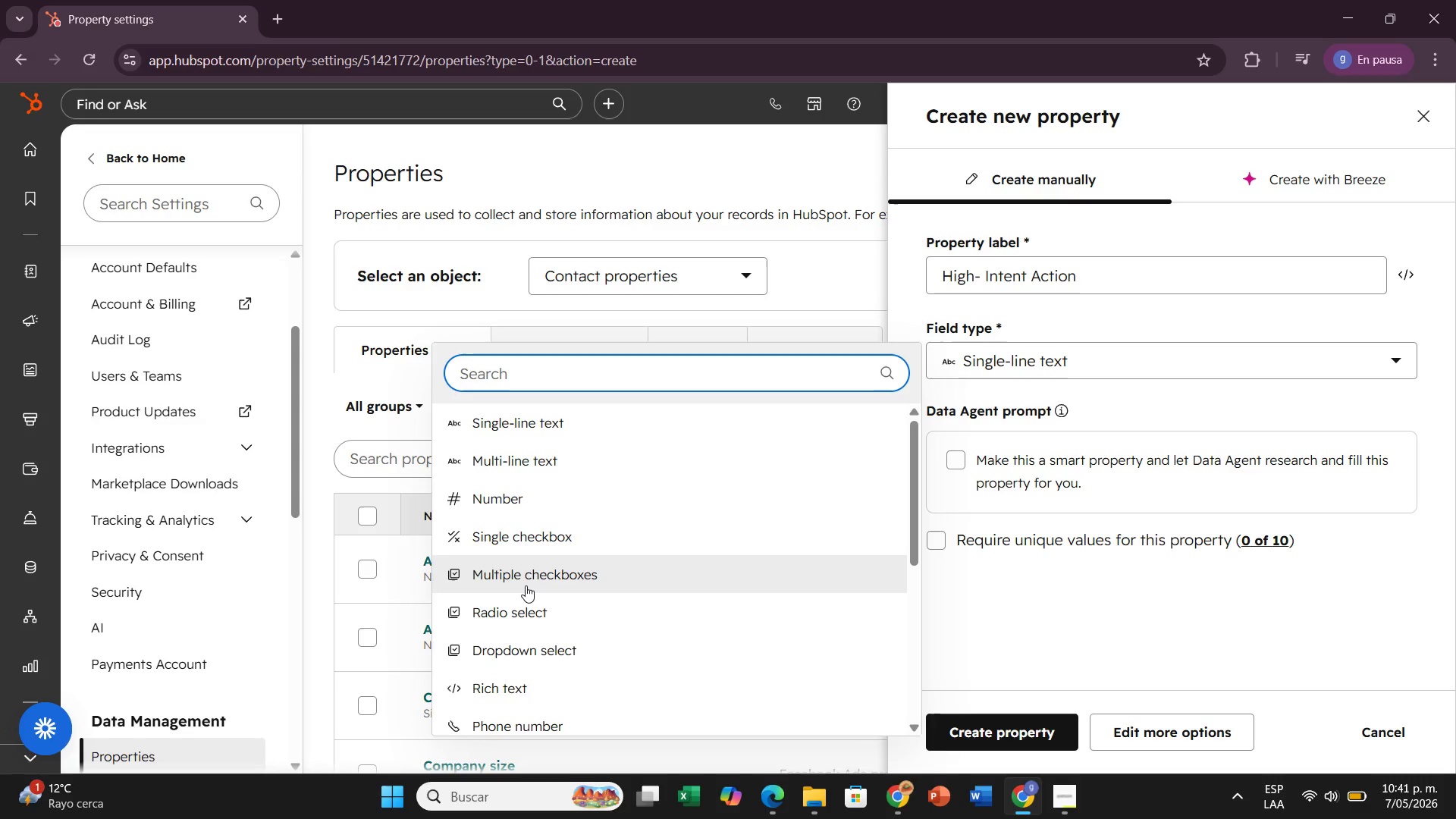 
scroll: coordinate [526, 587], scroll_direction: down, amount: 1.0
 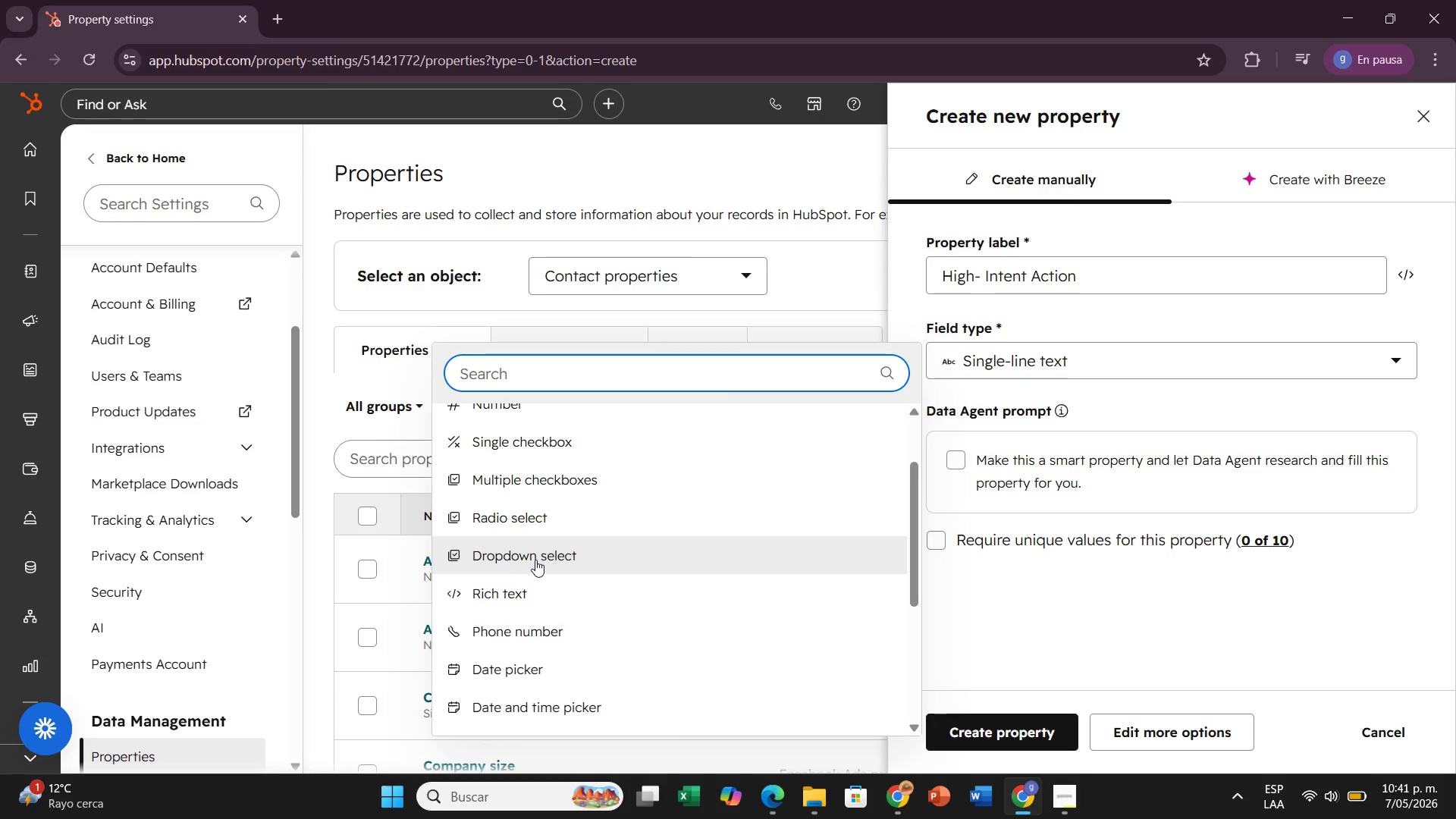 
left_click([535, 560])
 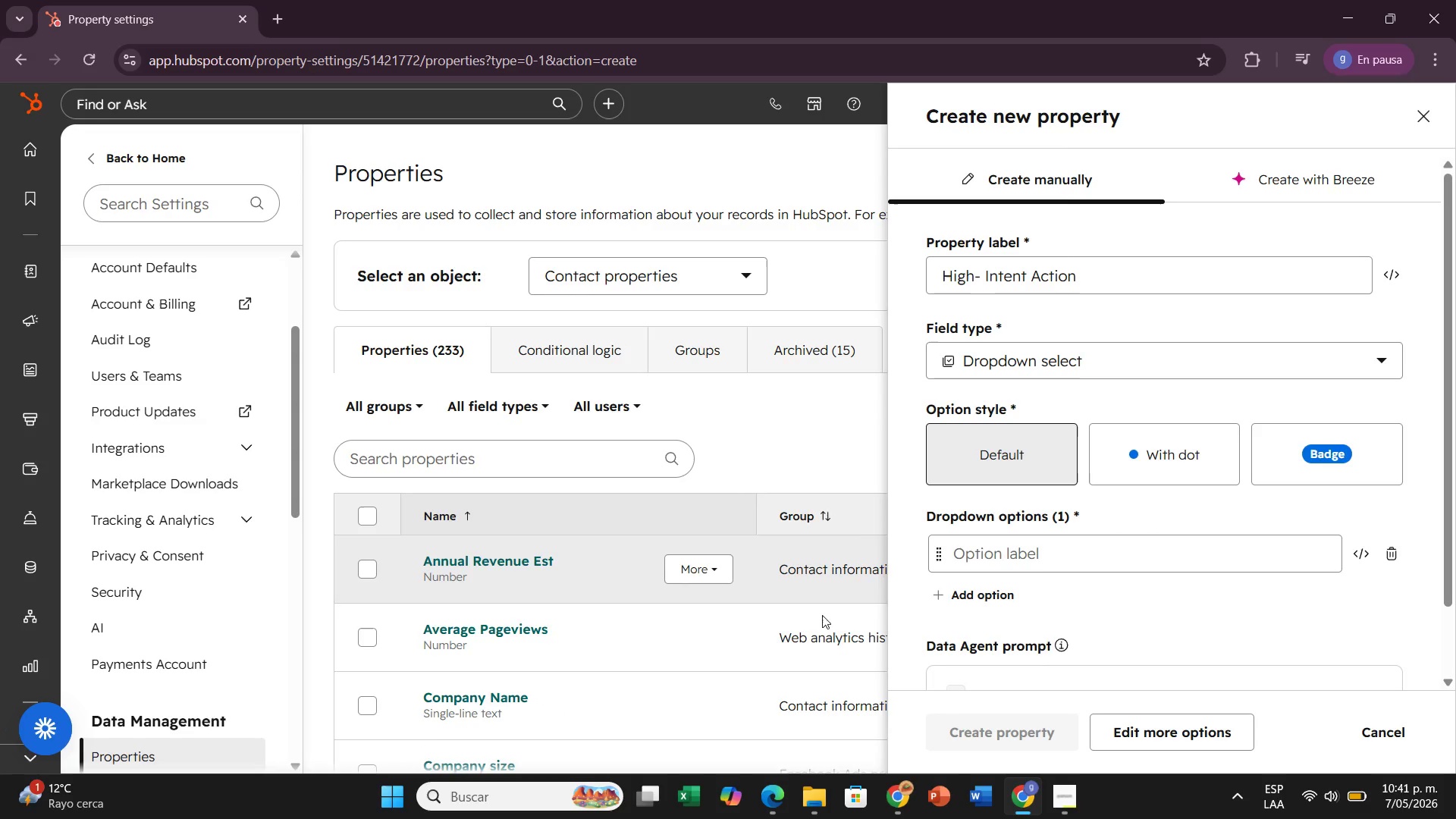 
wait(7.94)
 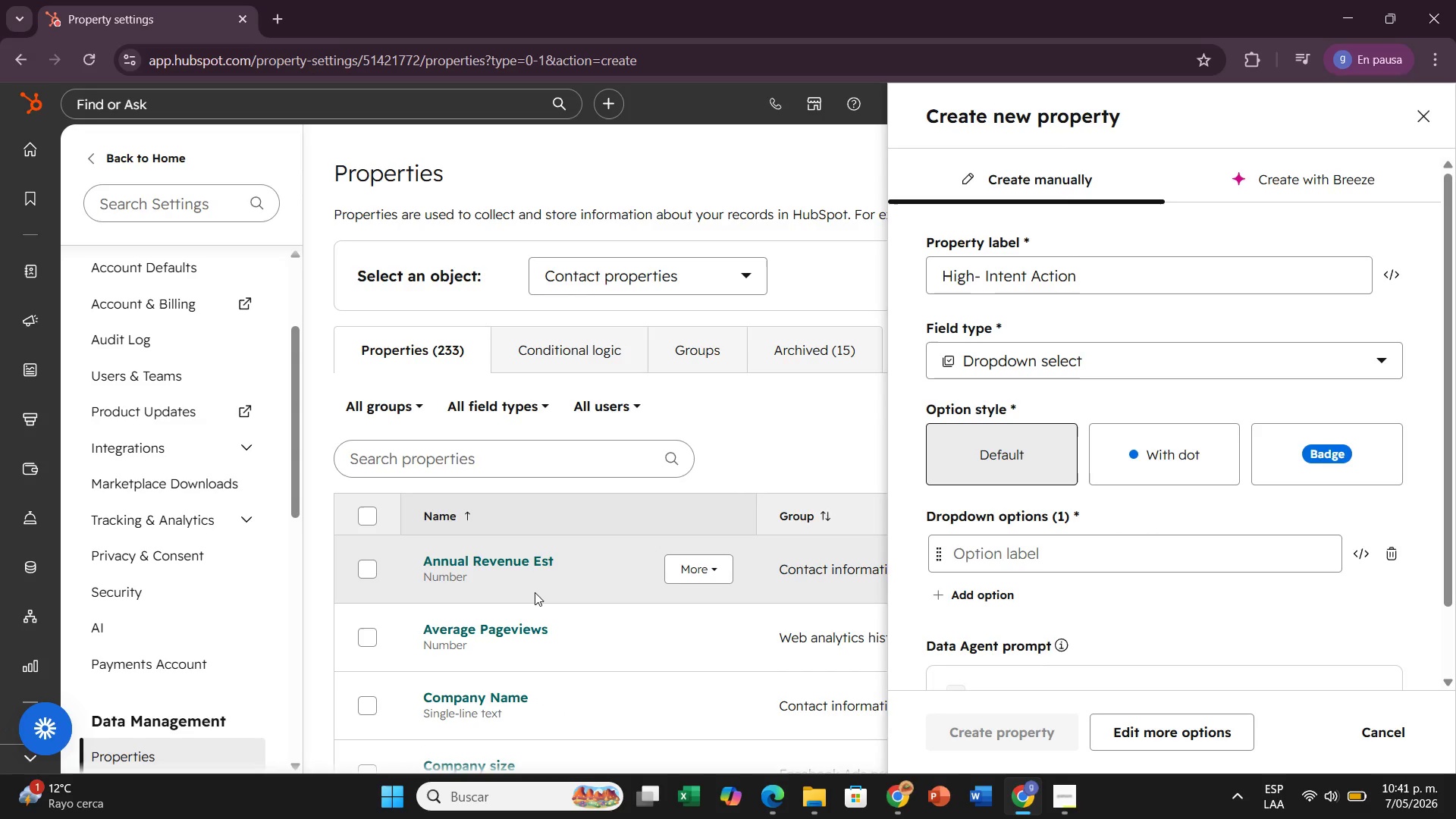 
left_click([1040, 566])
 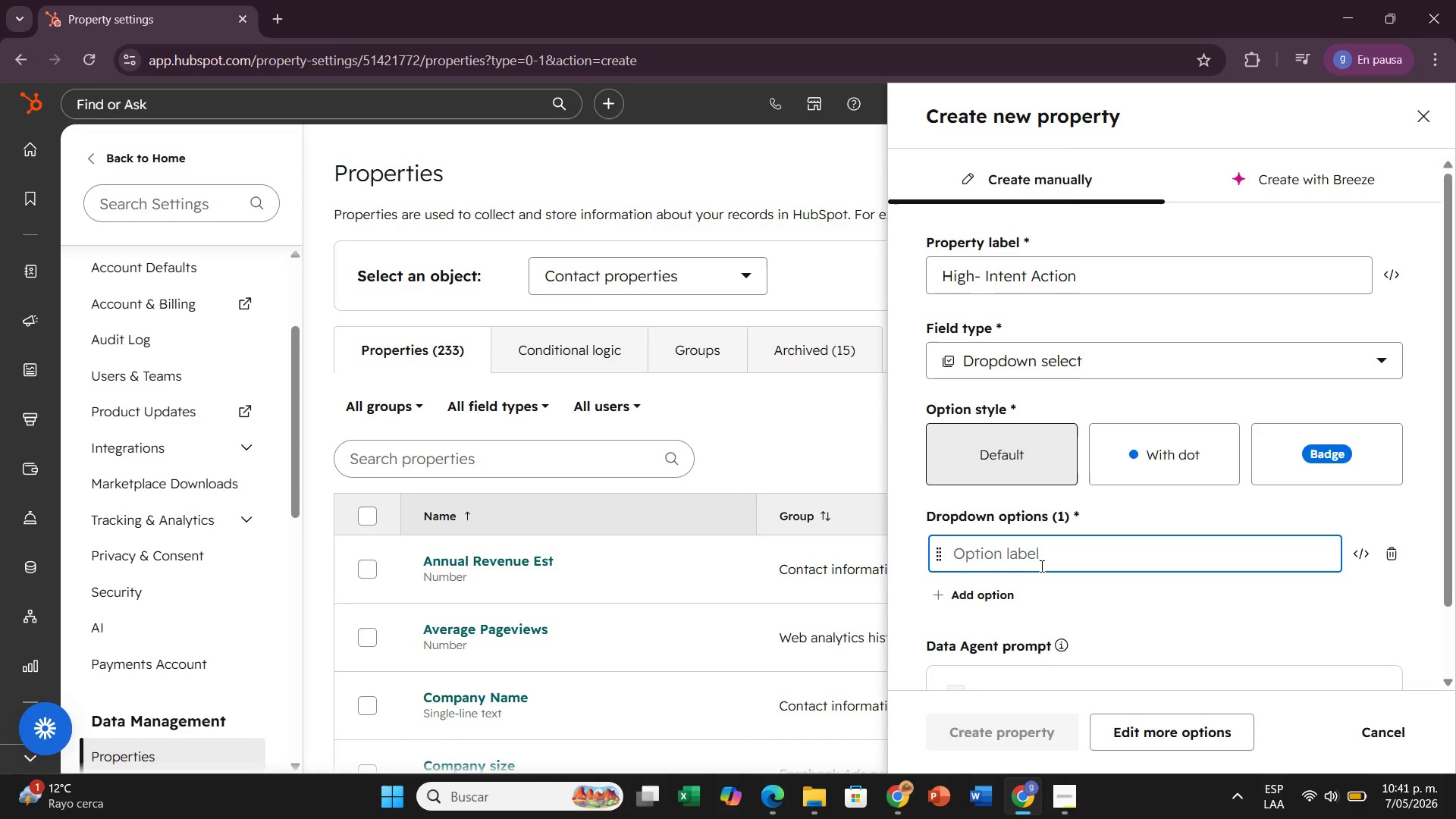 
type(Consultation Request)
 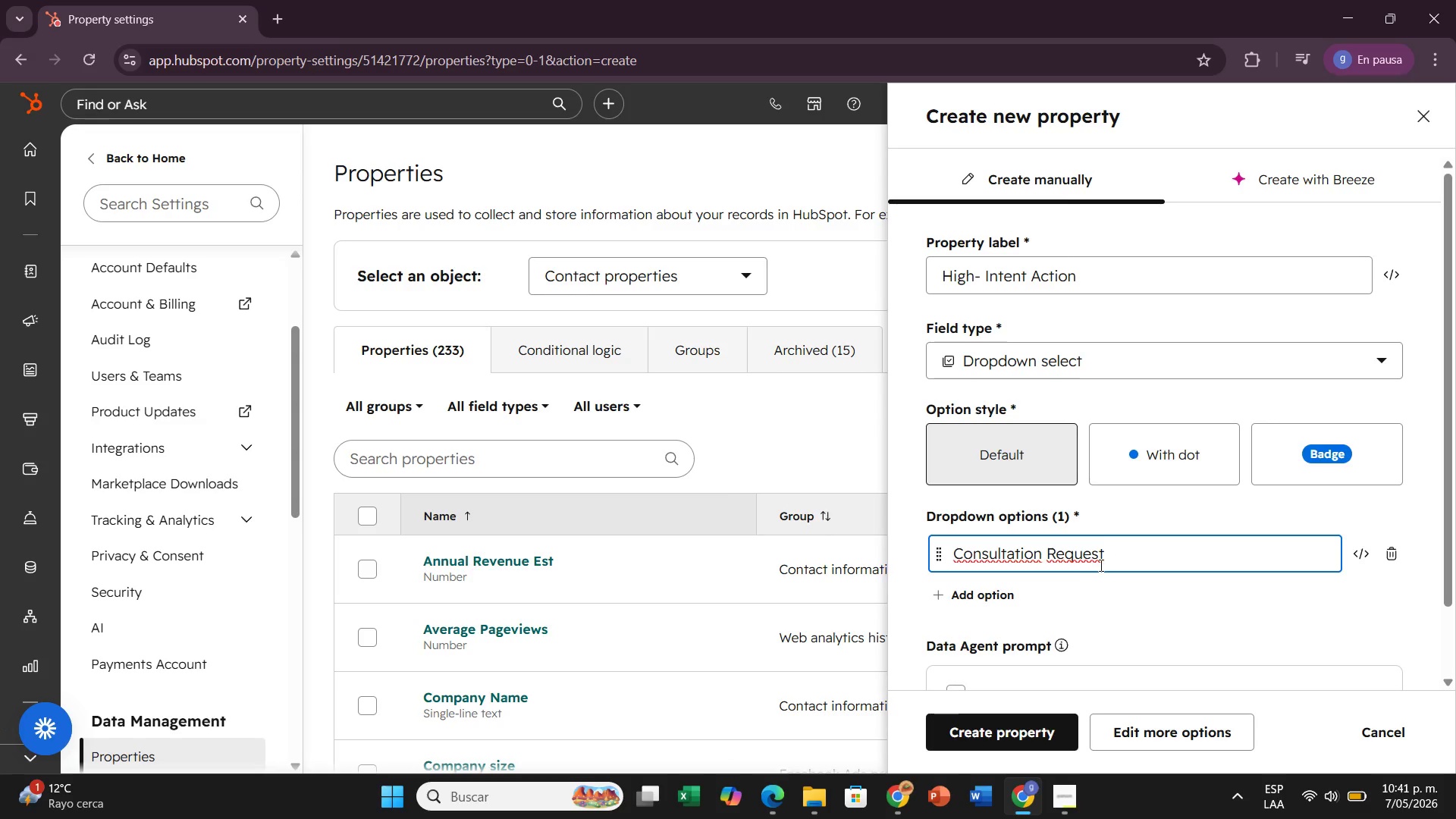 
left_click([969, 598])
 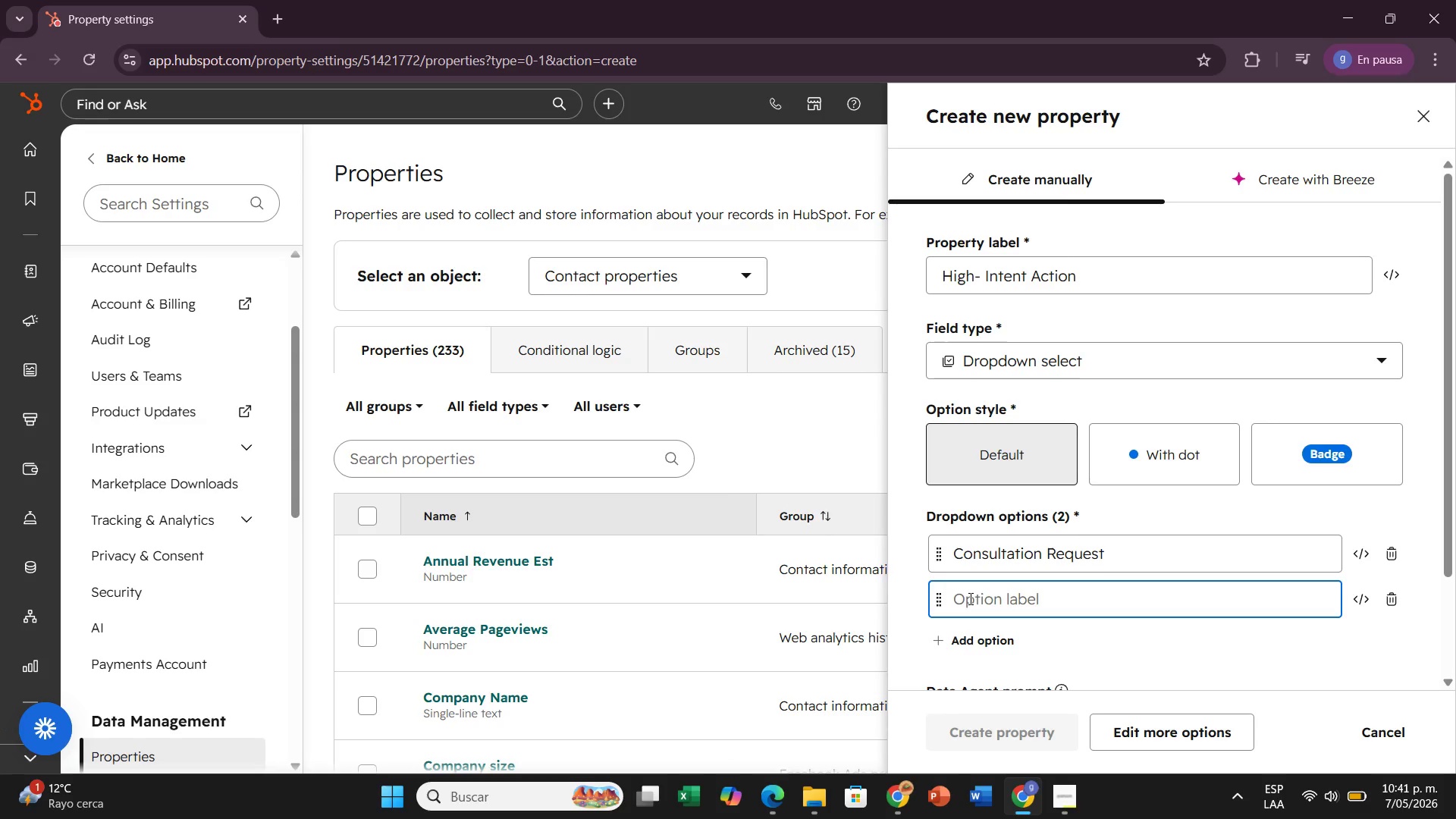 
type(Webinar Sig)
key(Backspace)
type(gn )
key(Backspace)
type(up)
 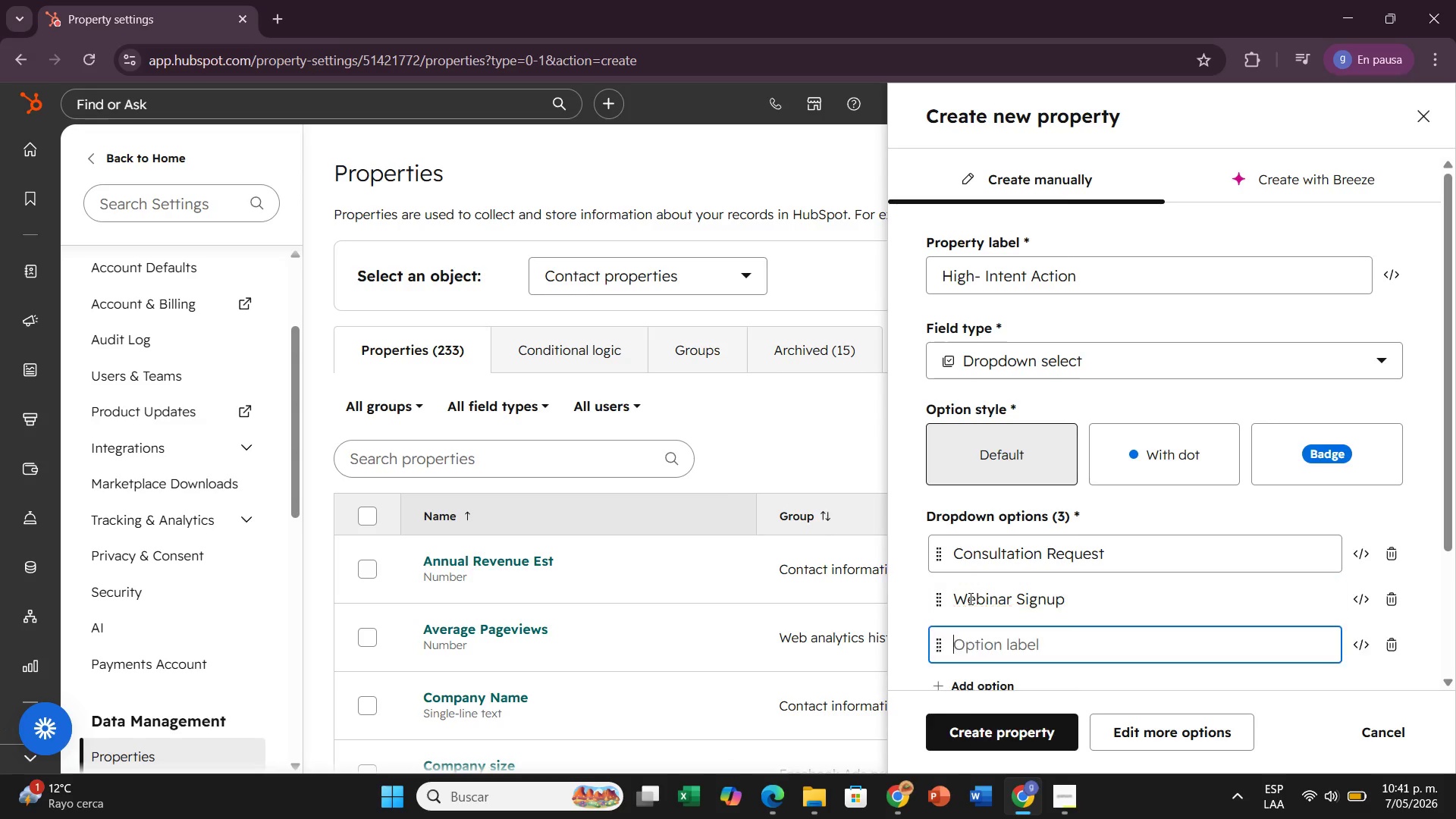 
key(Enter)
 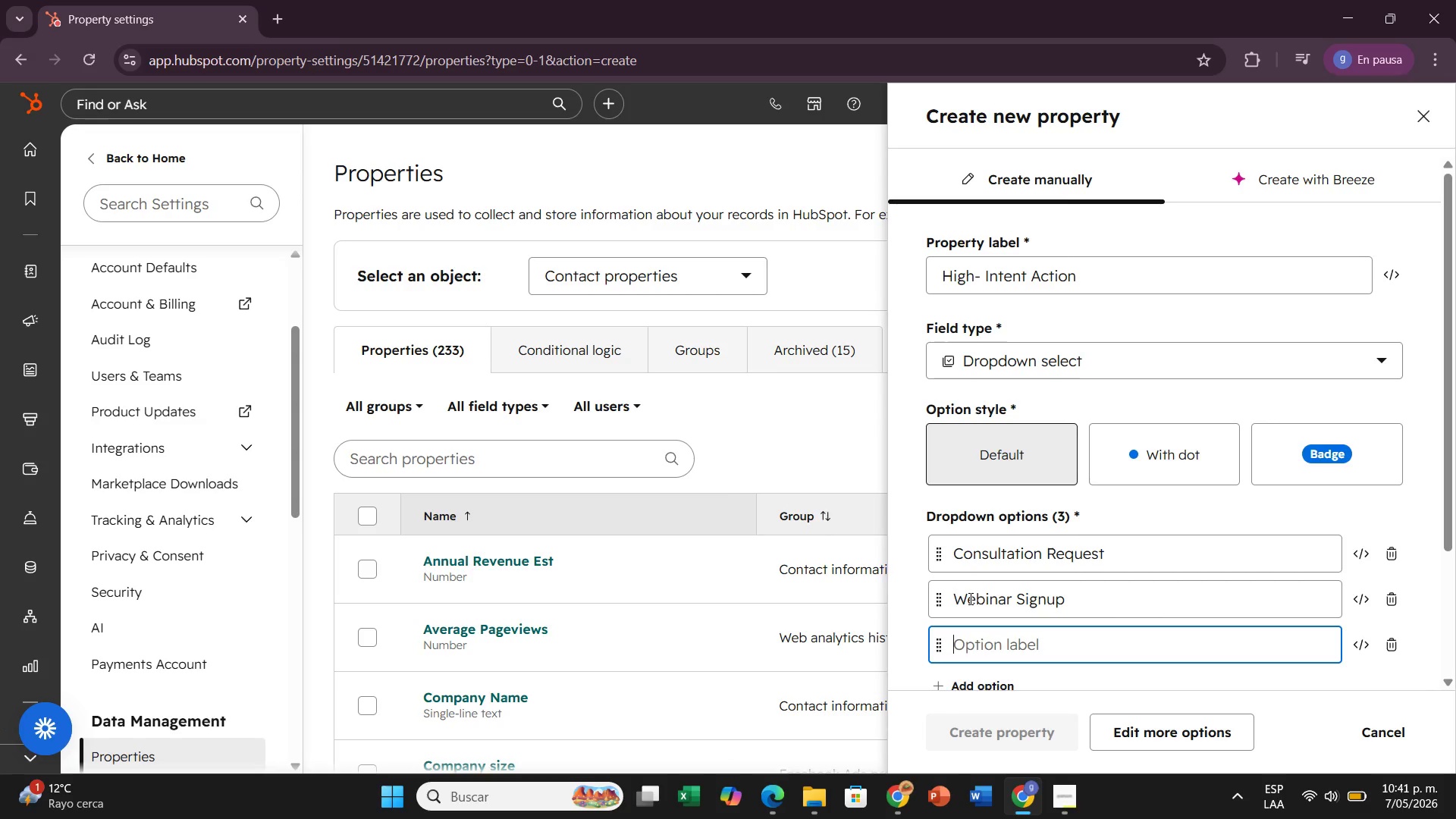 
type(Asset Download)
 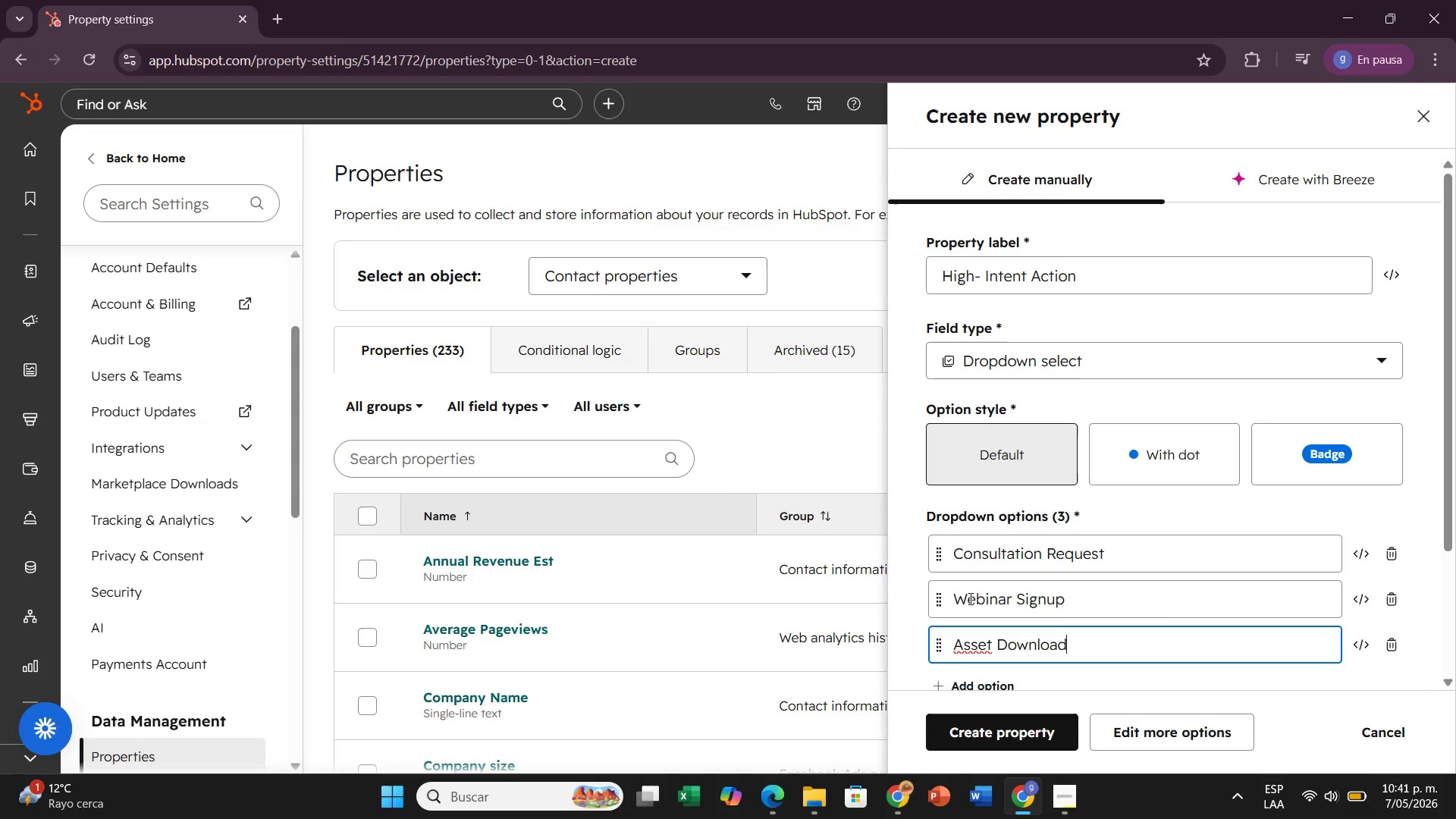 
wait(9.47)
 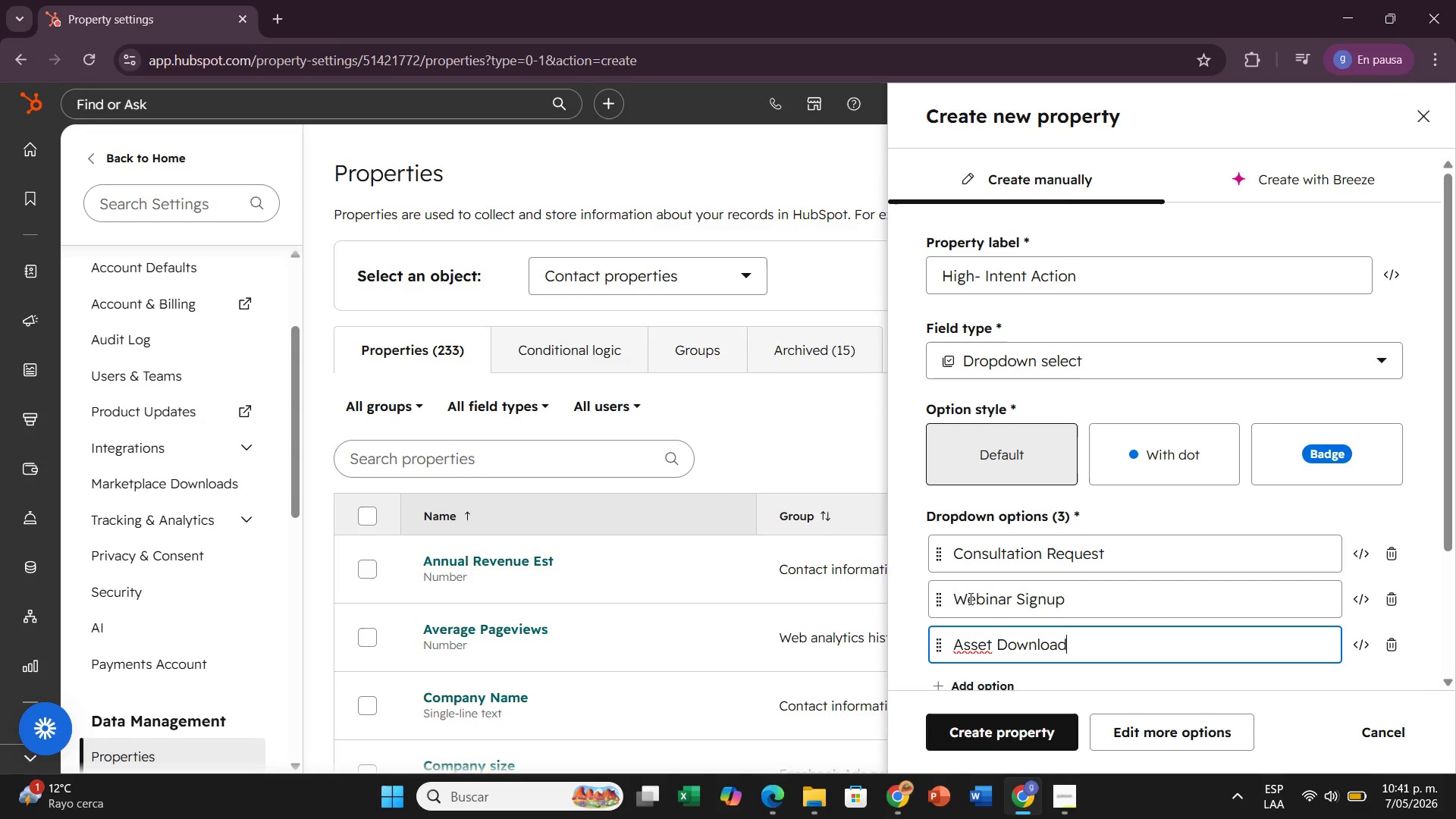 
key(PrintScreen)
 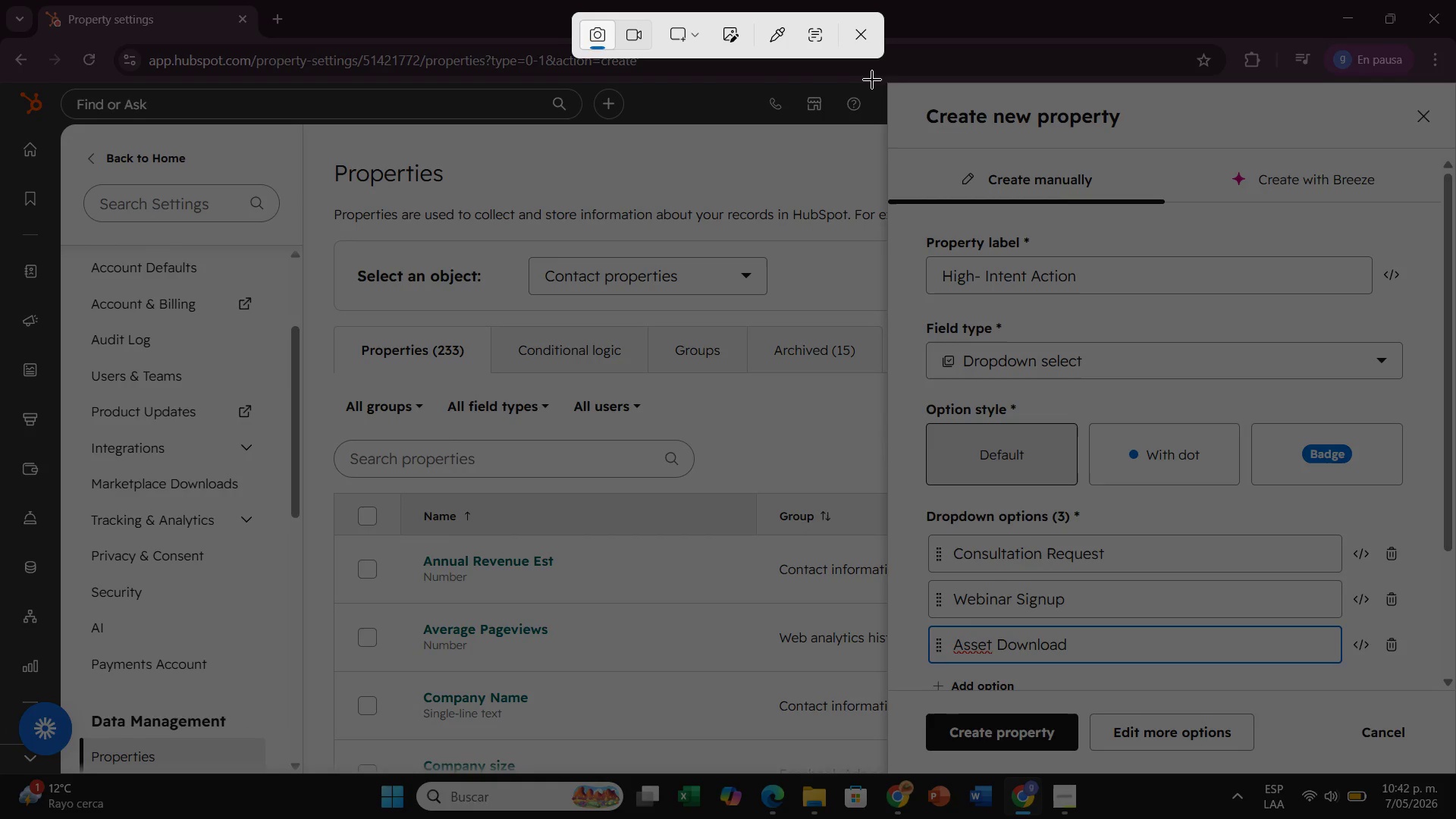 
left_click_drag(start_coordinate=[890, 78], to_coordinate=[1448, 777])
 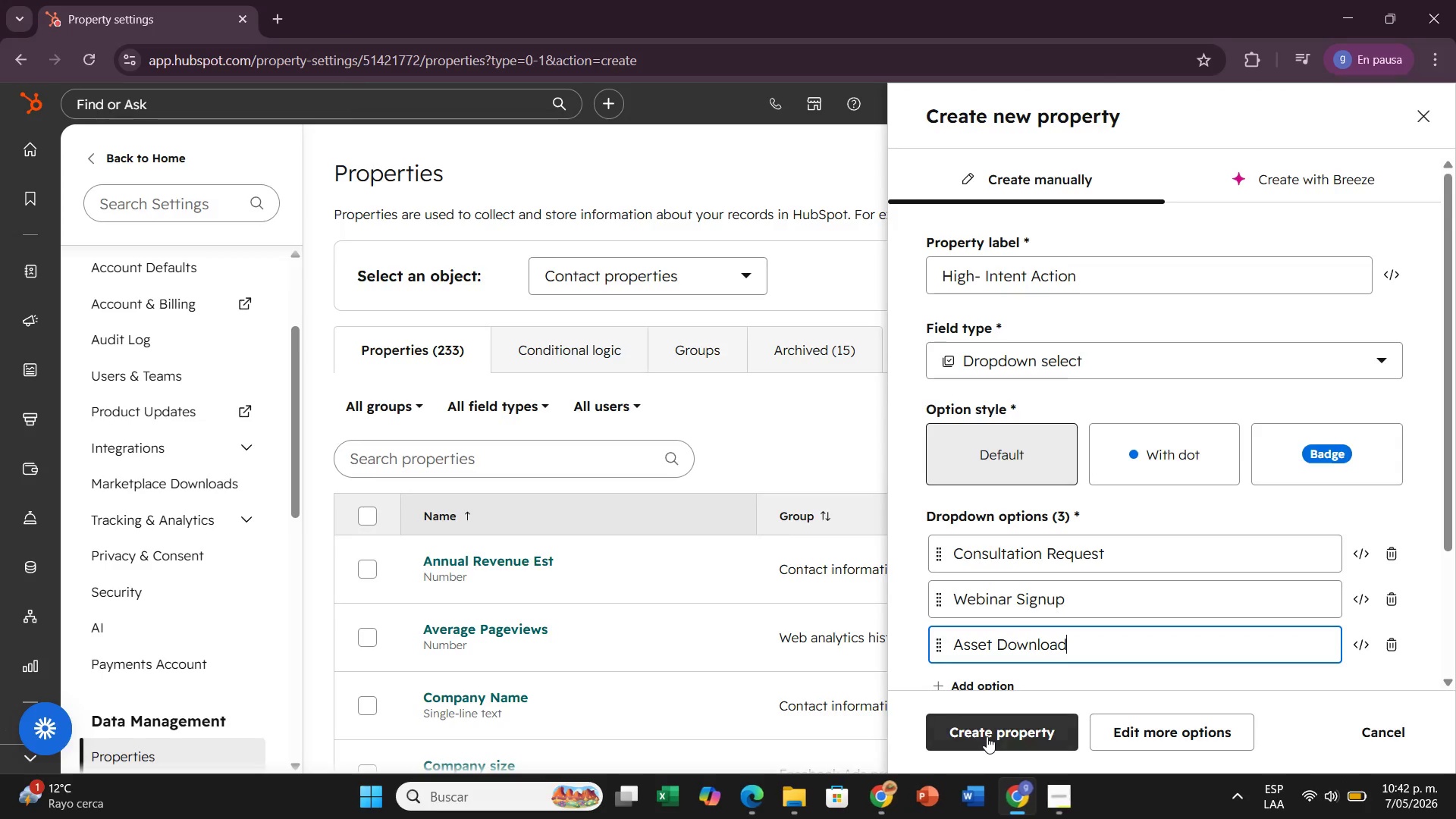 
left_click([987, 736])
 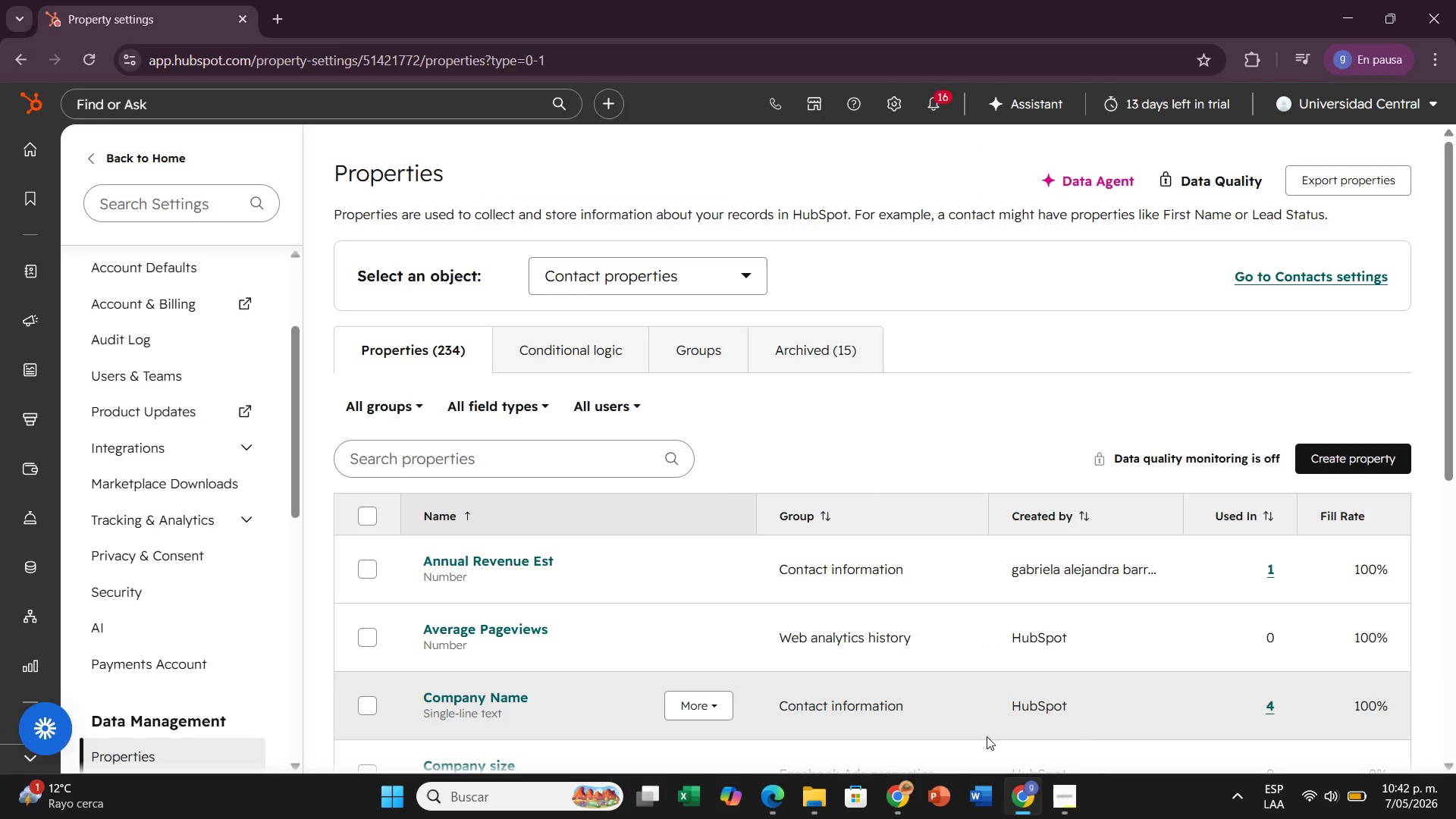 
wait(15.72)
 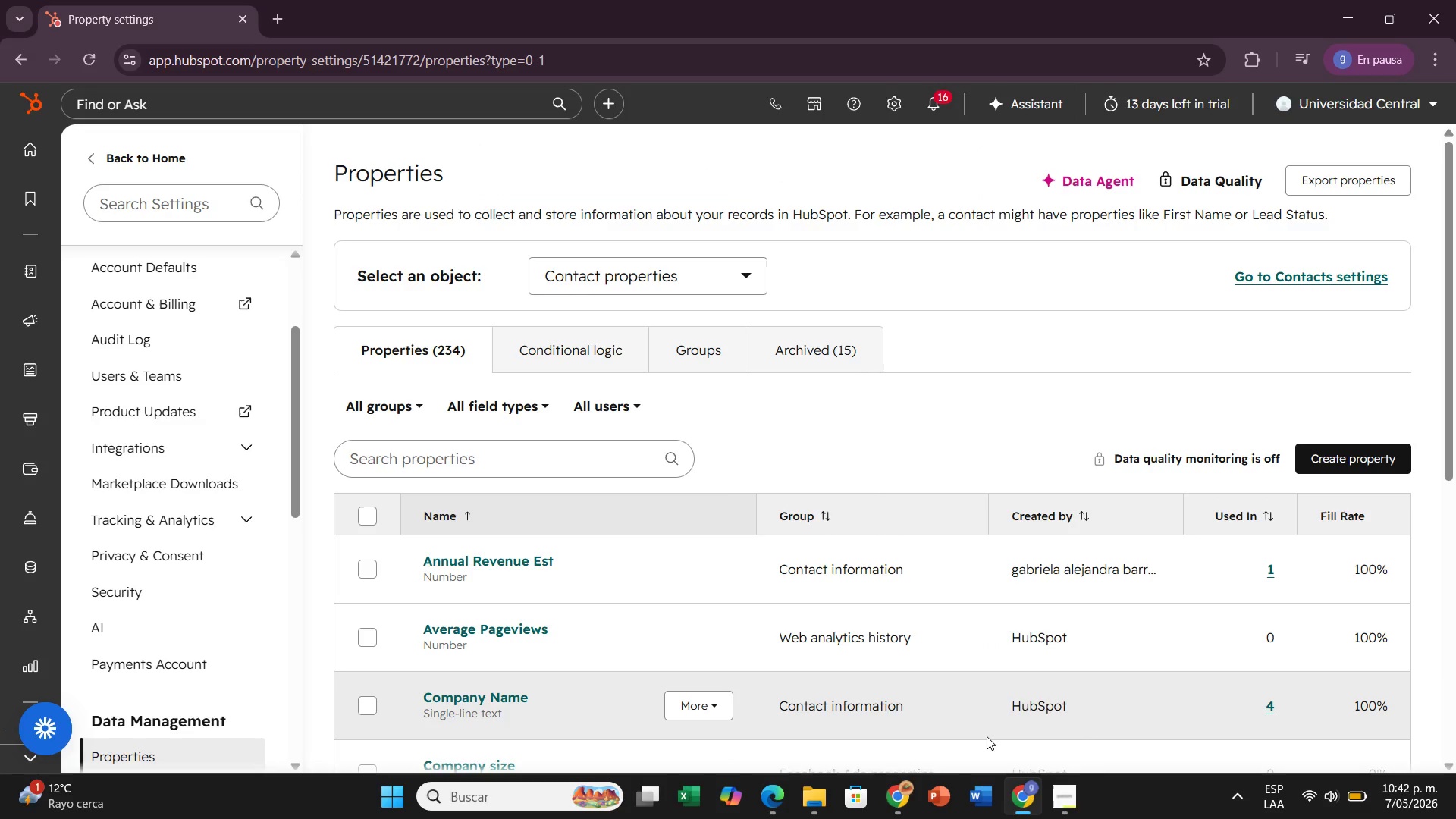 
left_click([22, 266])
 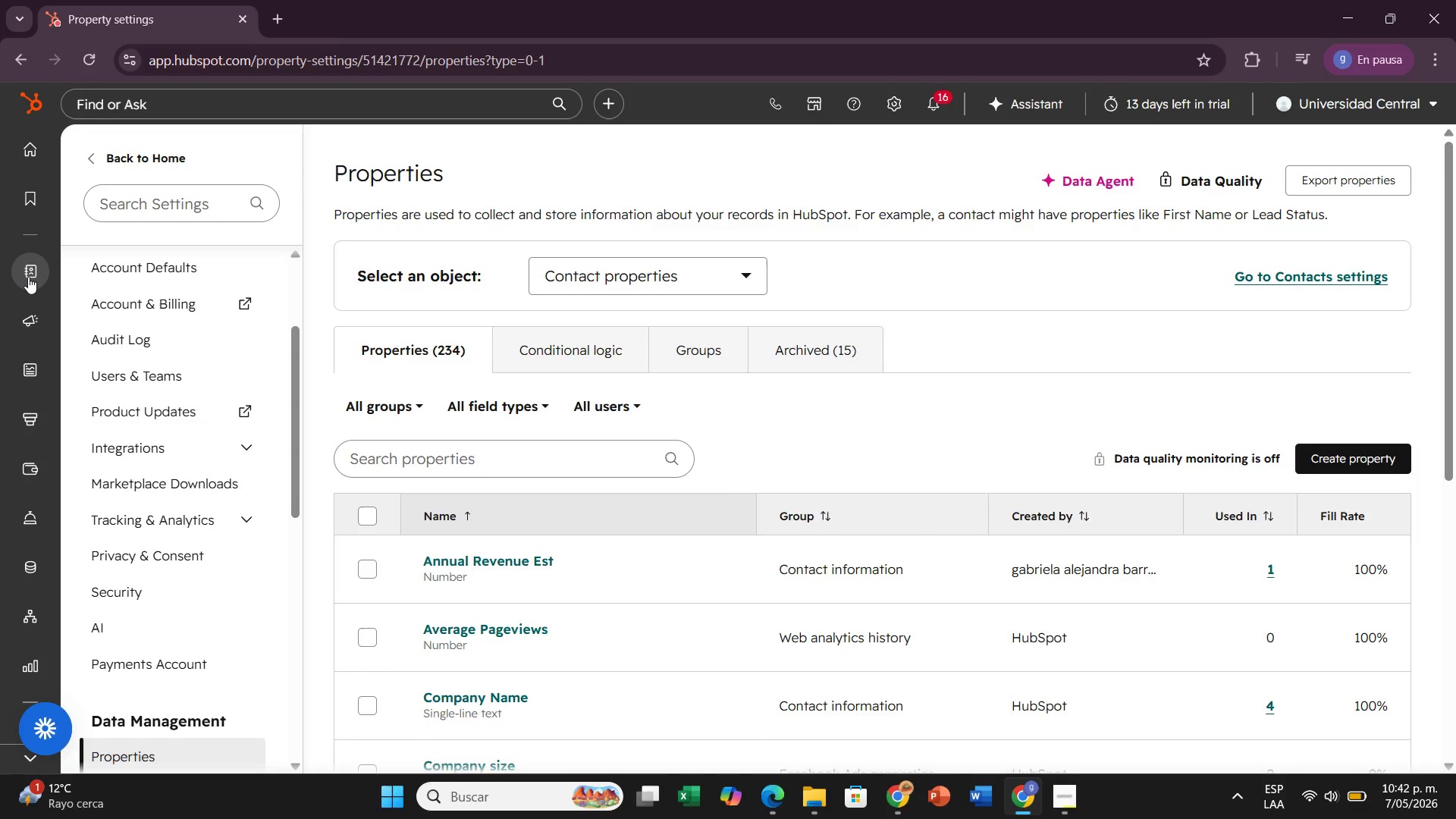 
left_click([28, 277])
 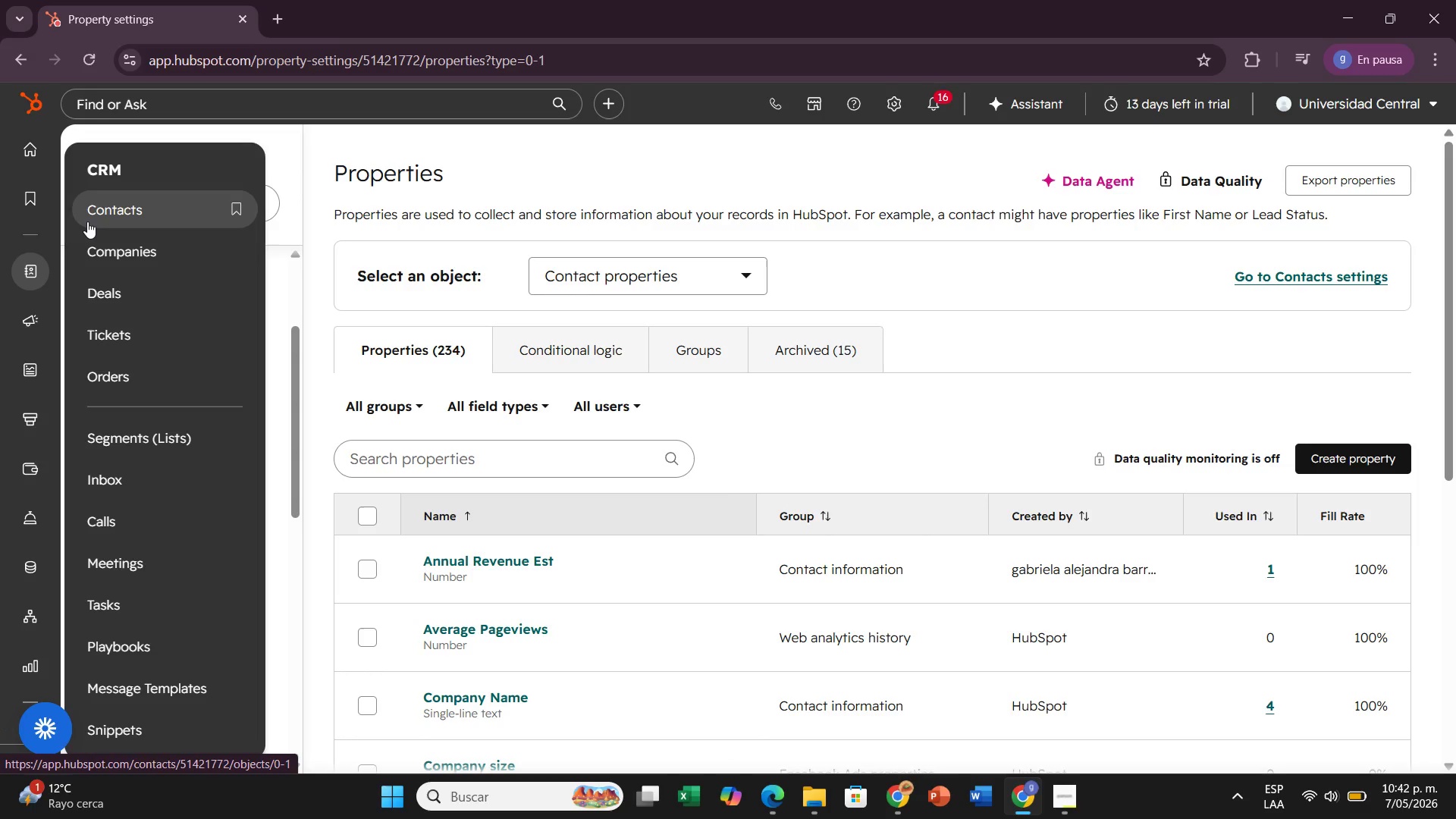 
wait(11.92)
 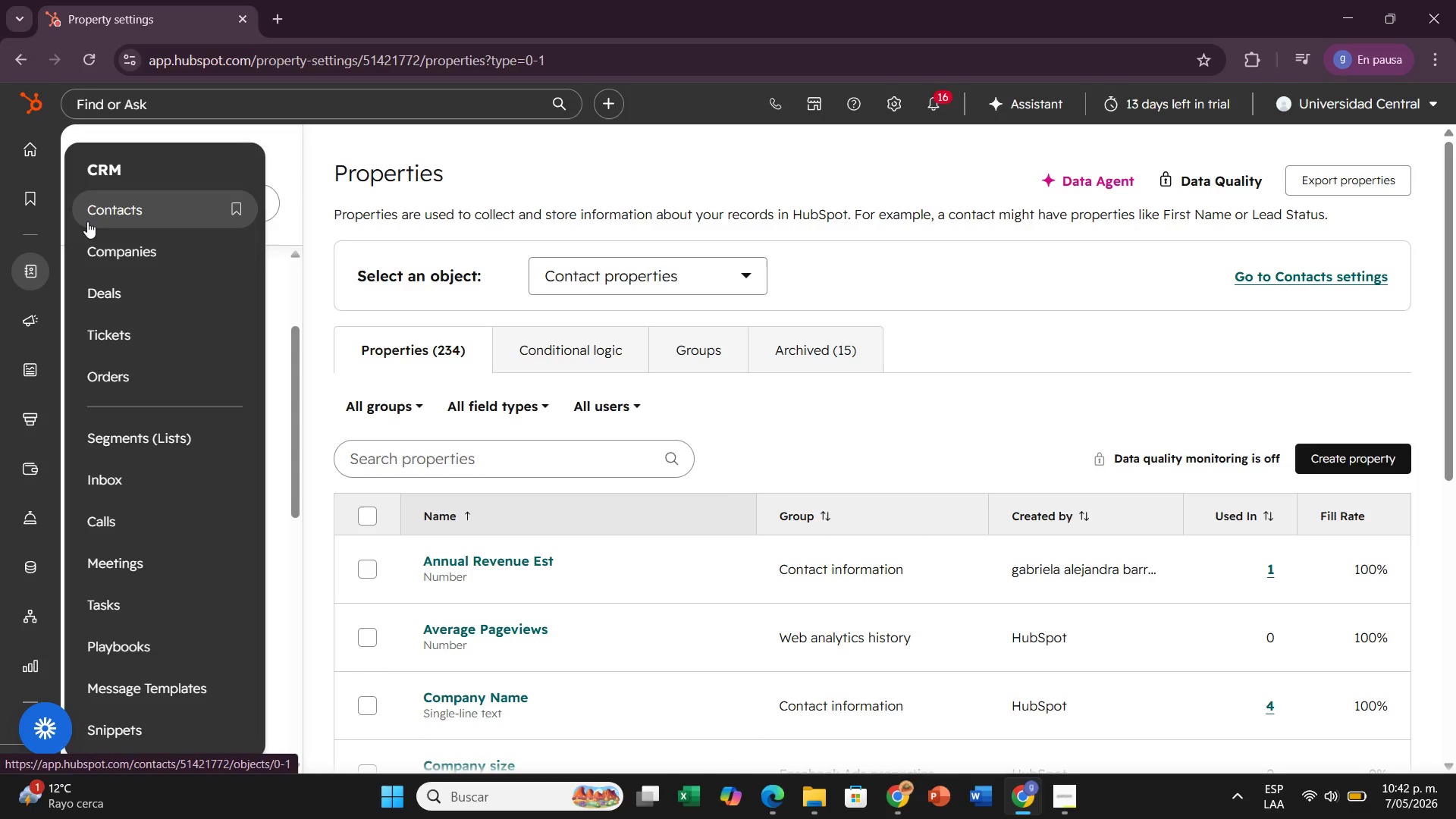 
left_click([87, 221])
 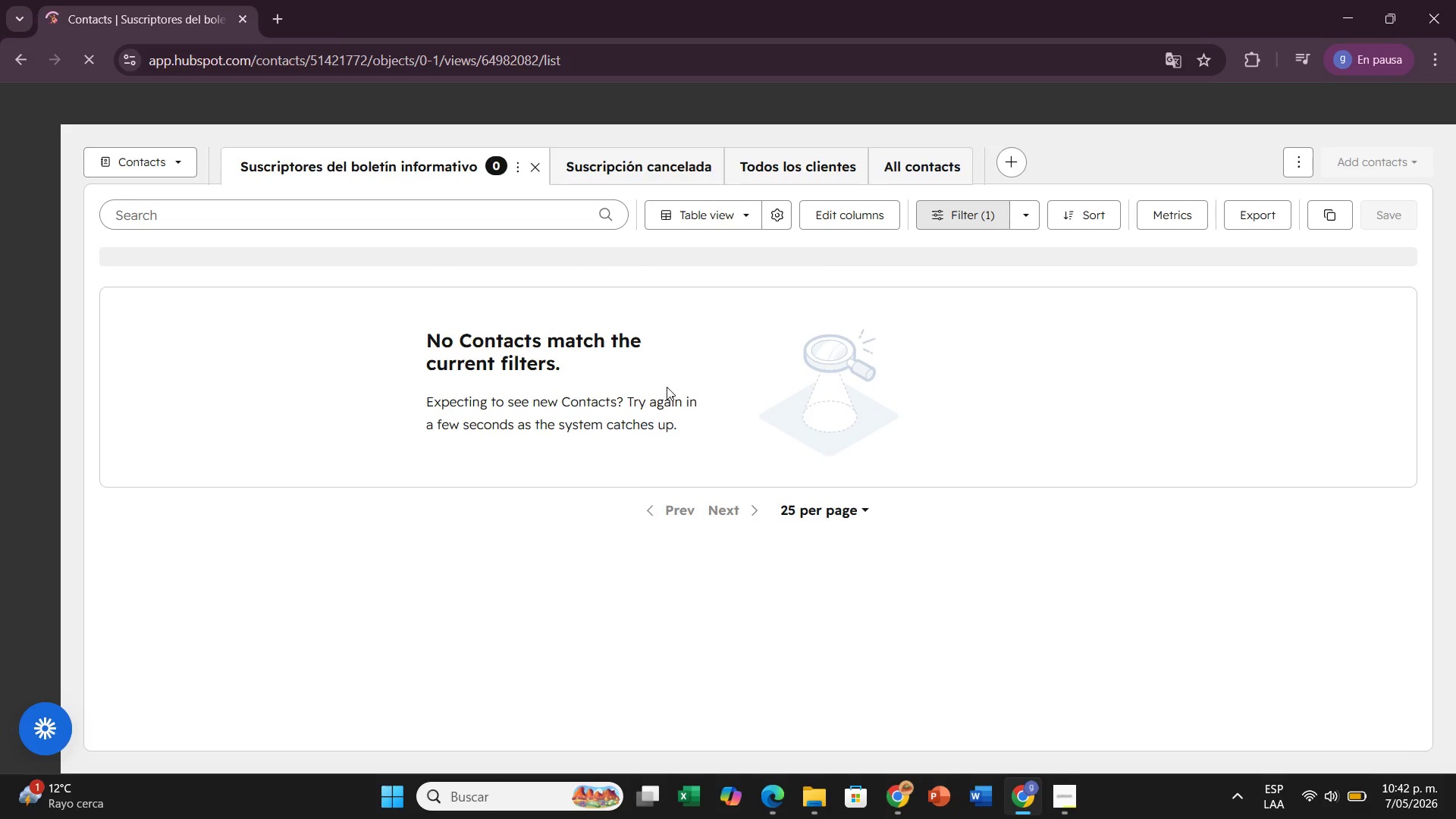 
wait(10.02)
 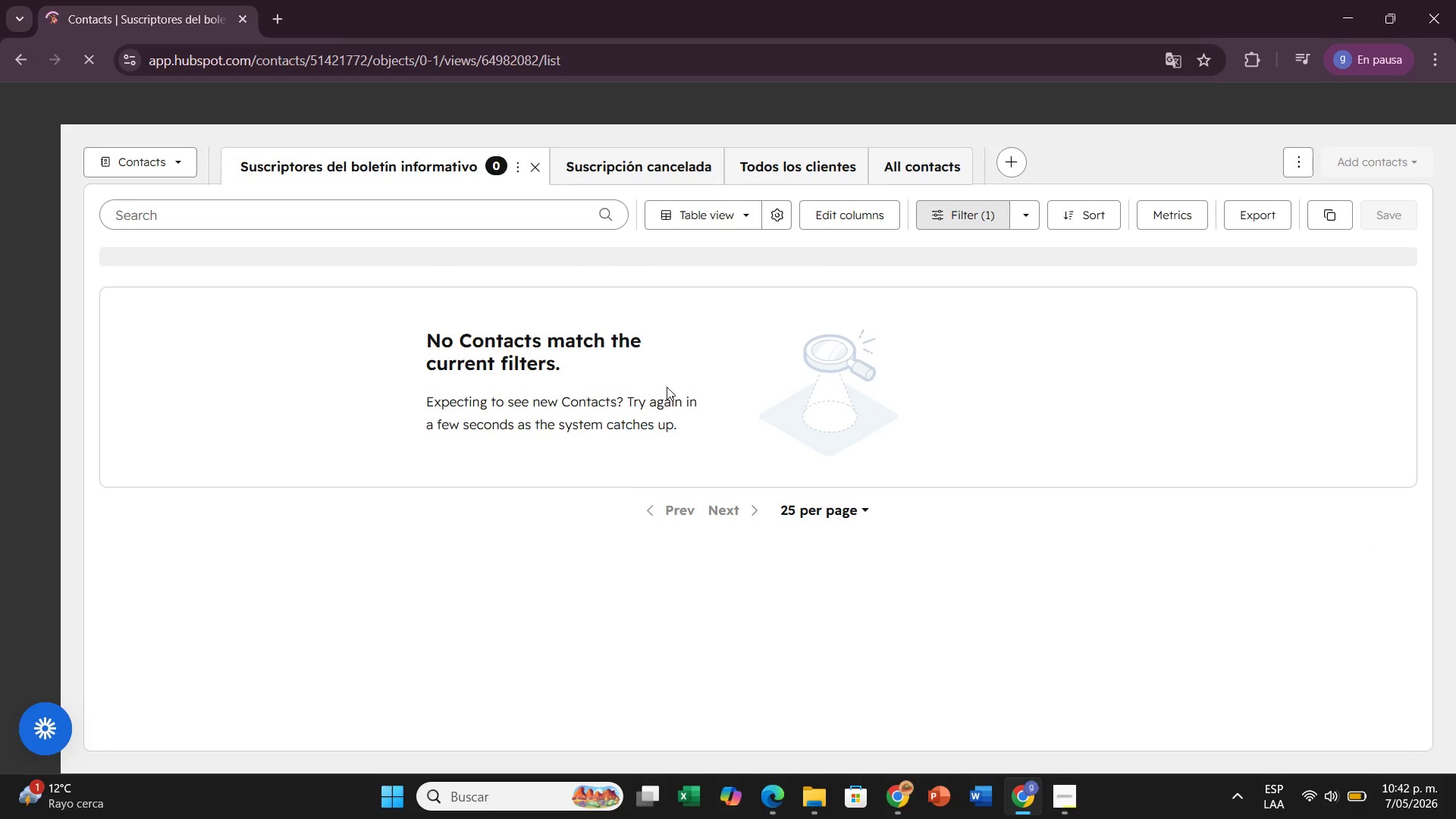 
left_click([1351, 155])
 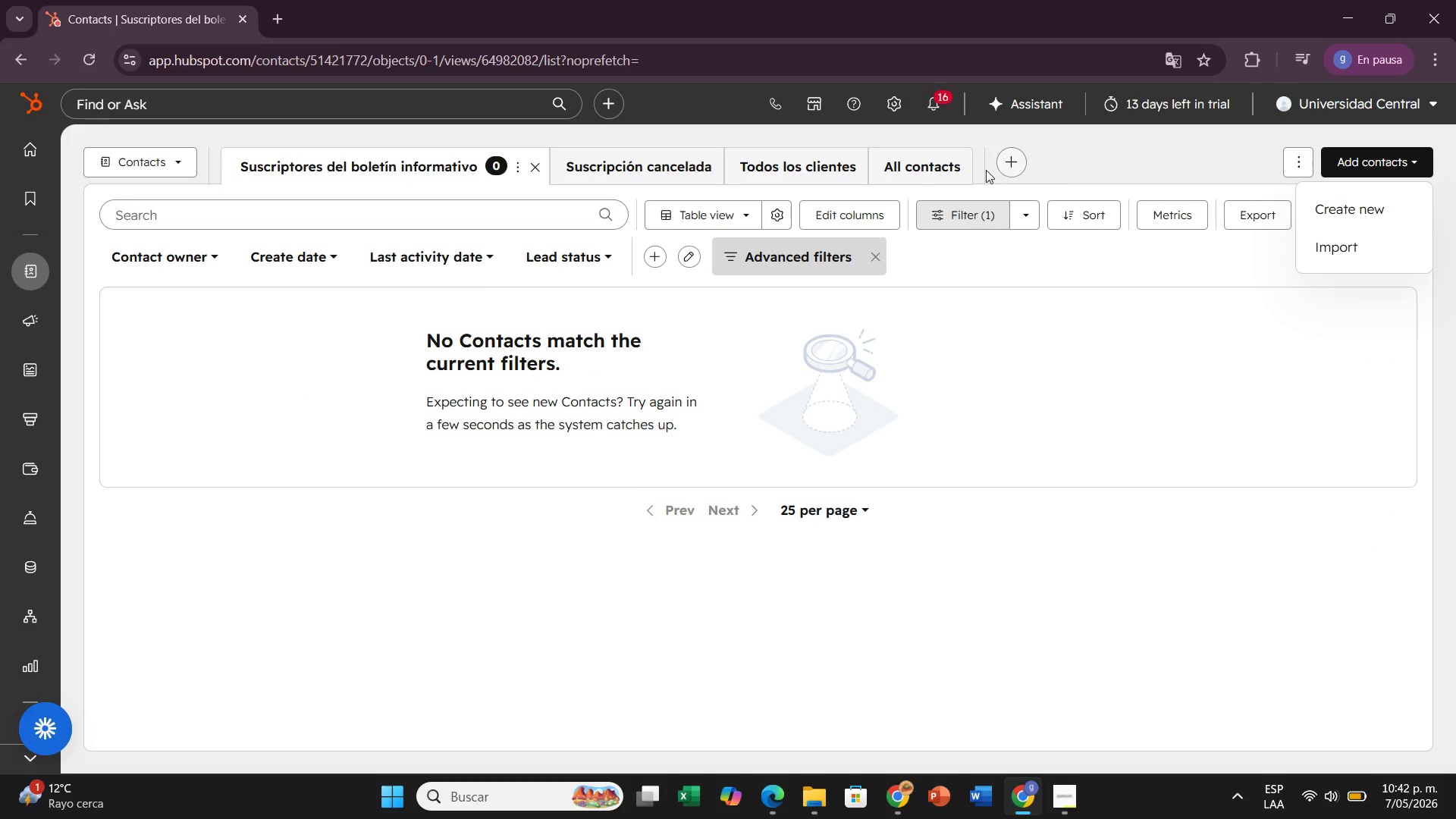 
left_click([959, 165])
 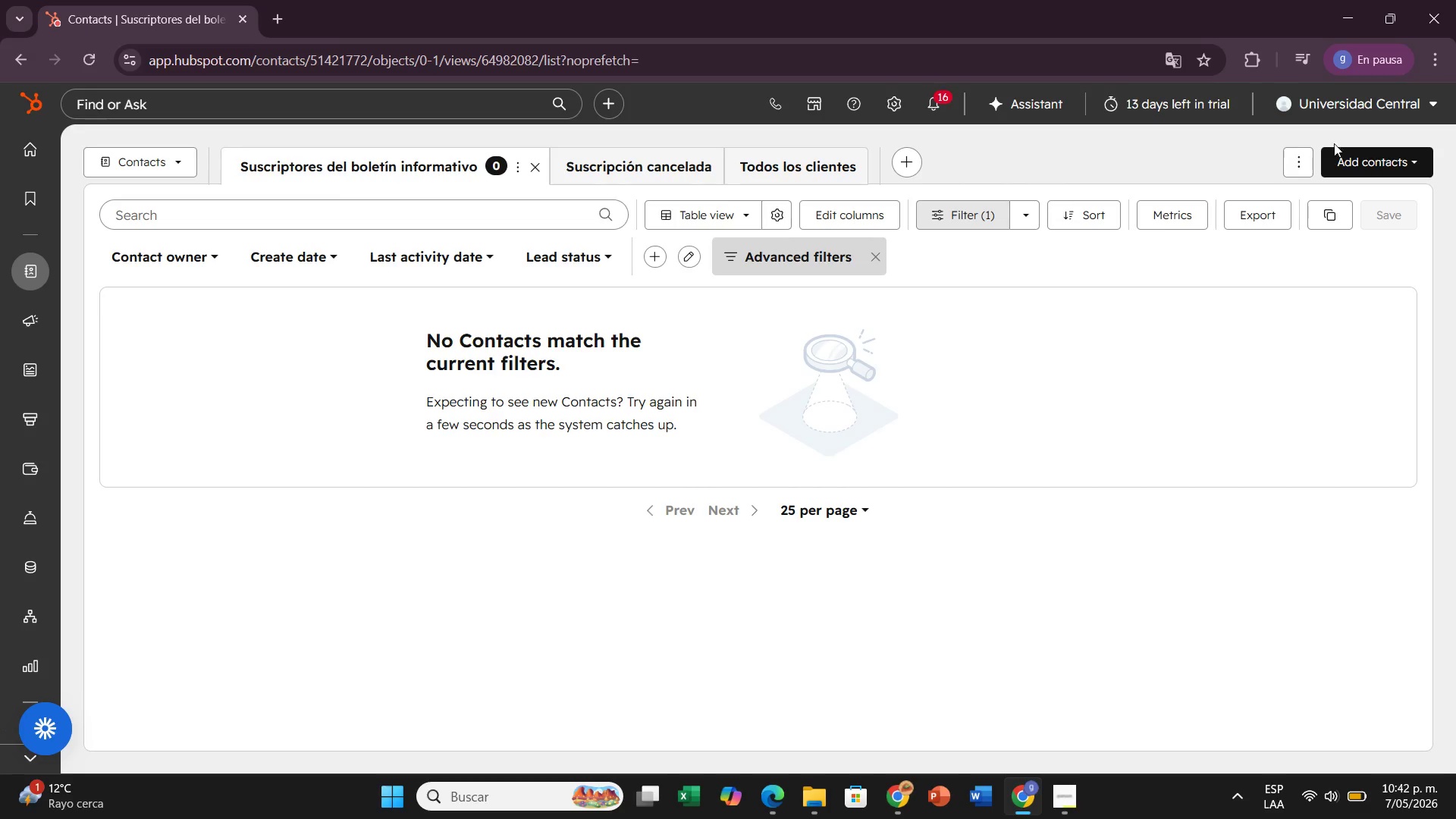 
left_click([1357, 162])
 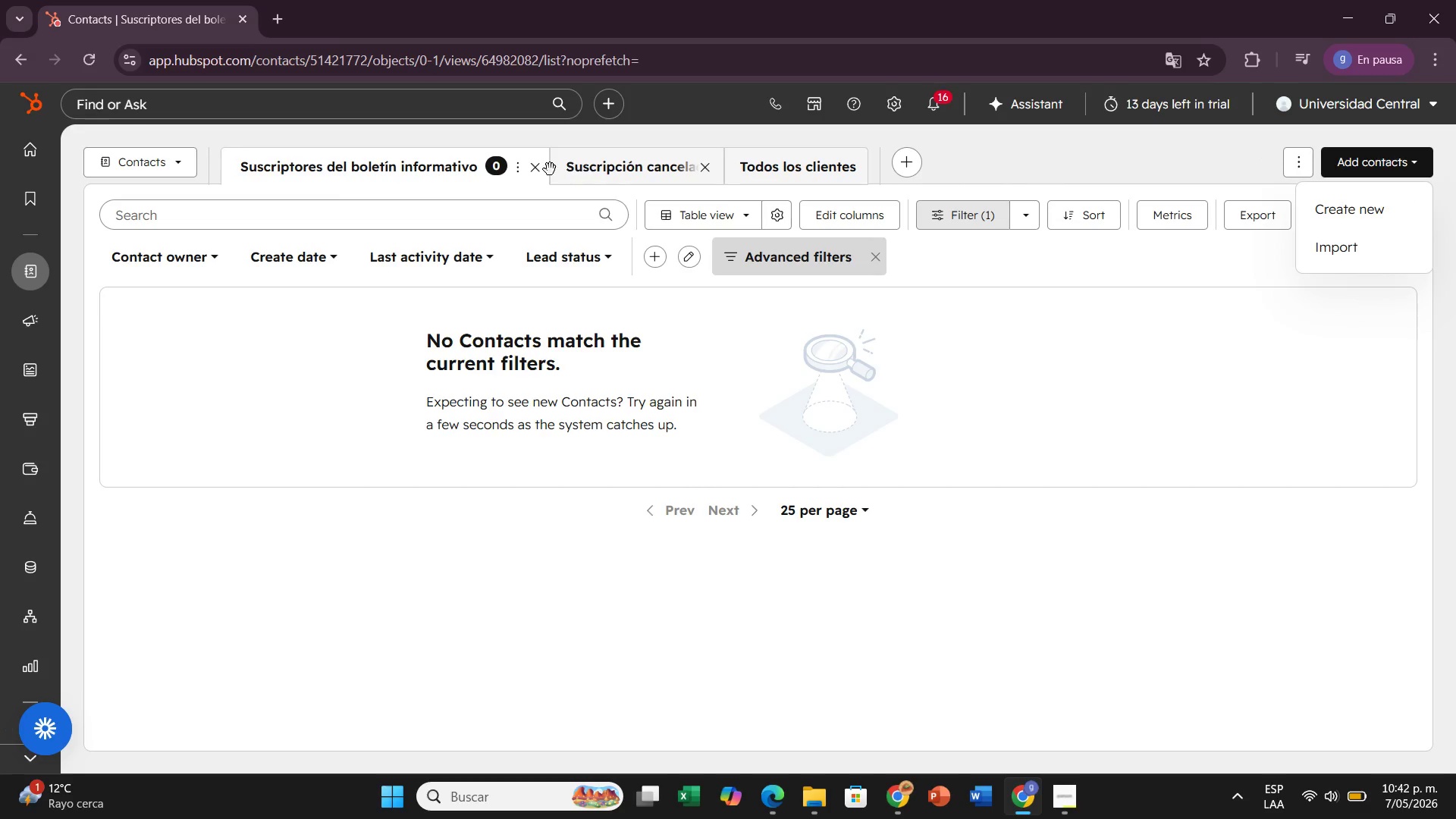 
left_click([526, 169])
 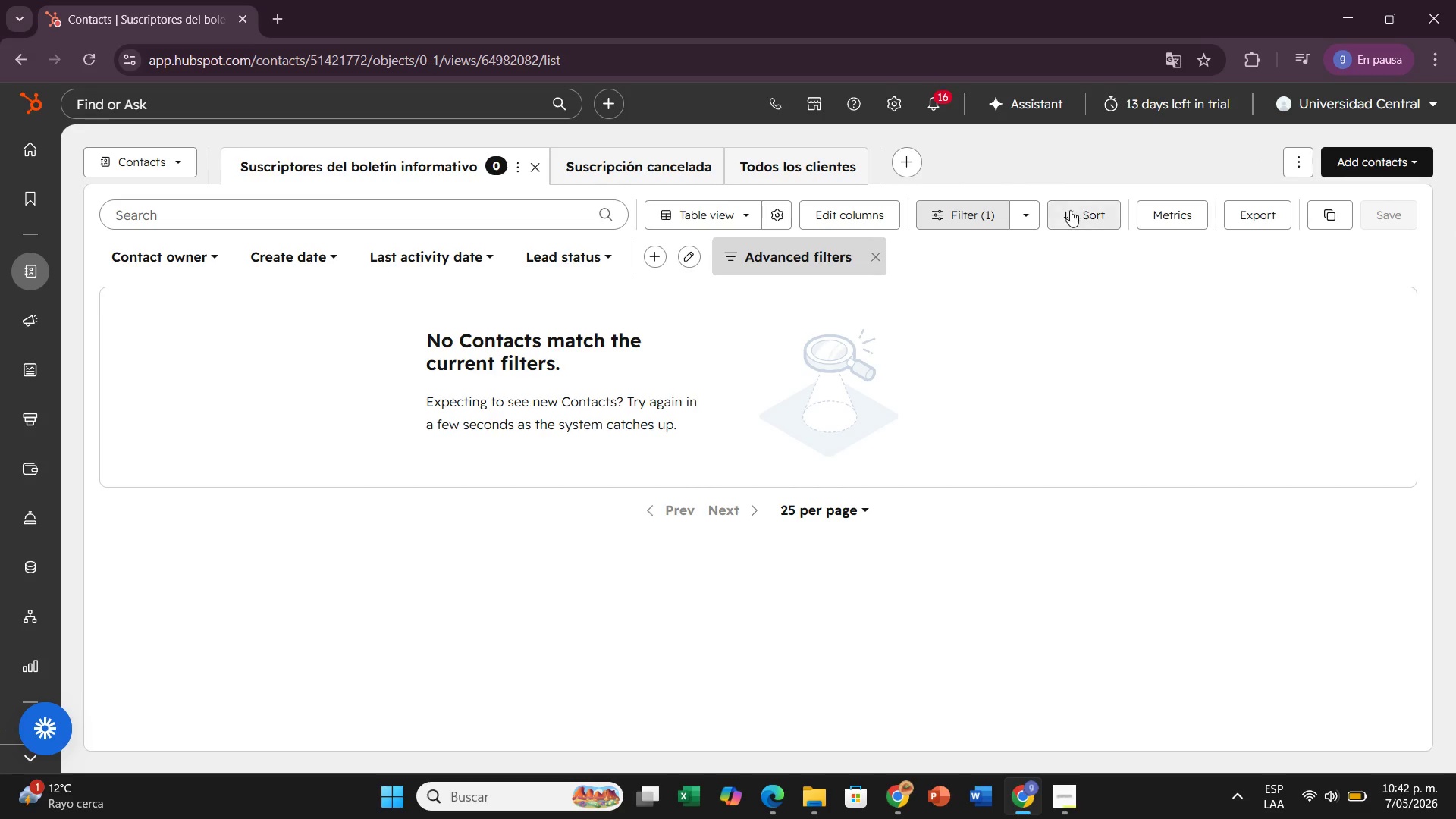 
left_click([1043, 163])
 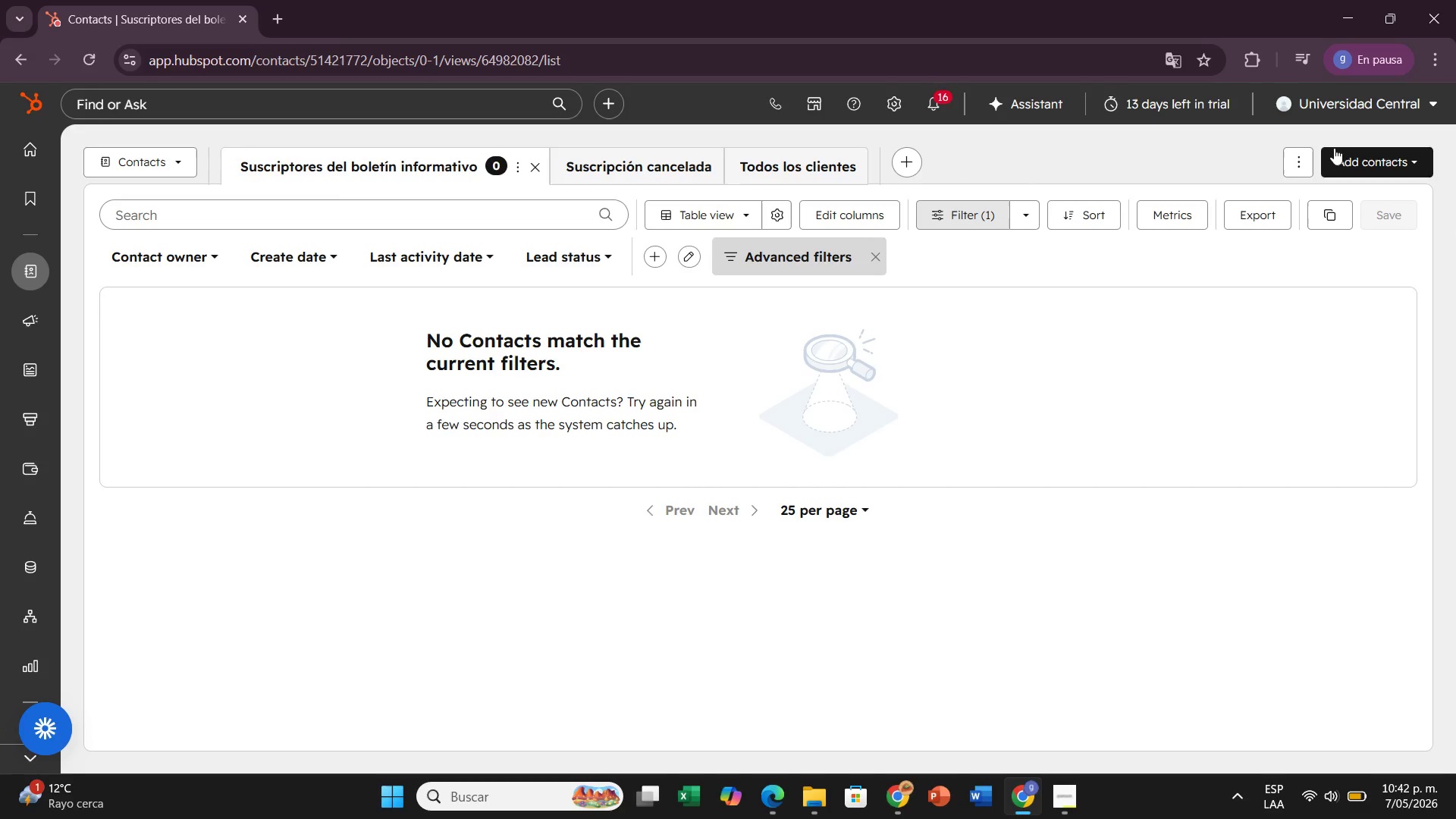 
left_click([1339, 155])
 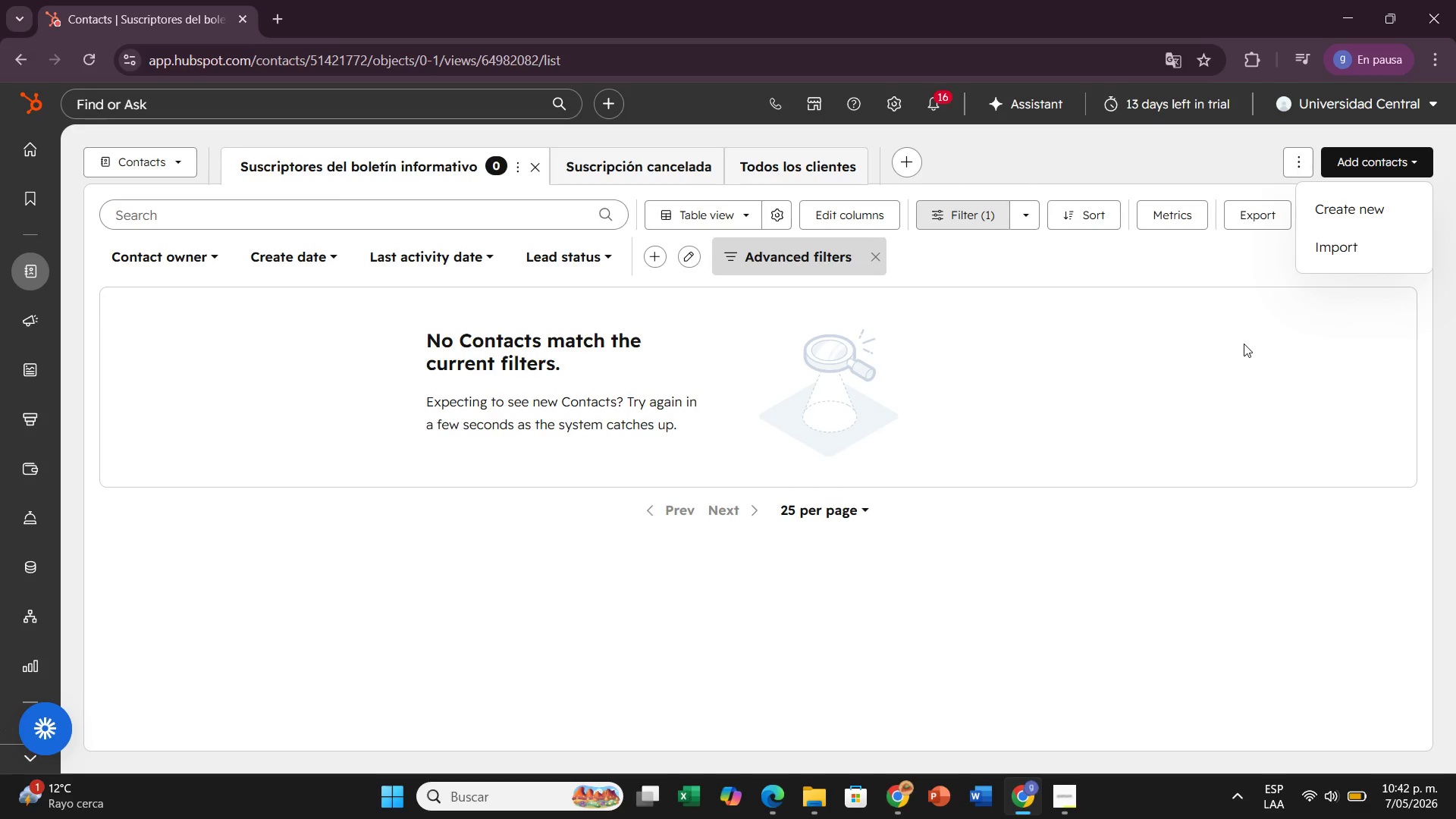 
left_click([1359, 239])
 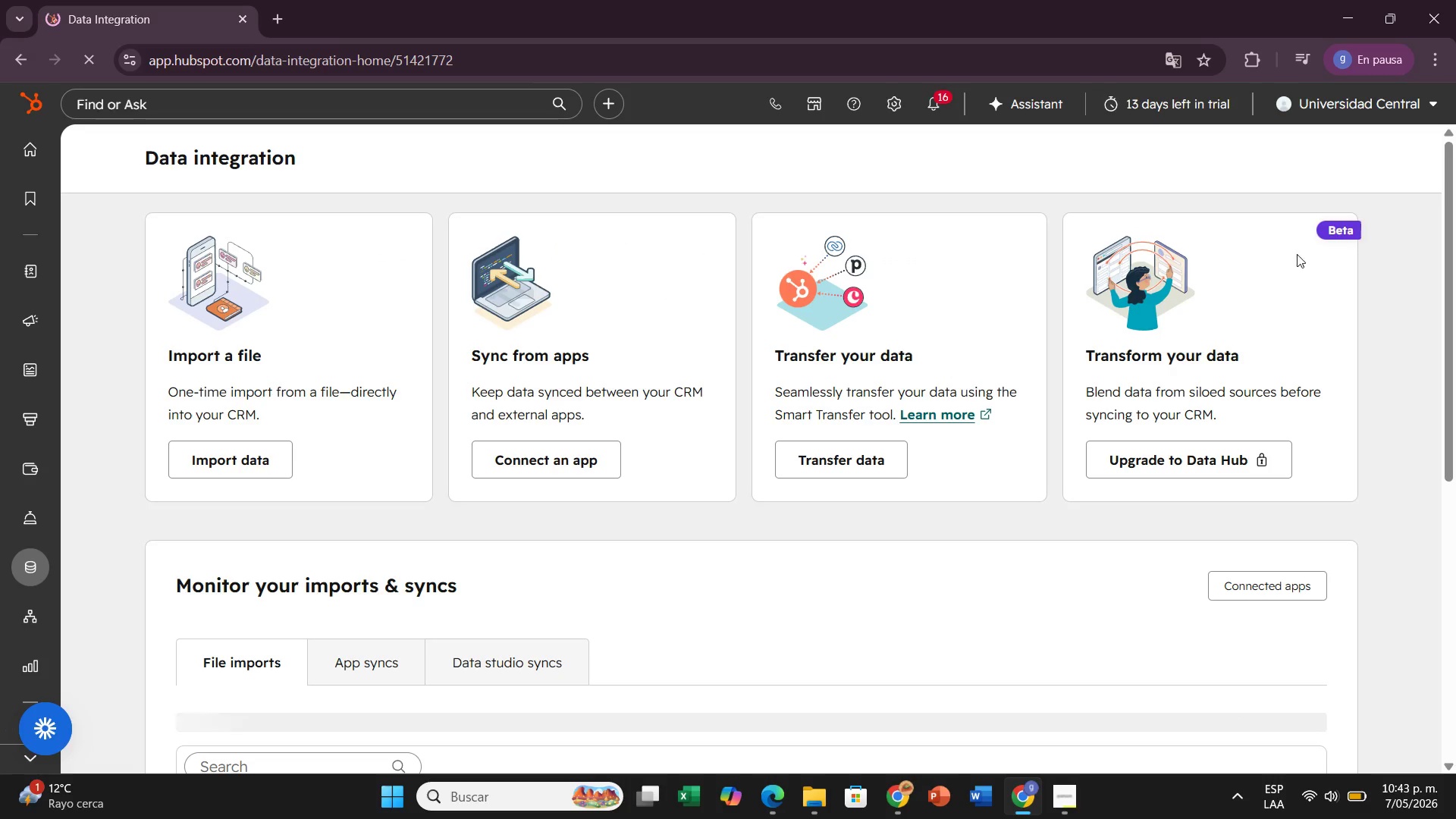 
wait(6.33)
 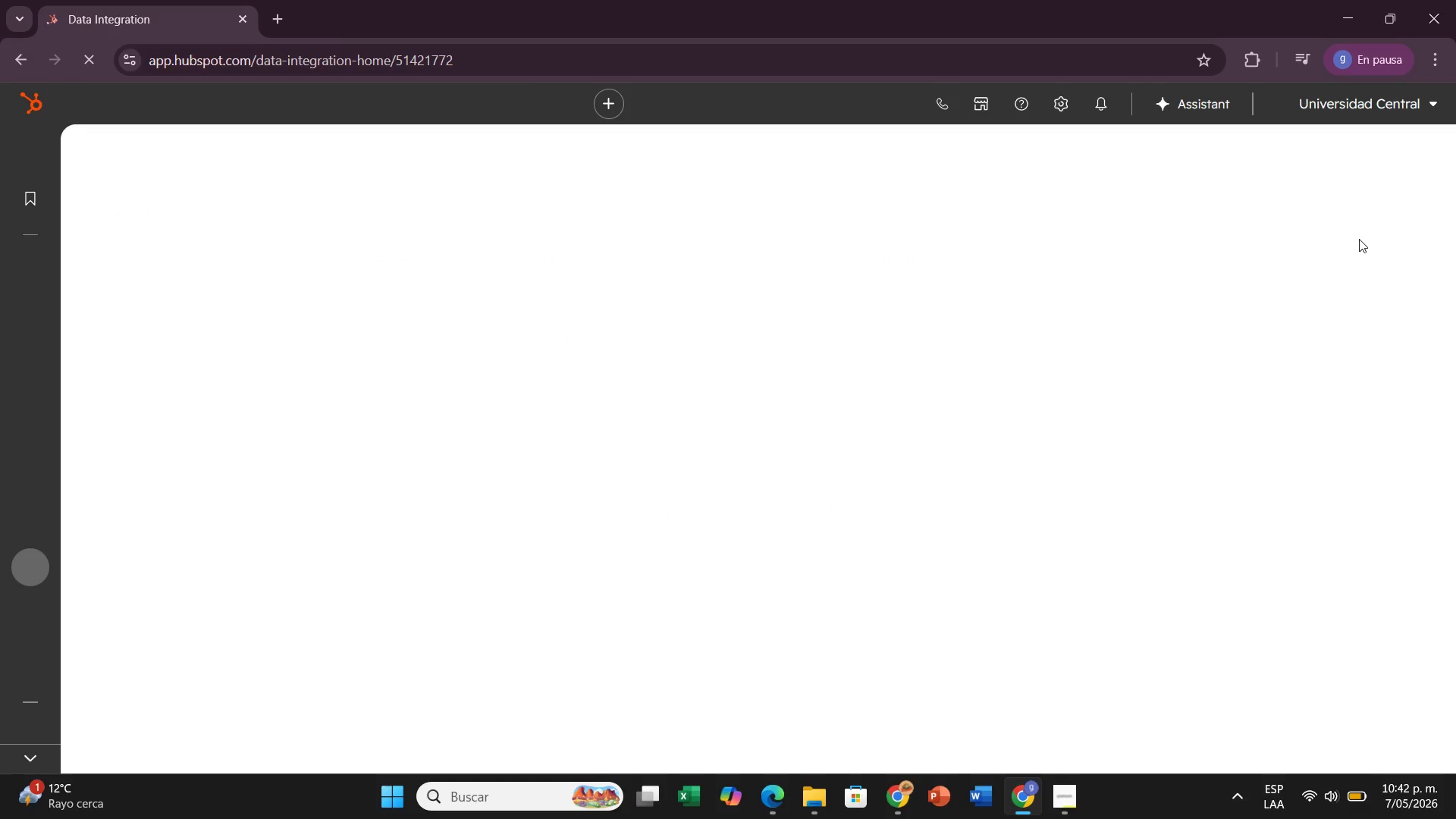 
left_click([271, 450])
 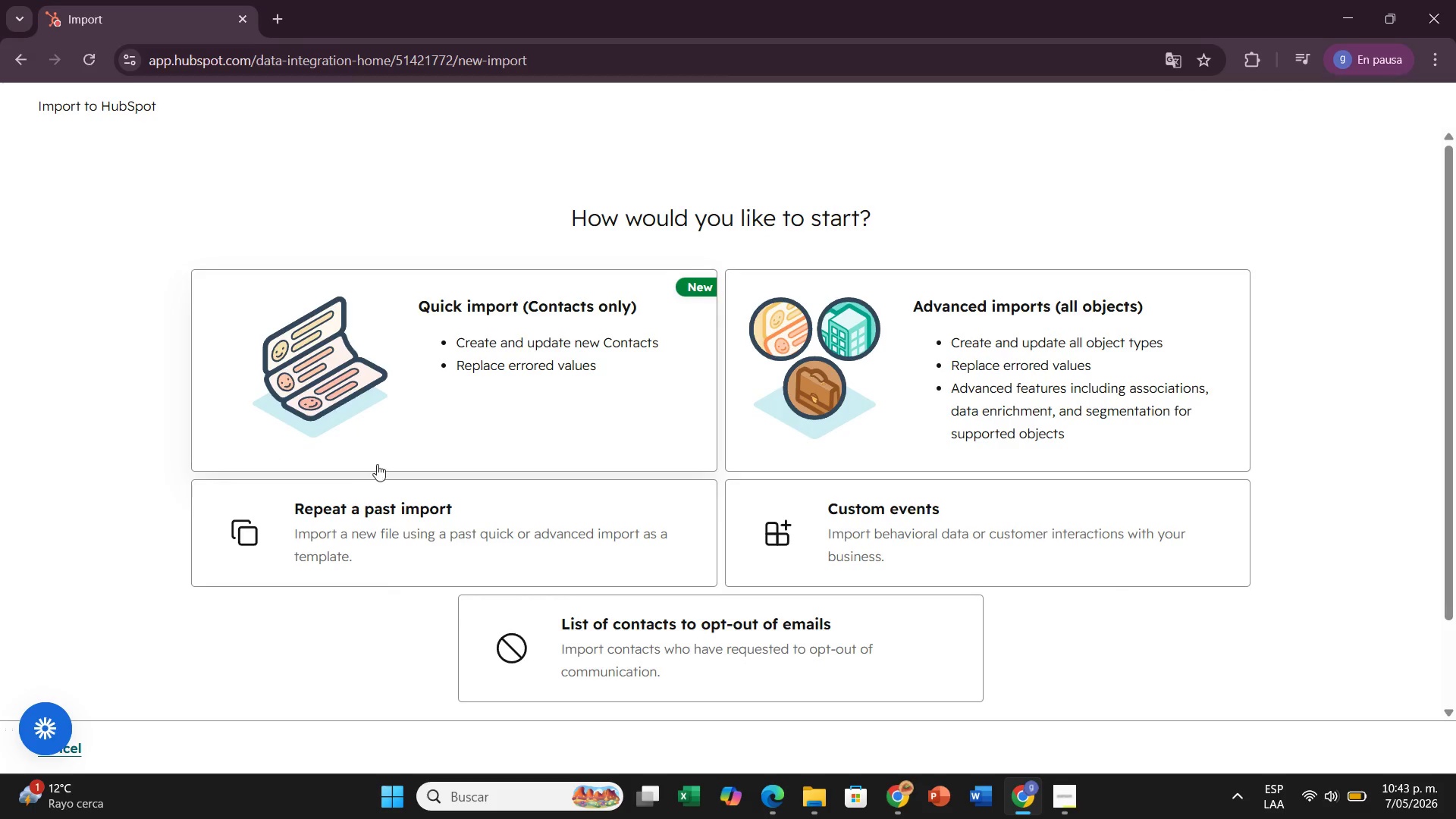 
left_click([487, 447])
 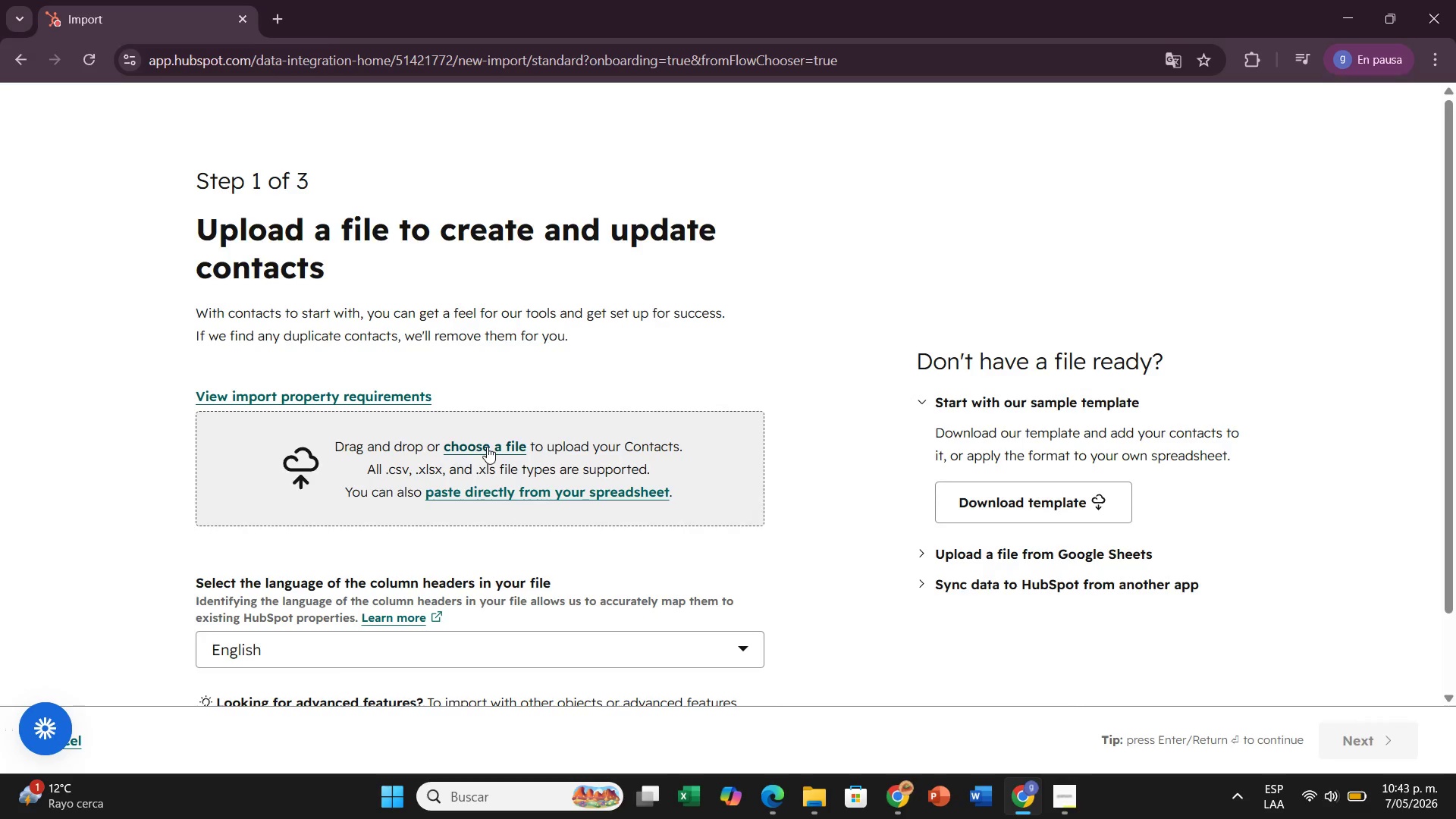 
left_click([488, 447])
 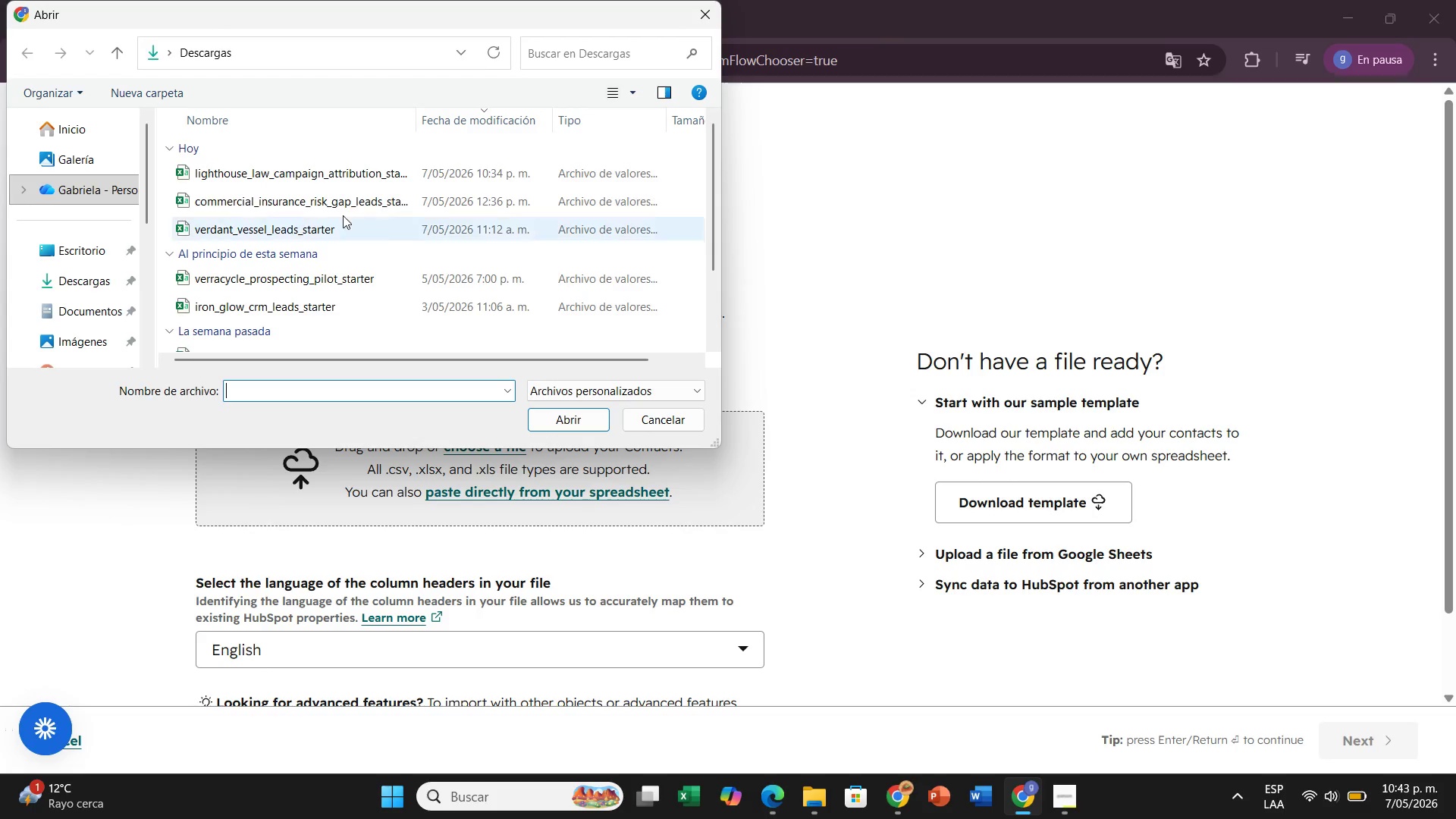 
left_click([312, 178])
 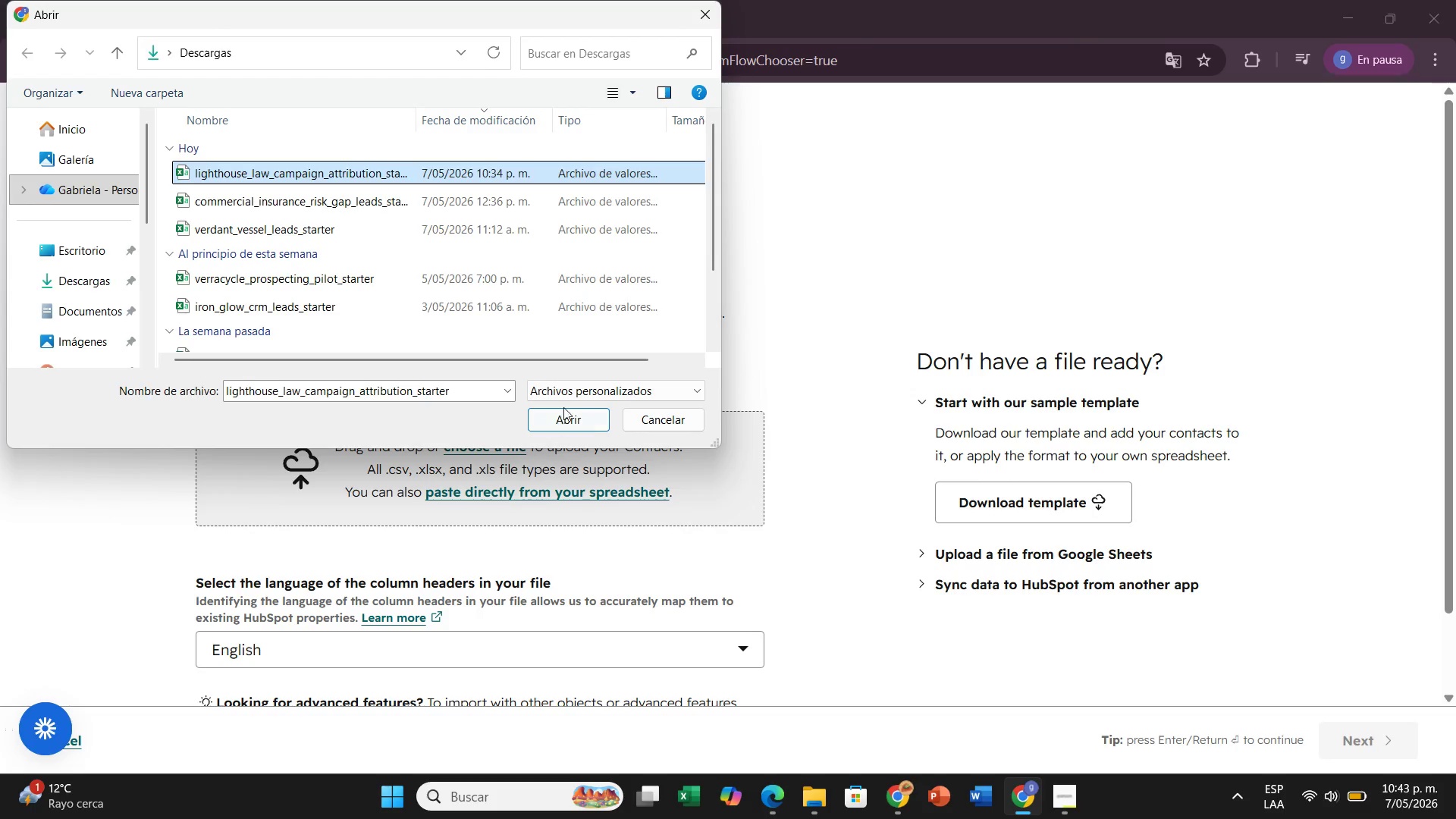 
left_click([563, 407])
 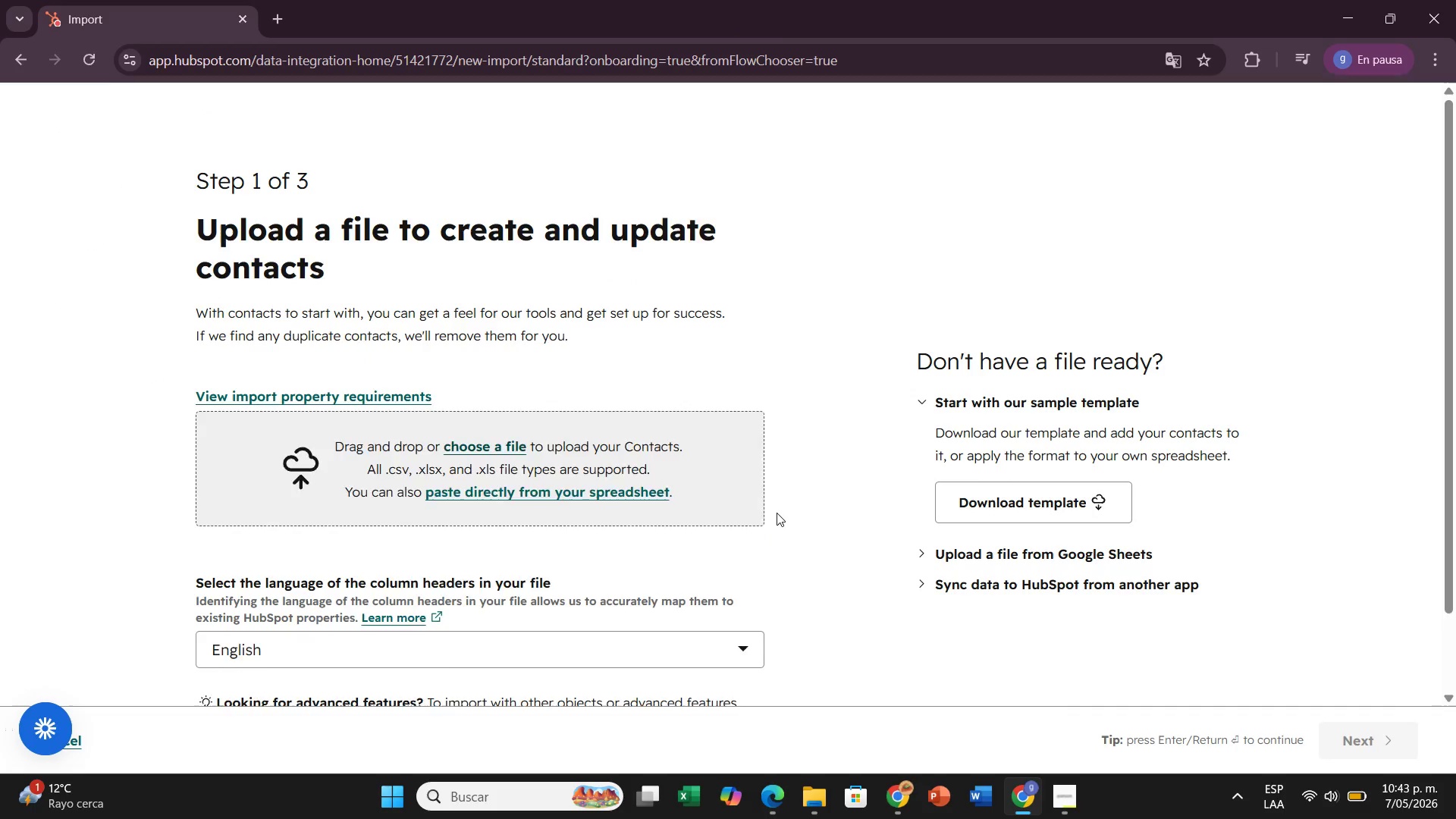 
scroll: coordinate [777, 513], scroll_direction: down, amount: 2.0
 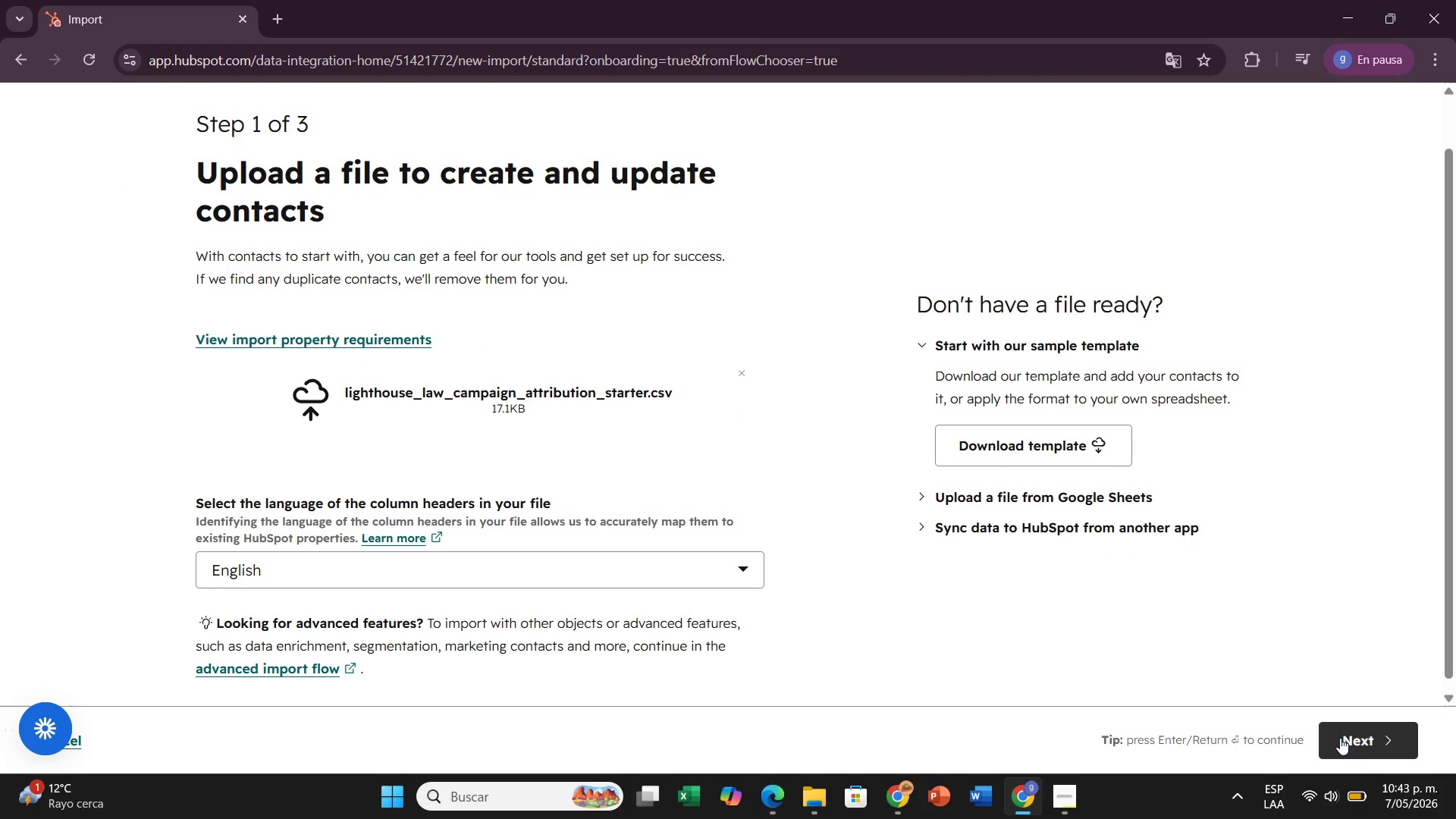 
left_click([1340, 738])
 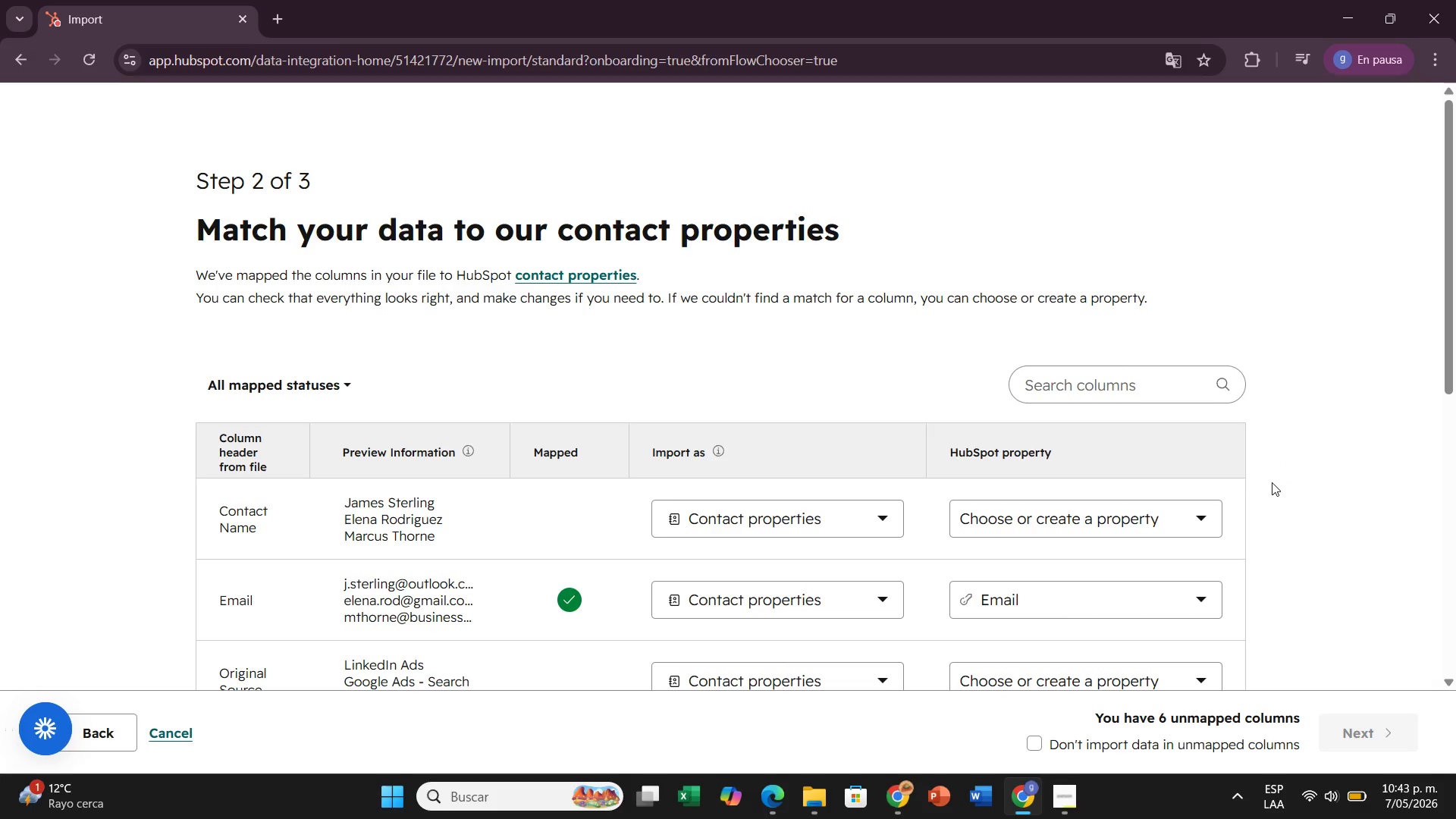 
wait(7.56)
 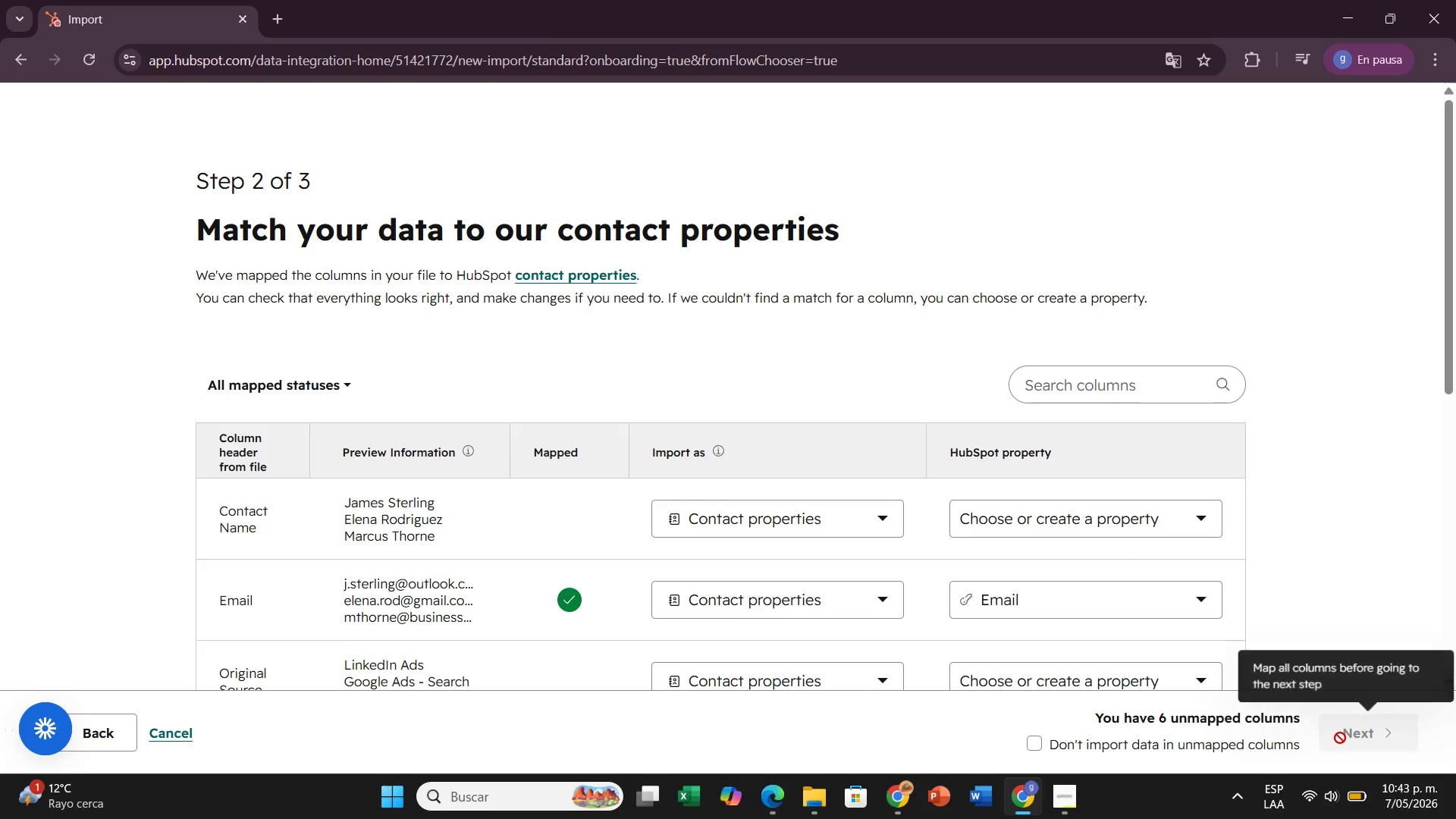 
left_click([1169, 510])
 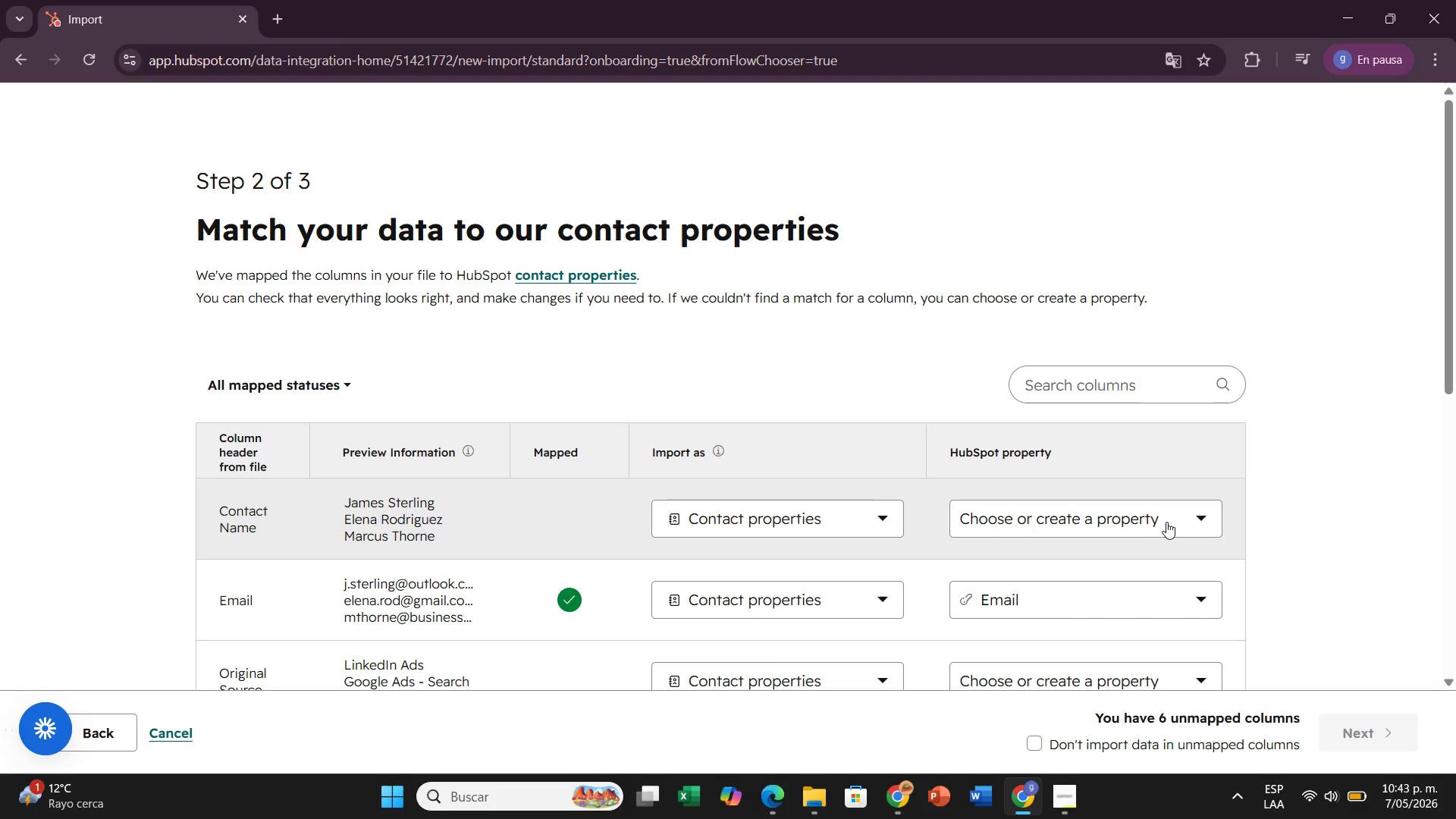 
left_click([1166, 522])
 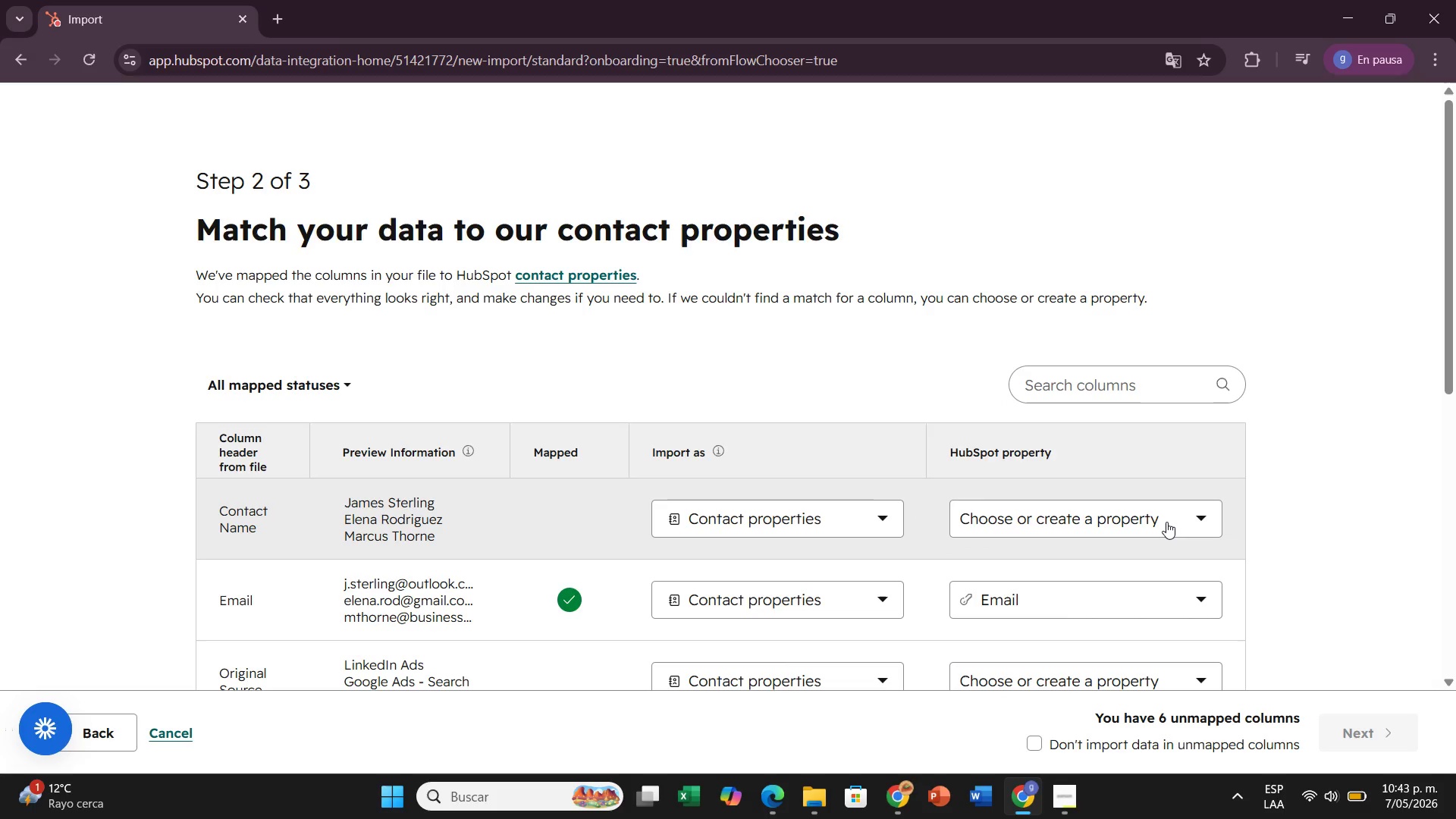 
left_click([1166, 522])
 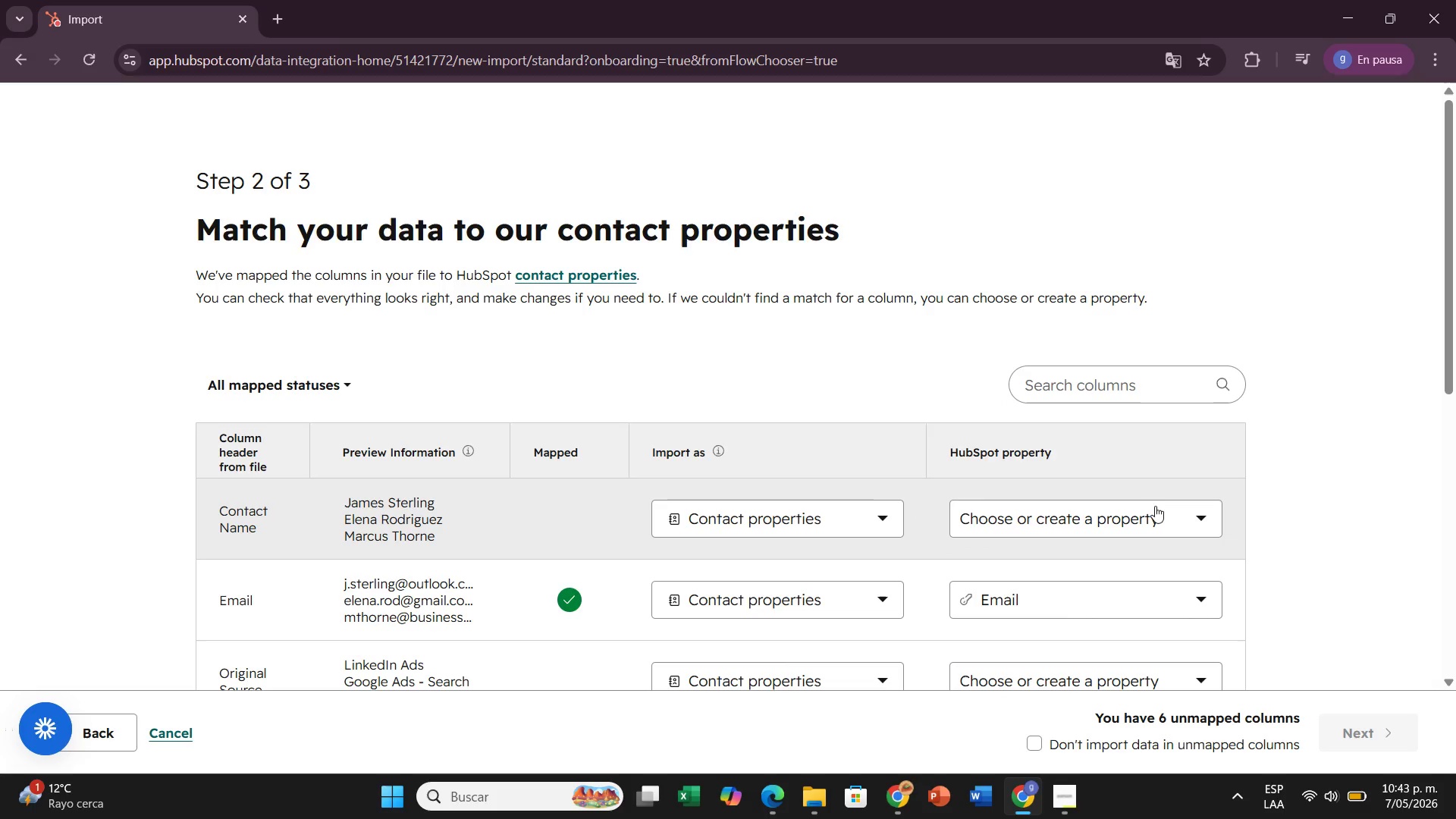 
left_click([1157, 508])
 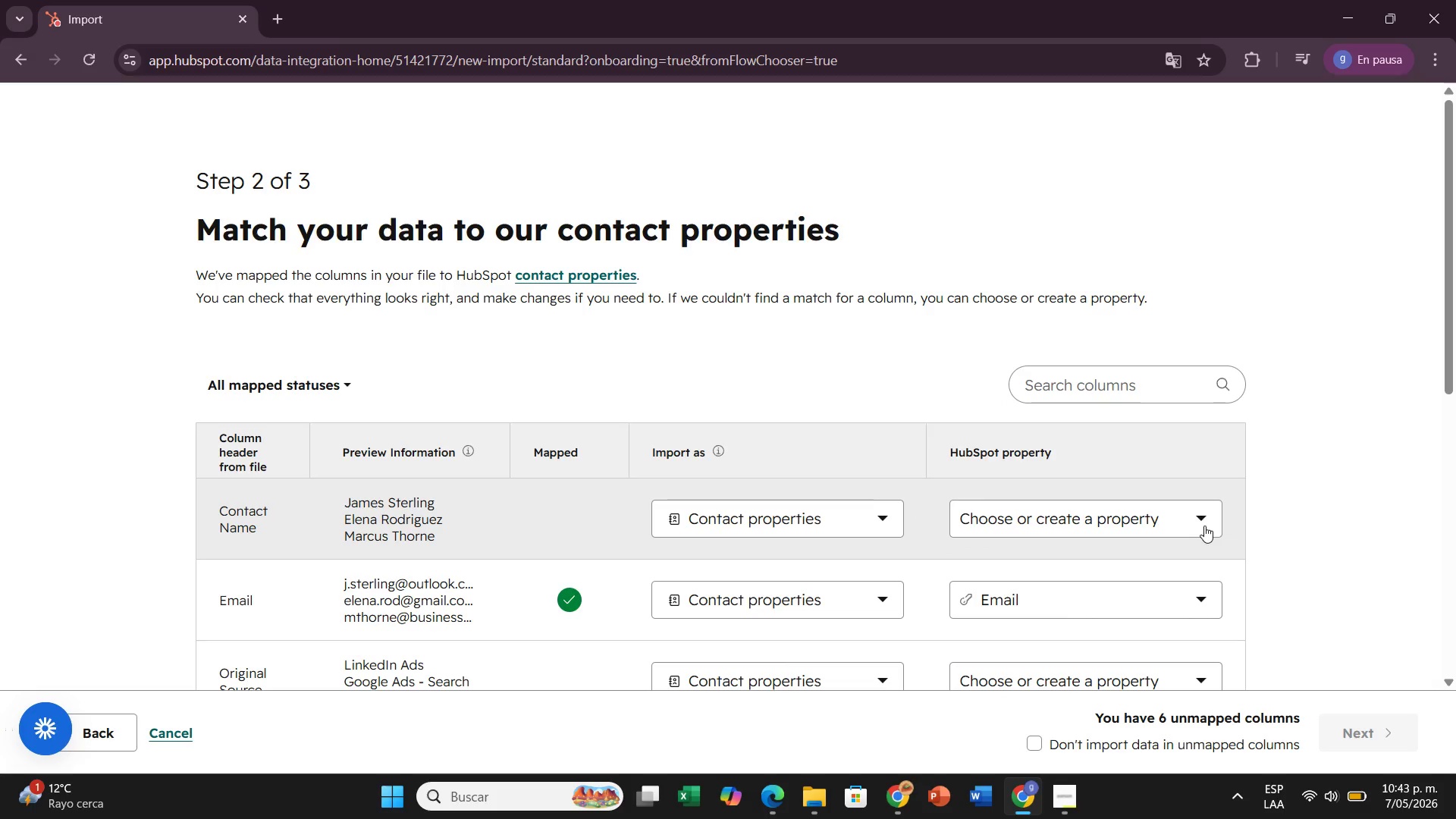 
left_click([1204, 526])
 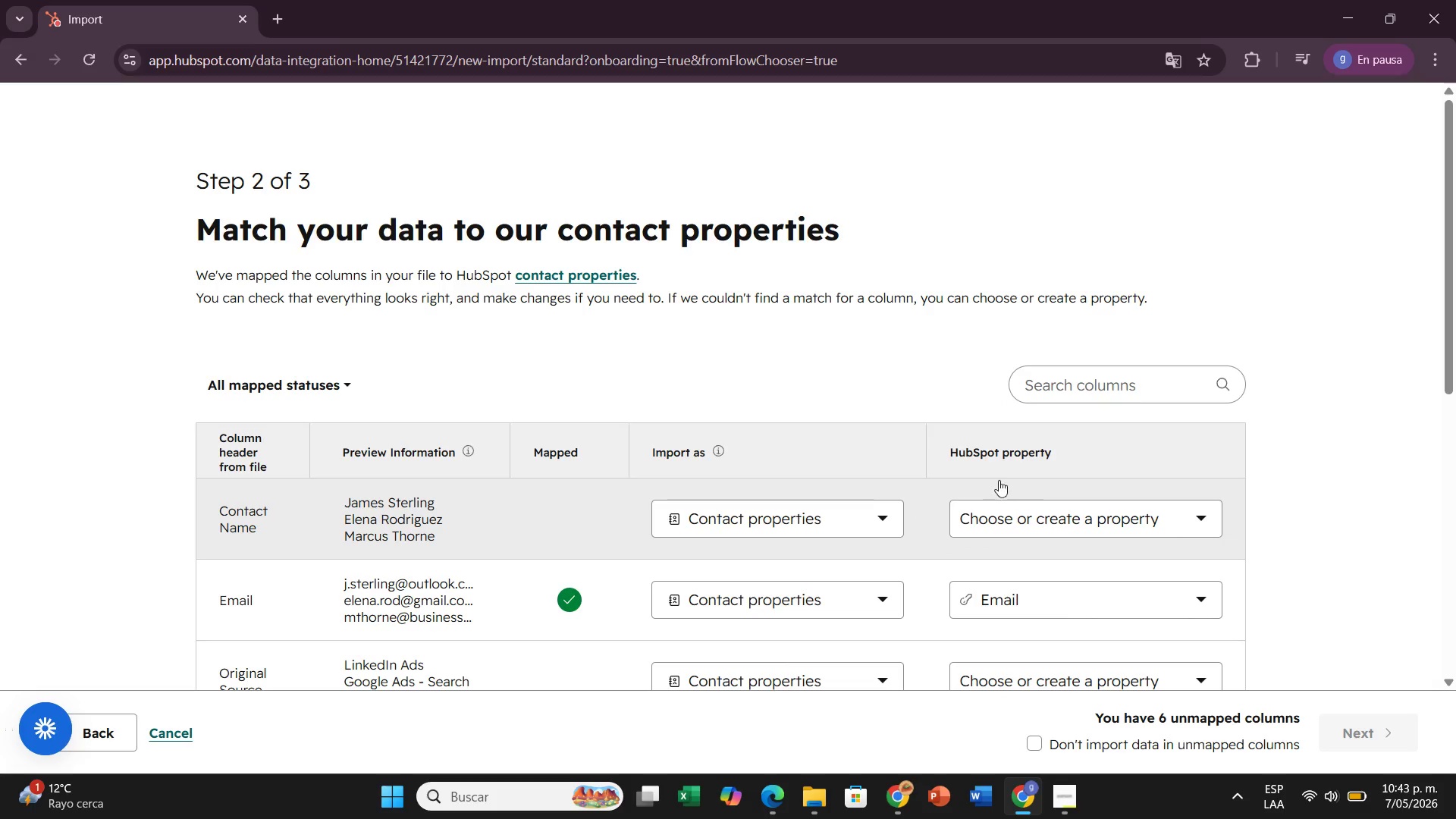 
scroll: coordinate [999, 483], scroll_direction: down, amount: 2.0
 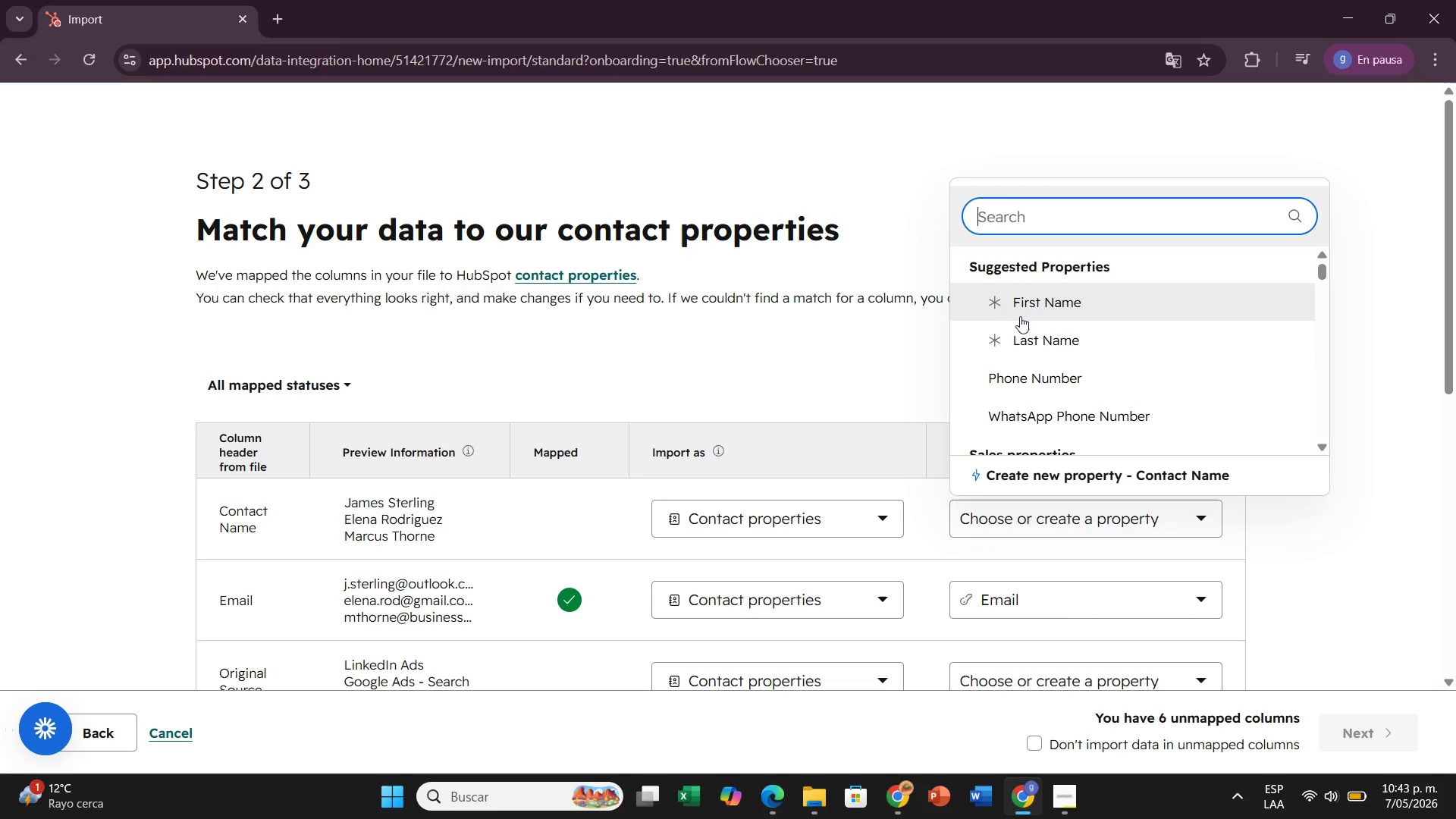 
left_click([1022, 313])
 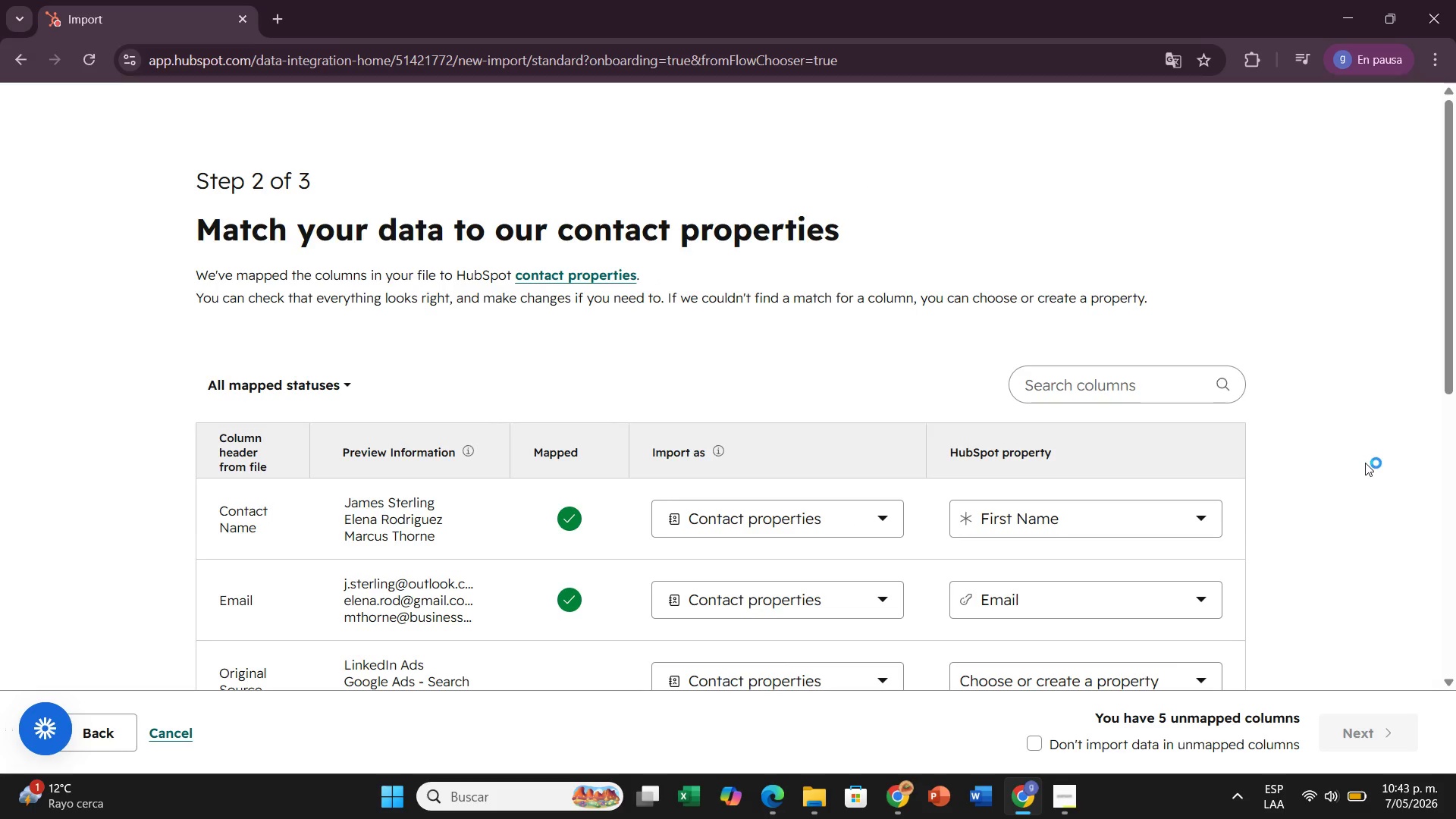 
scroll: coordinate [1239, 529], scroll_direction: down, amount: 2.0
 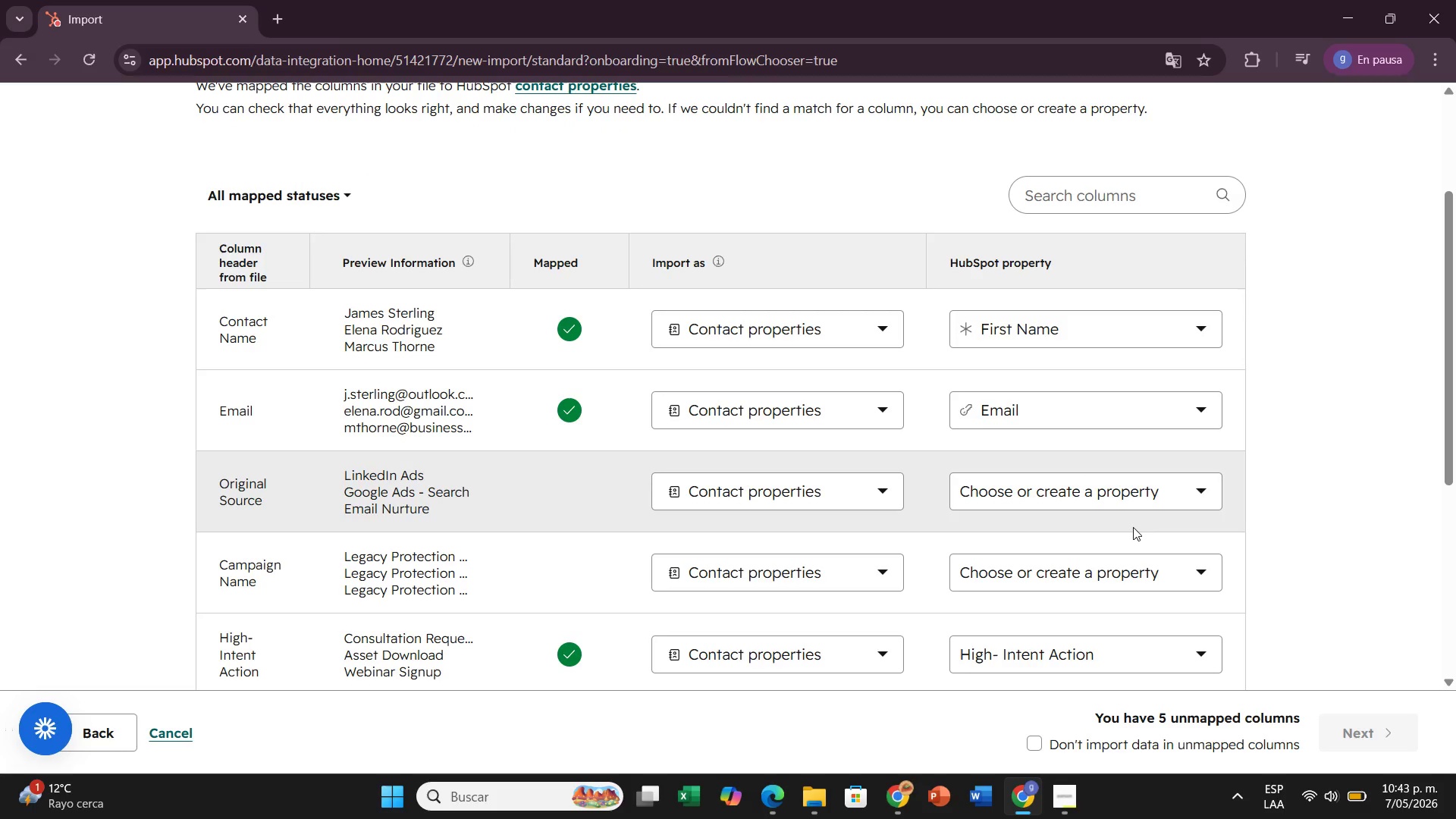 
left_click([1140, 494])
 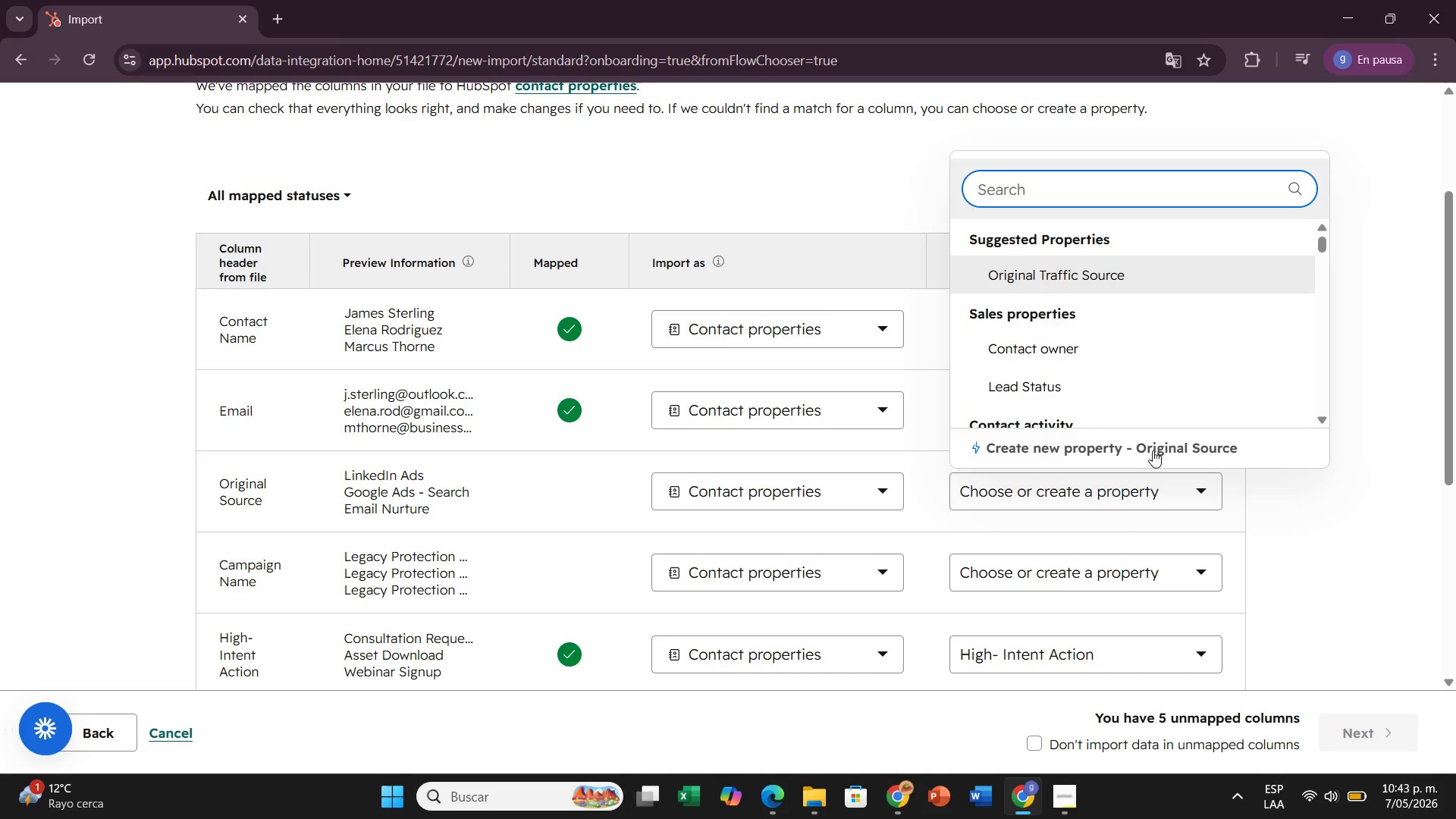 
wait(6.75)
 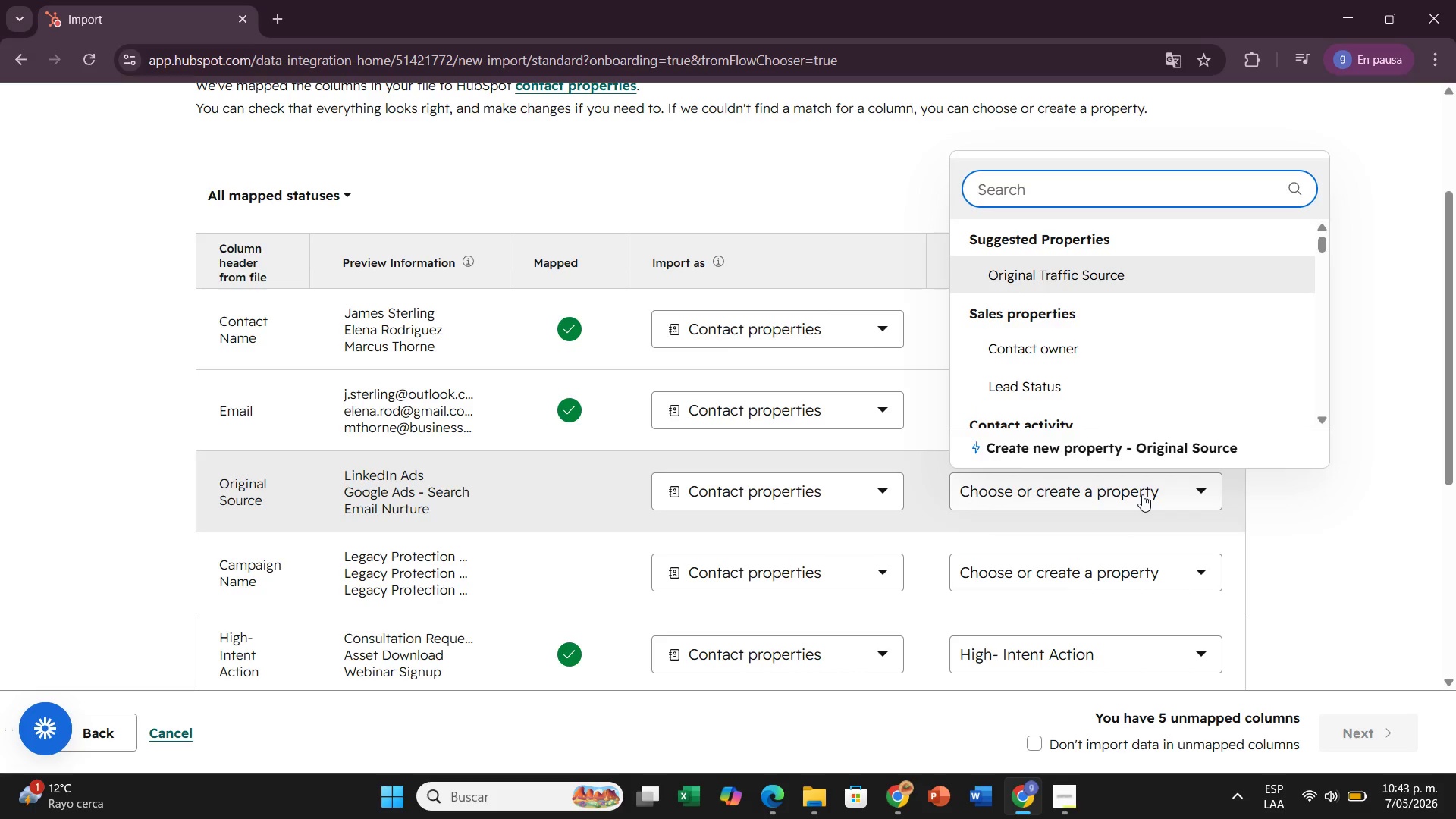 
left_click([1153, 450])
 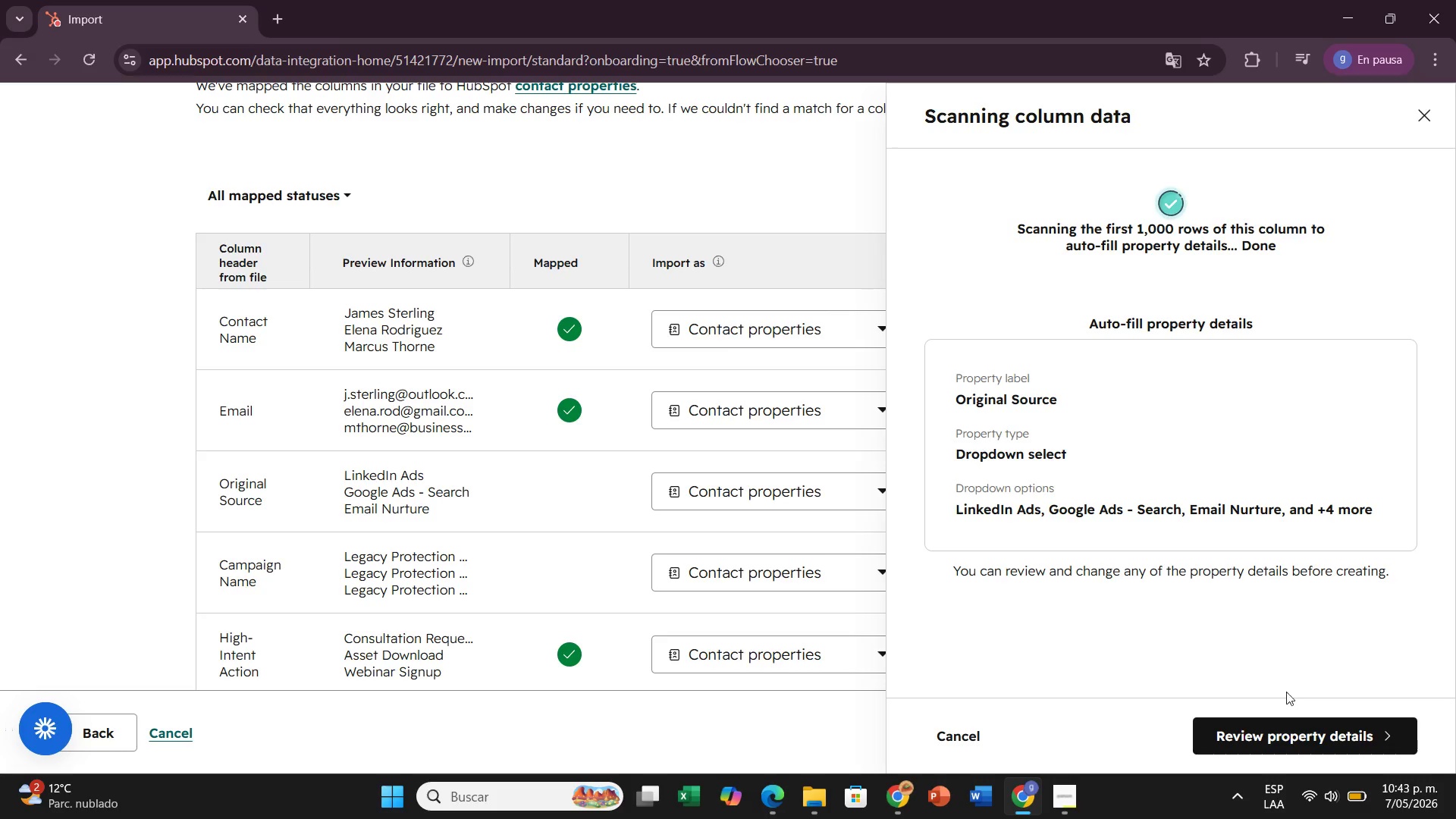 
left_click([1302, 744])
 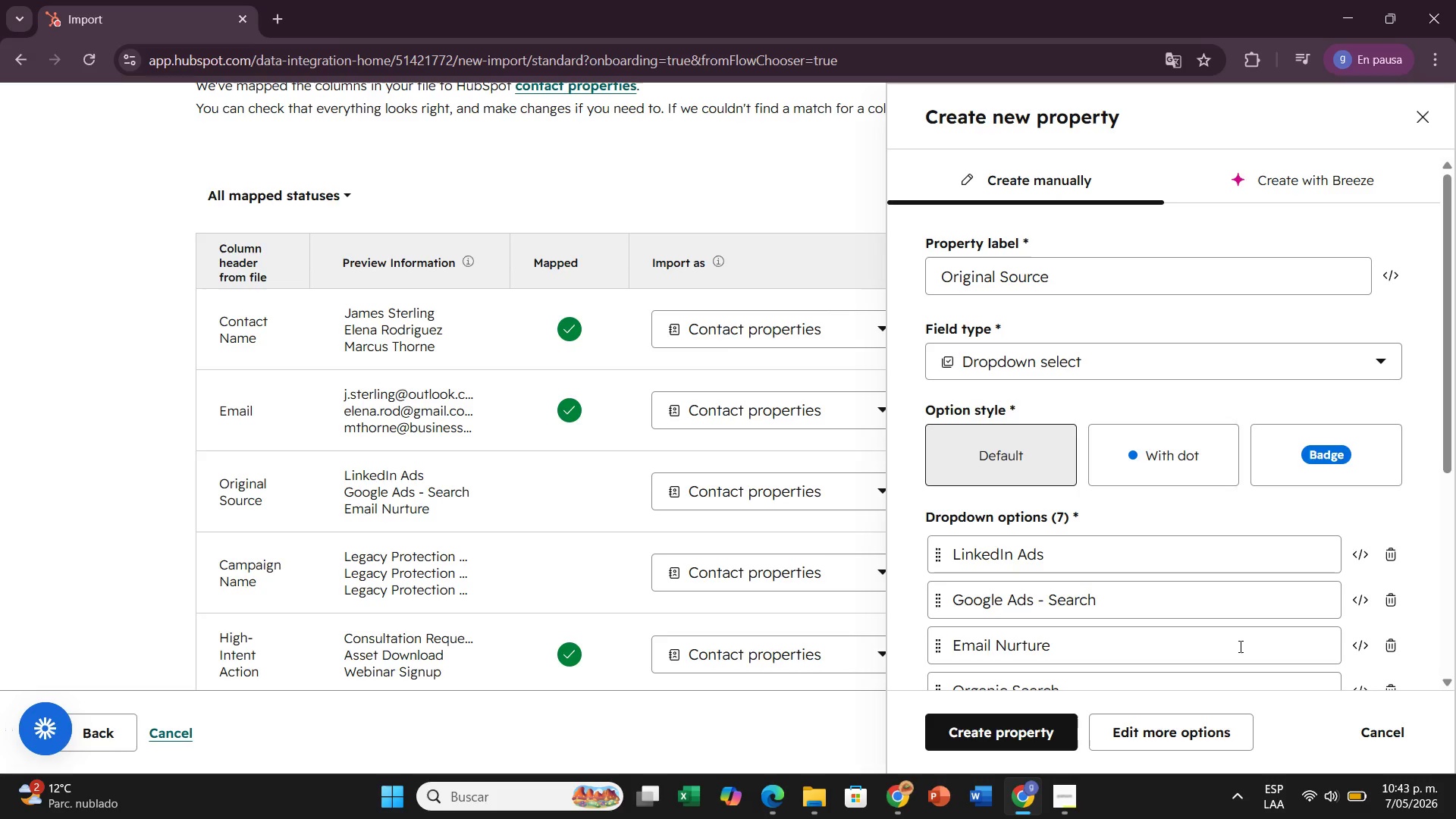 
scroll: coordinate [1203, 661], scroll_direction: down, amount: 2.0
 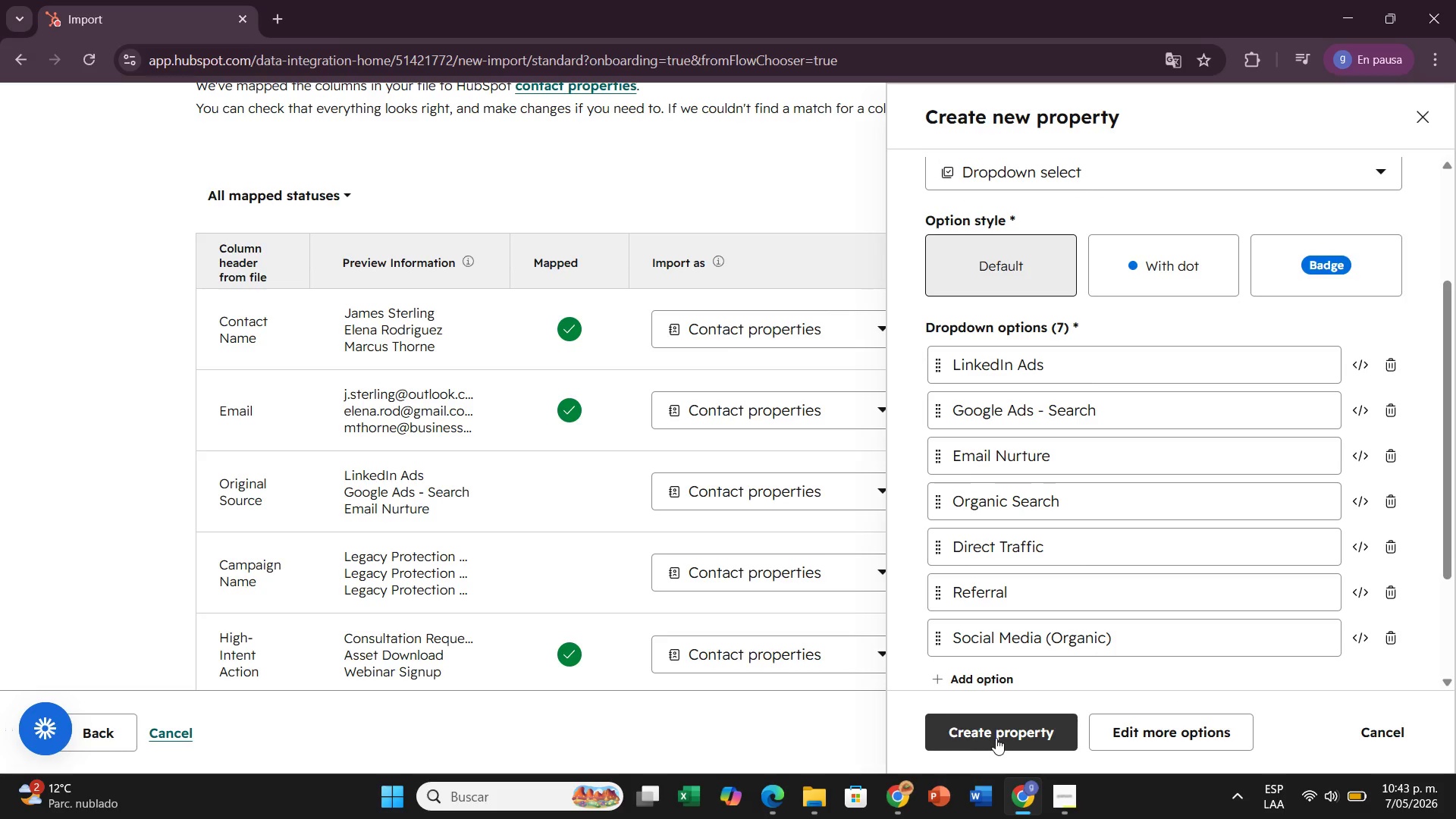 
left_click([996, 738])
 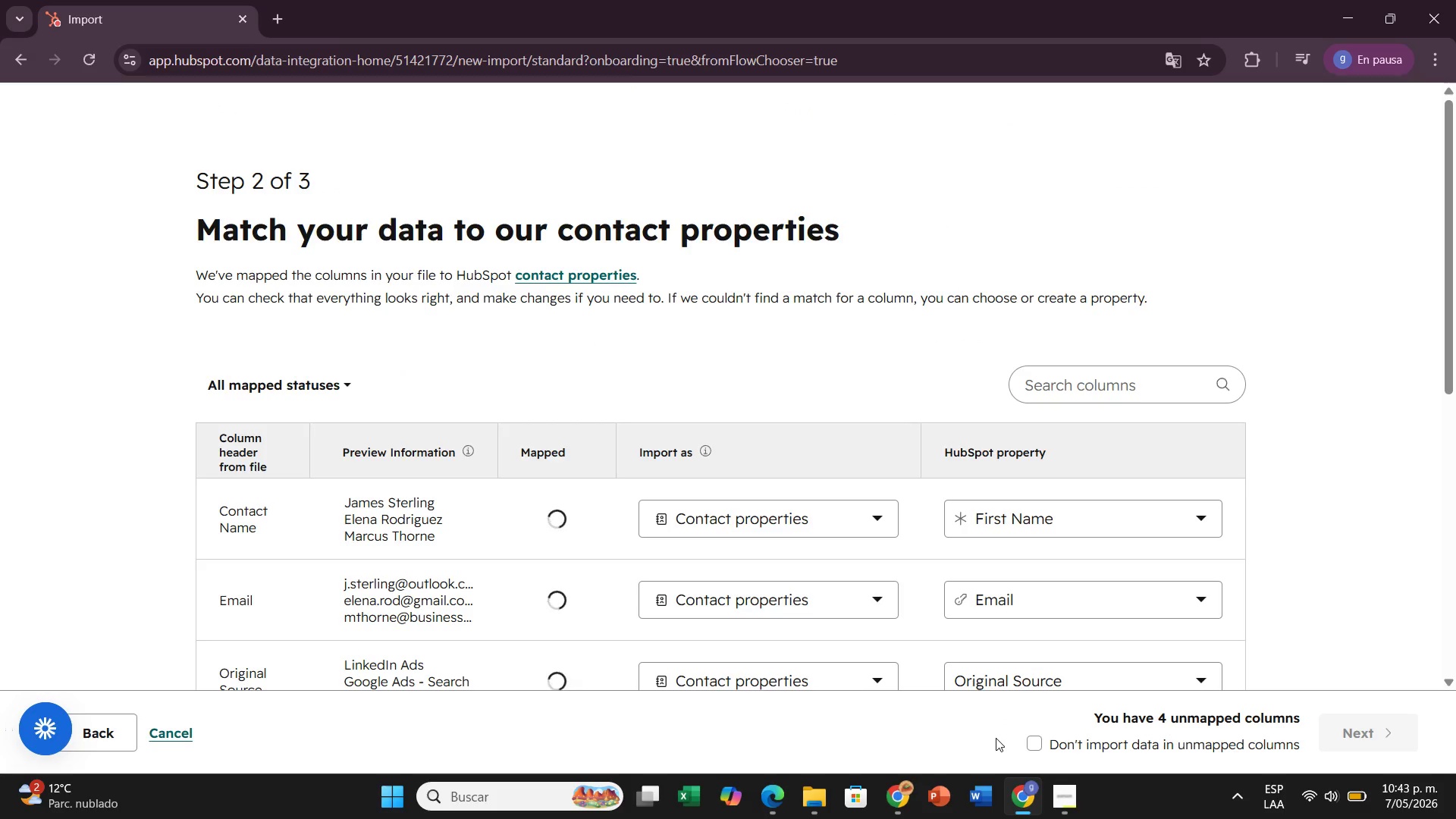 
scroll: coordinate [978, 592], scroll_direction: down, amount: 2.0
 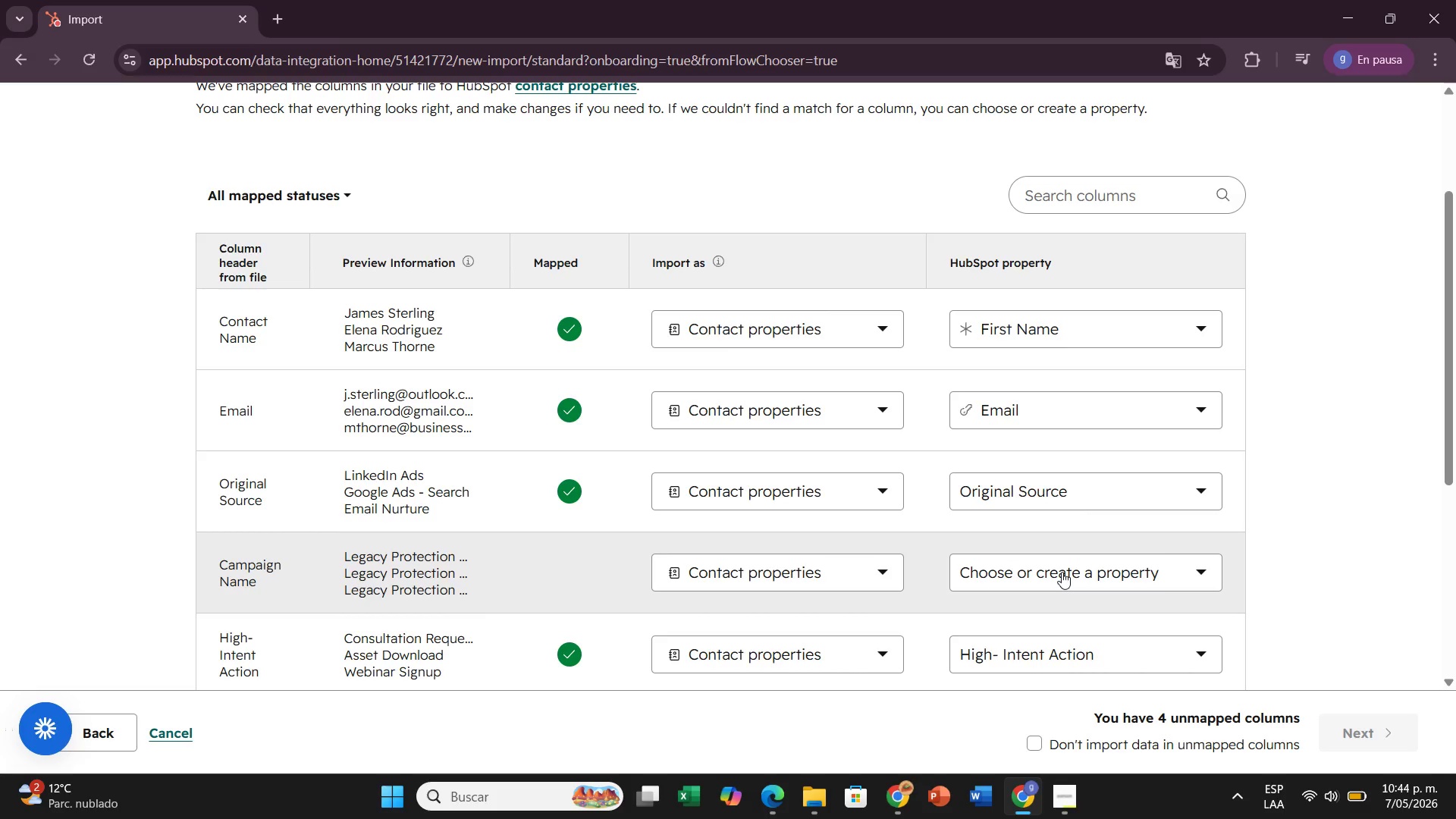 
wait(15.24)
 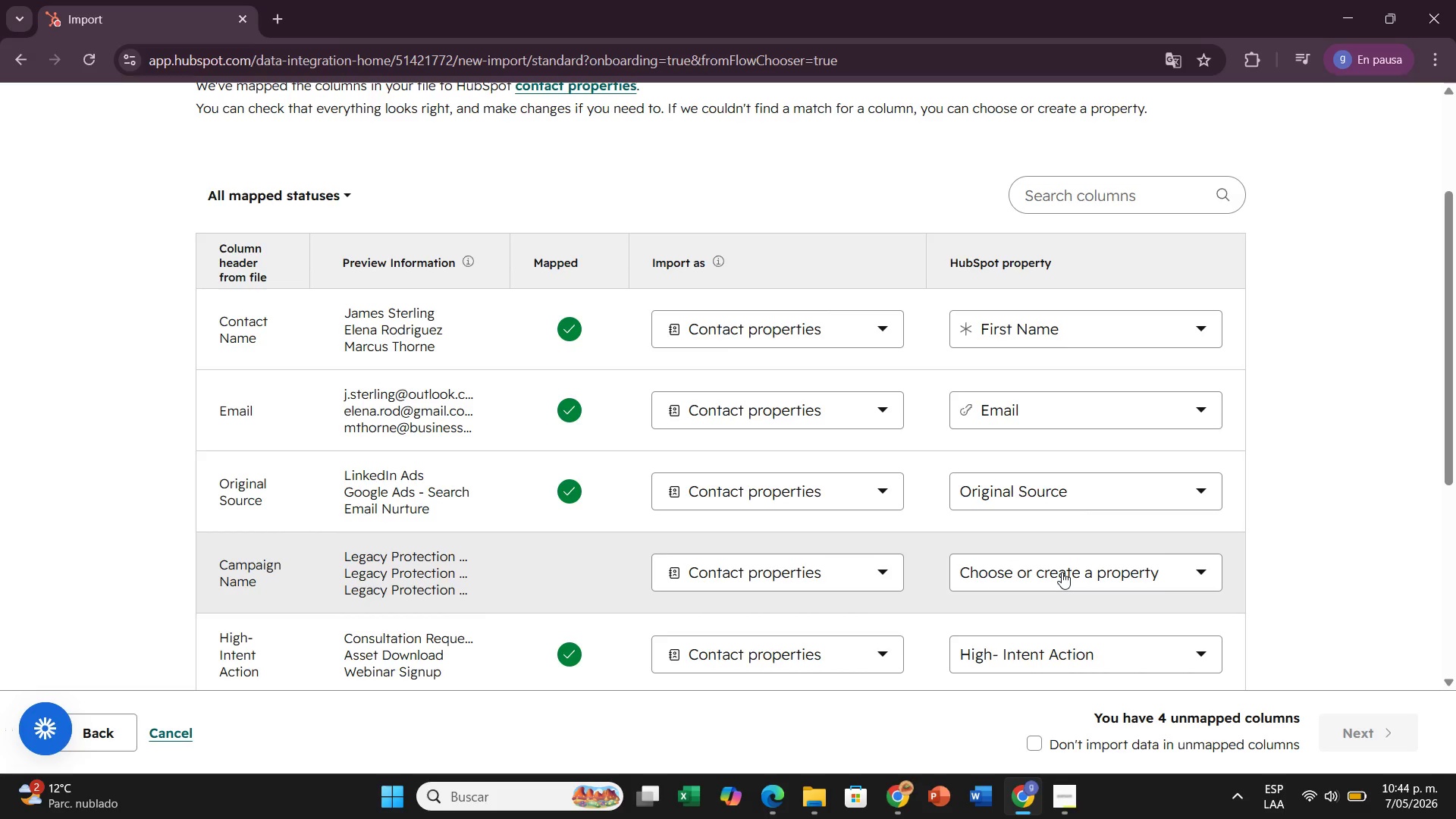 
left_click([1062, 572])
 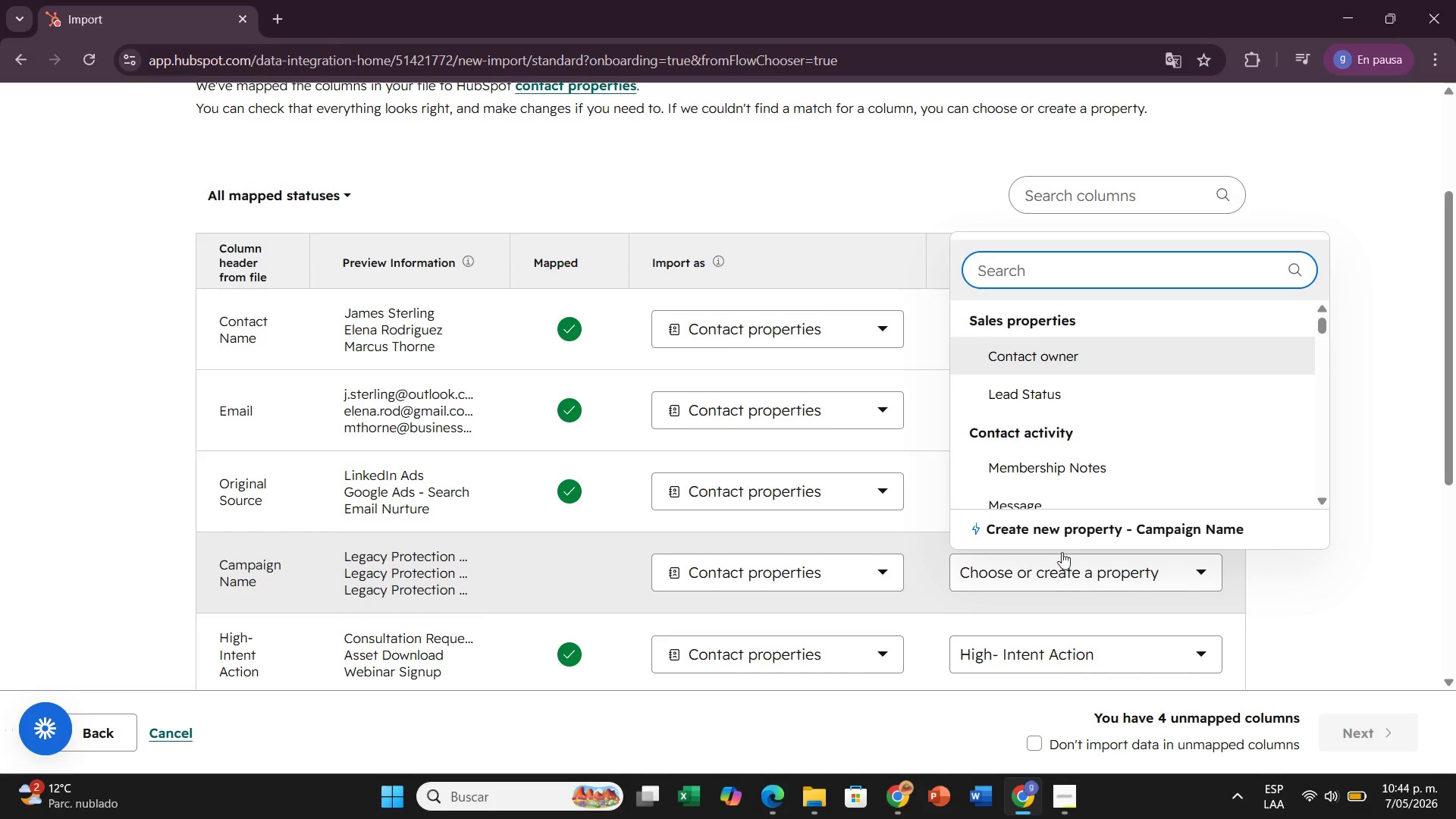 
left_click([1066, 532])
 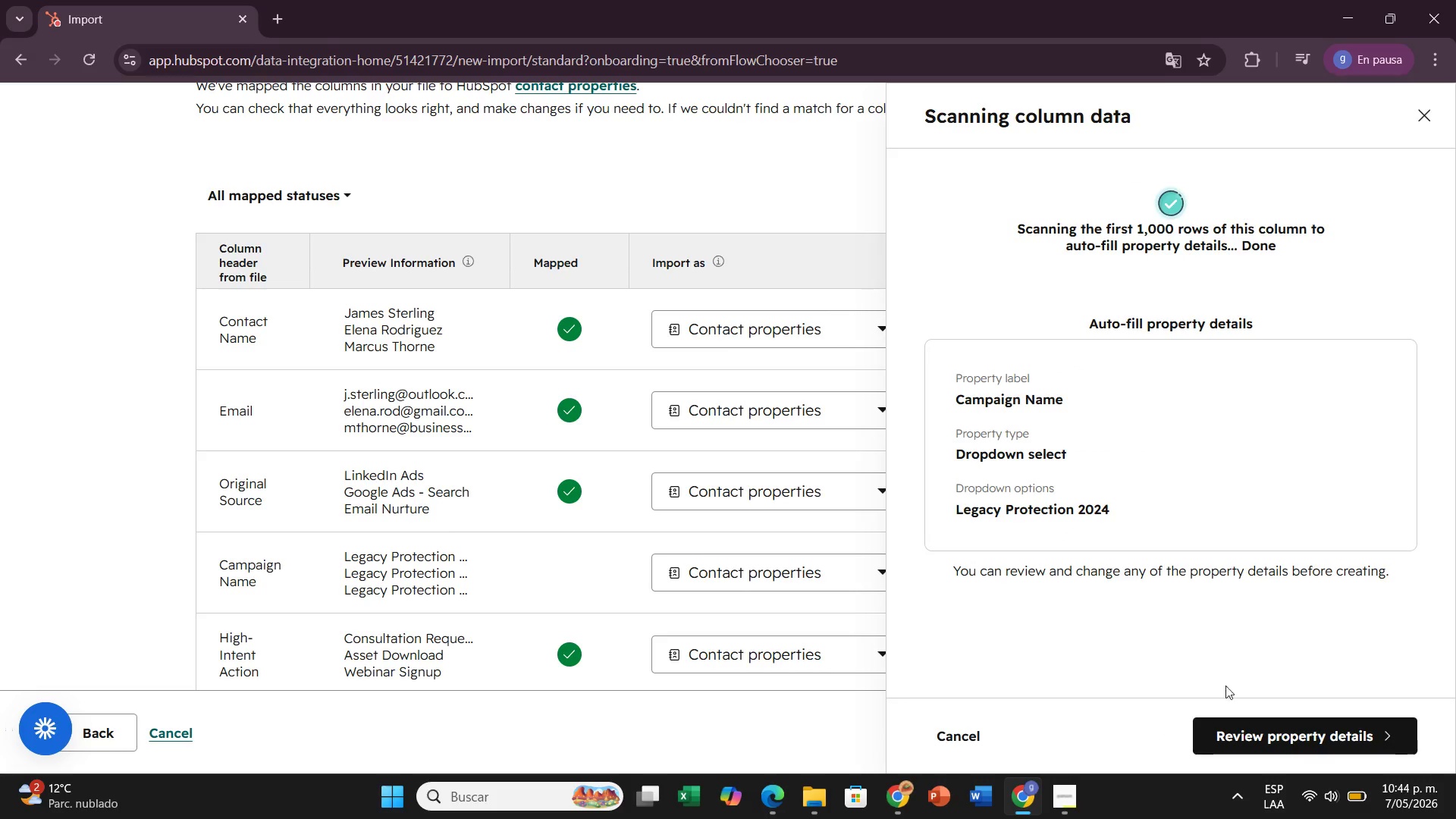 
left_click([1246, 726])
 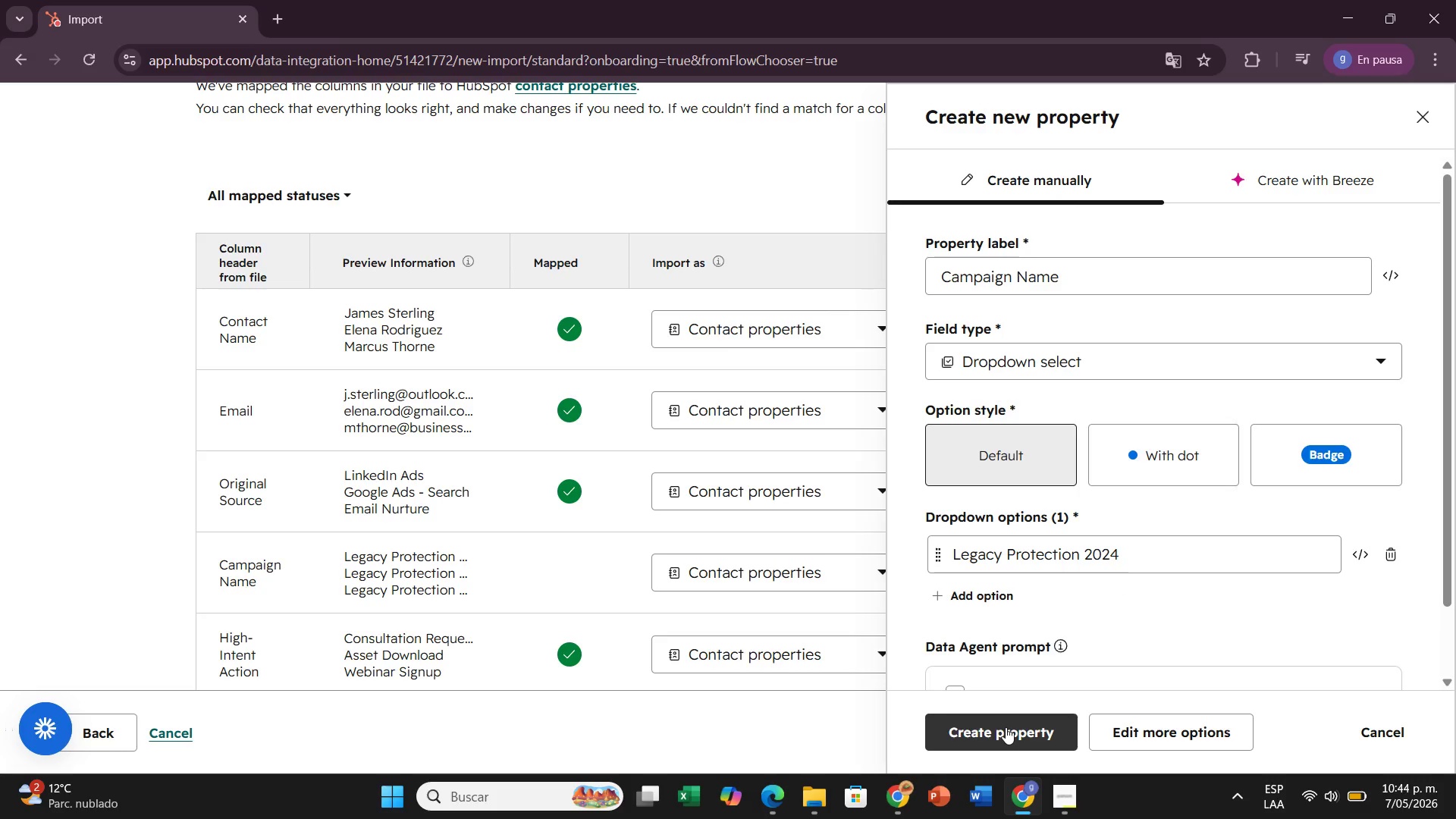 
left_click([1006, 727])
 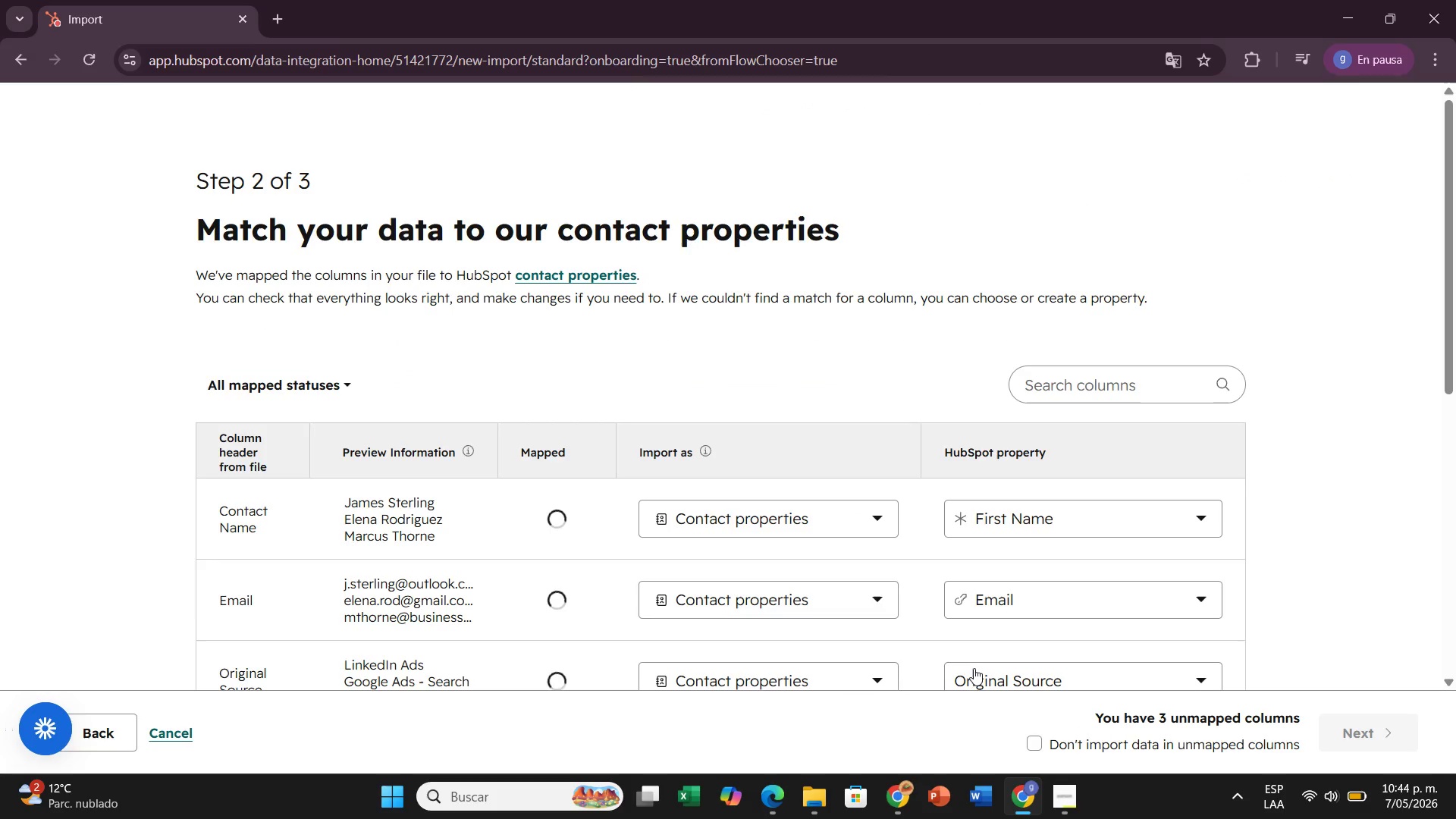 
scroll: coordinate [1067, 555], scroll_direction: down, amount: 5.0
 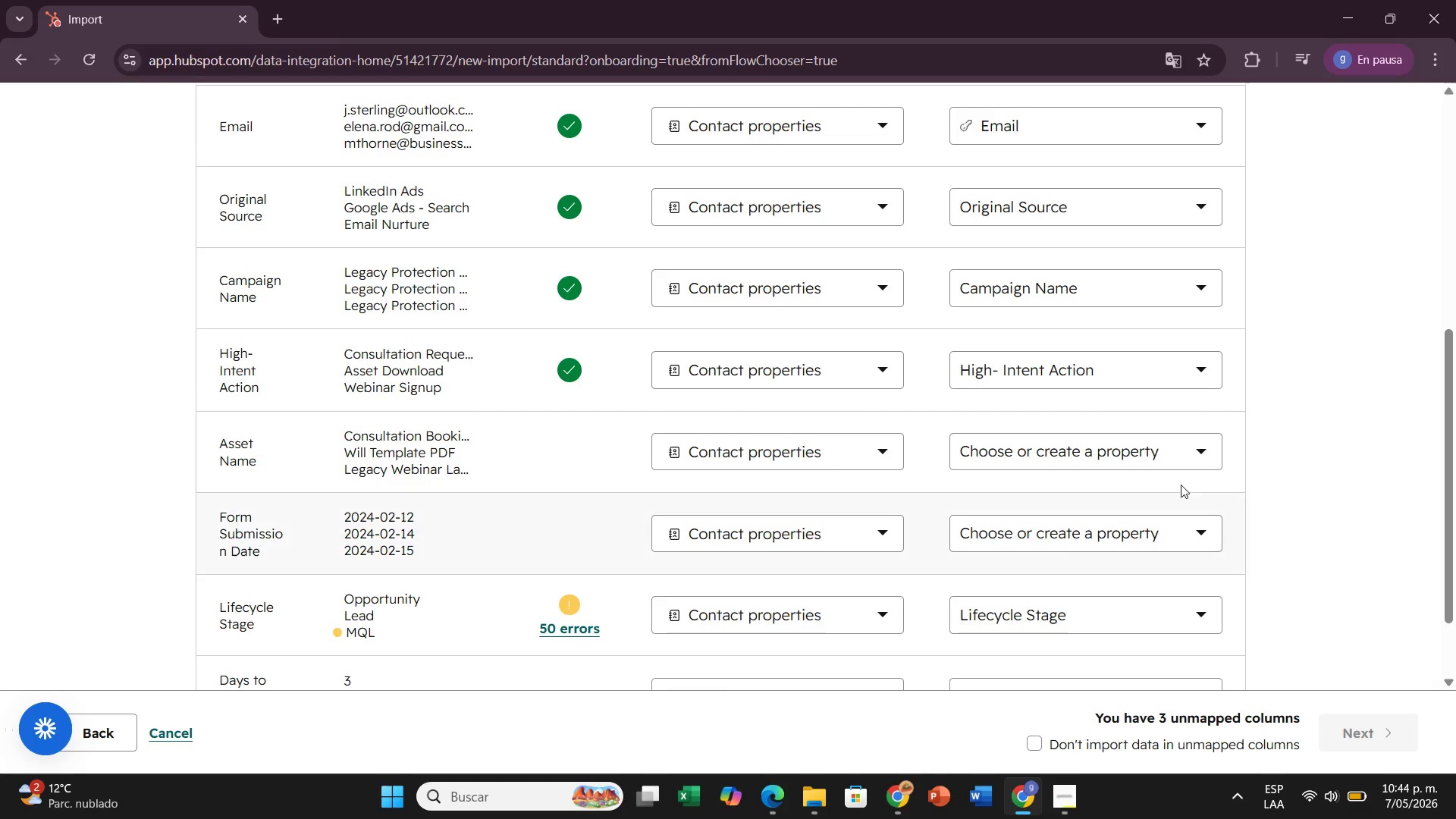 
left_click([1151, 451])
 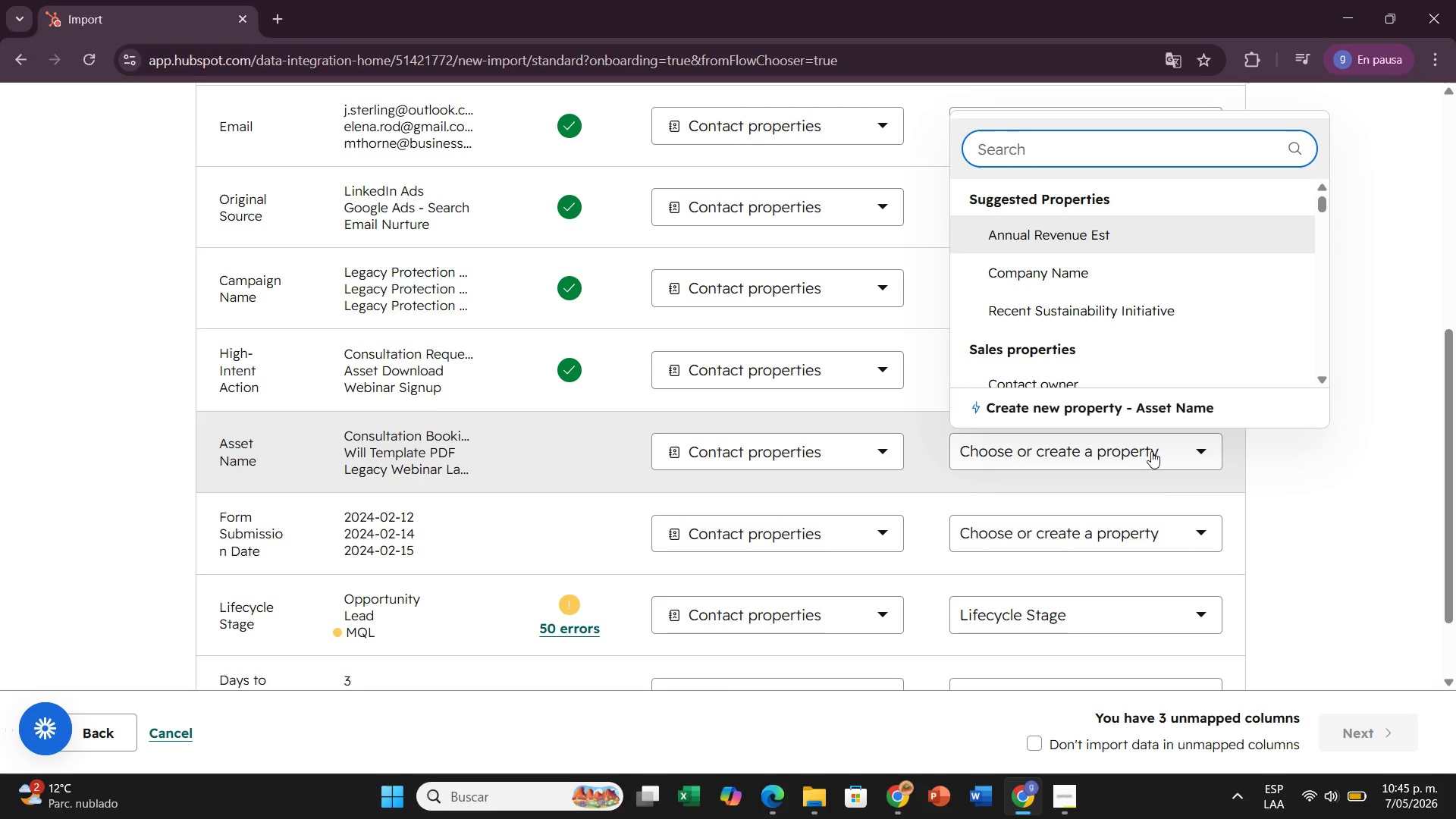 
wait(36.83)
 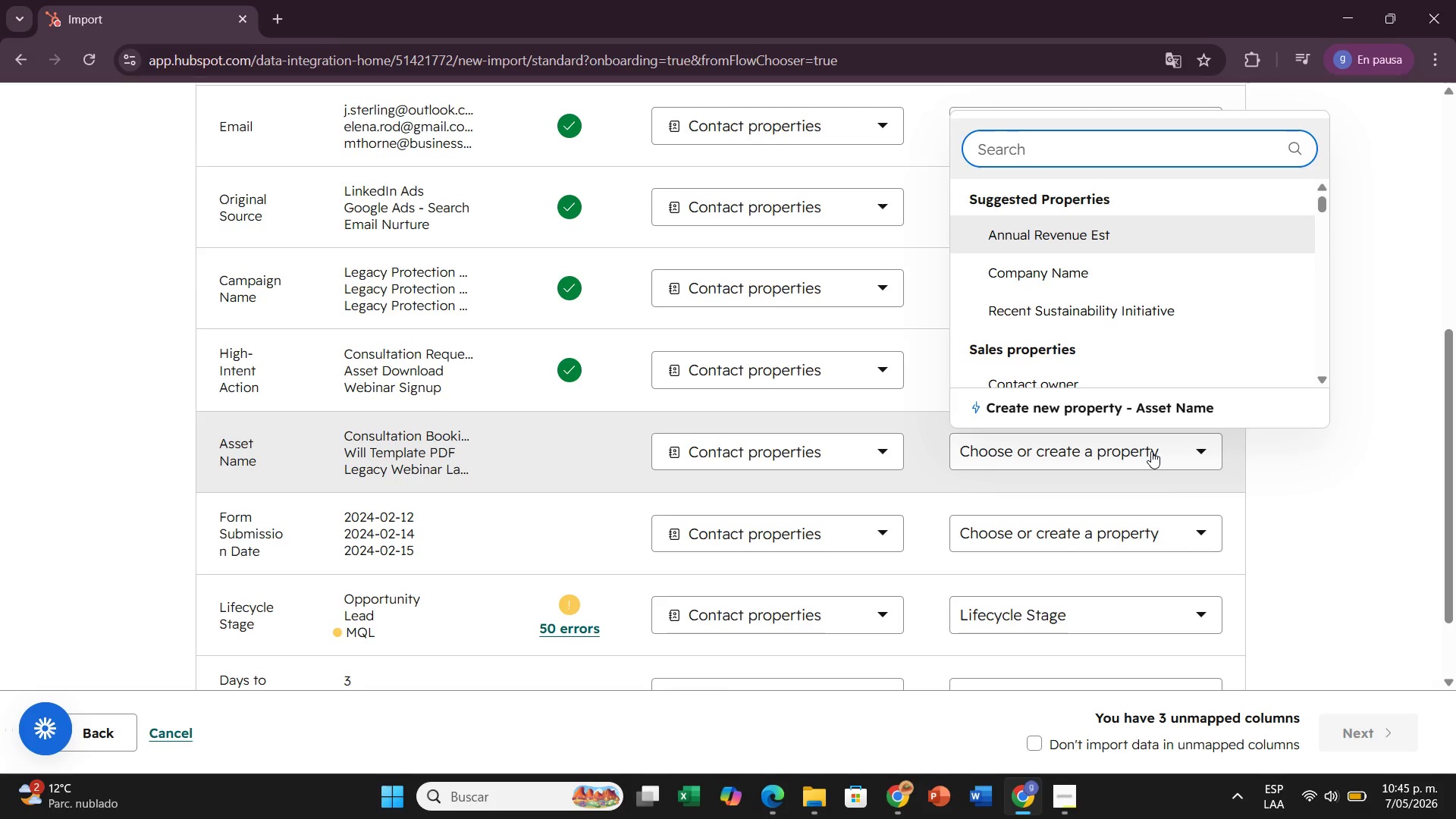 
left_click([1112, 419])
 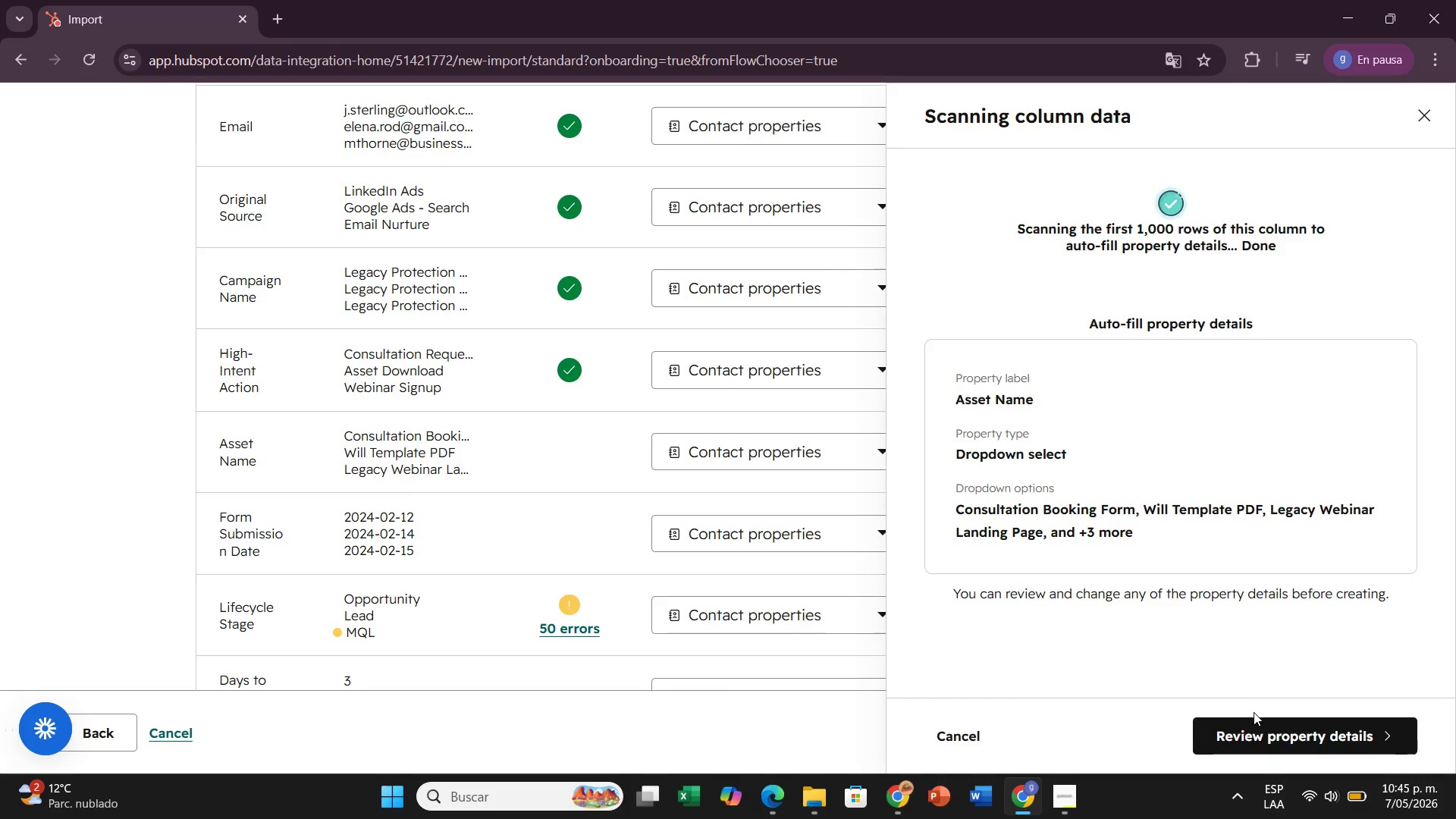 
left_click([1251, 738])
 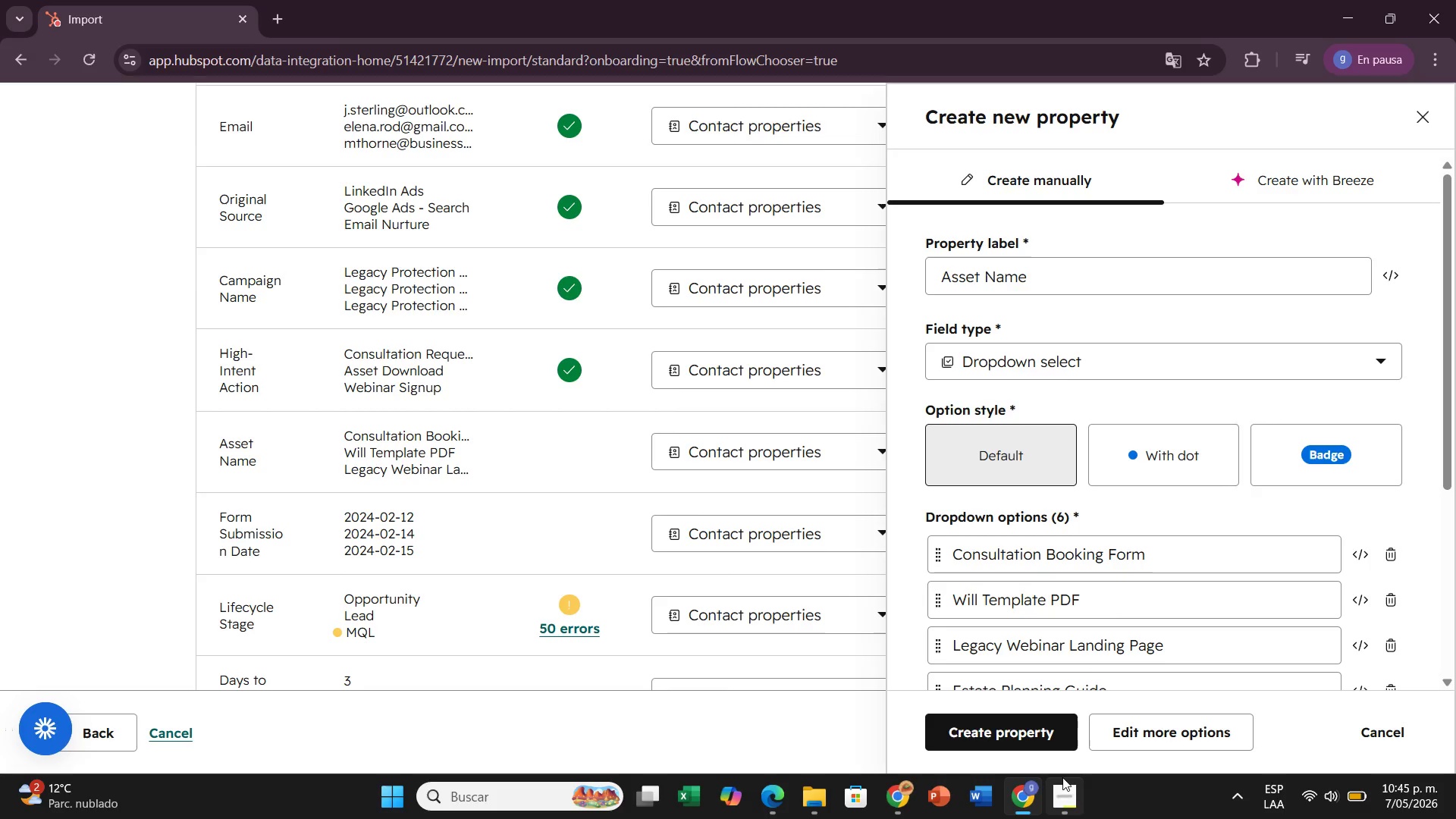 
wait(12.39)
 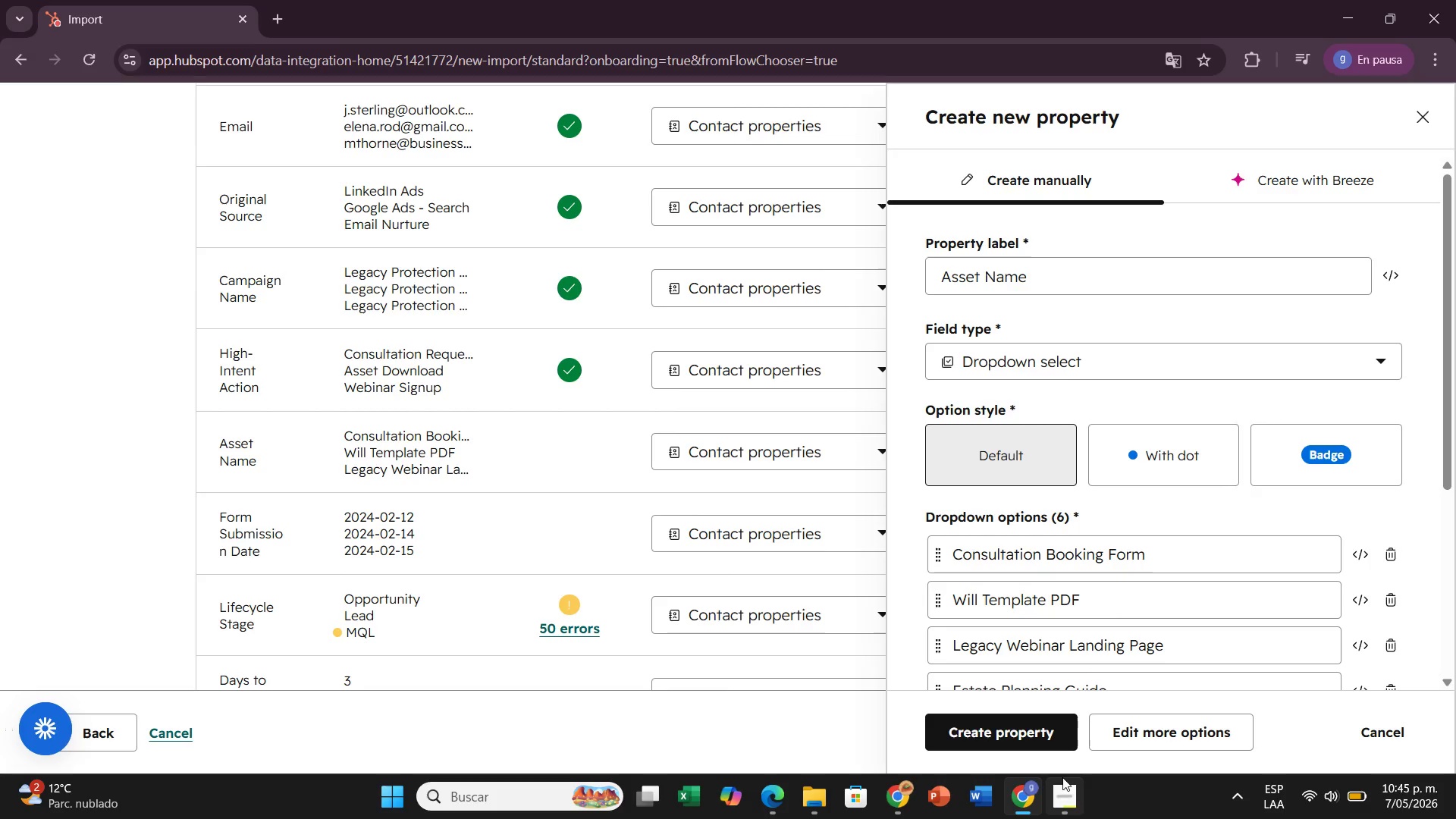 
left_click([1062, 271])
 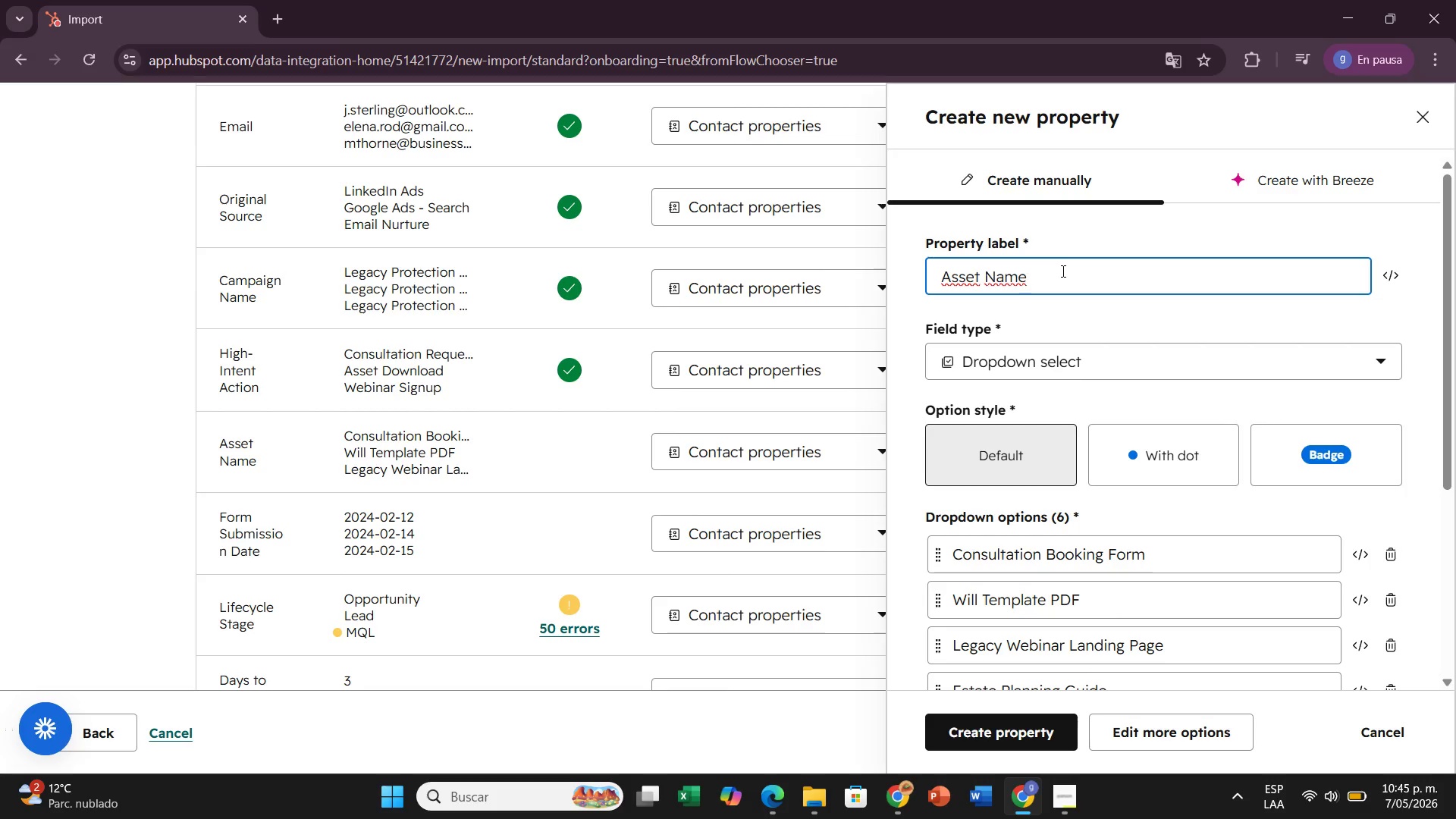 
wait(20.25)
 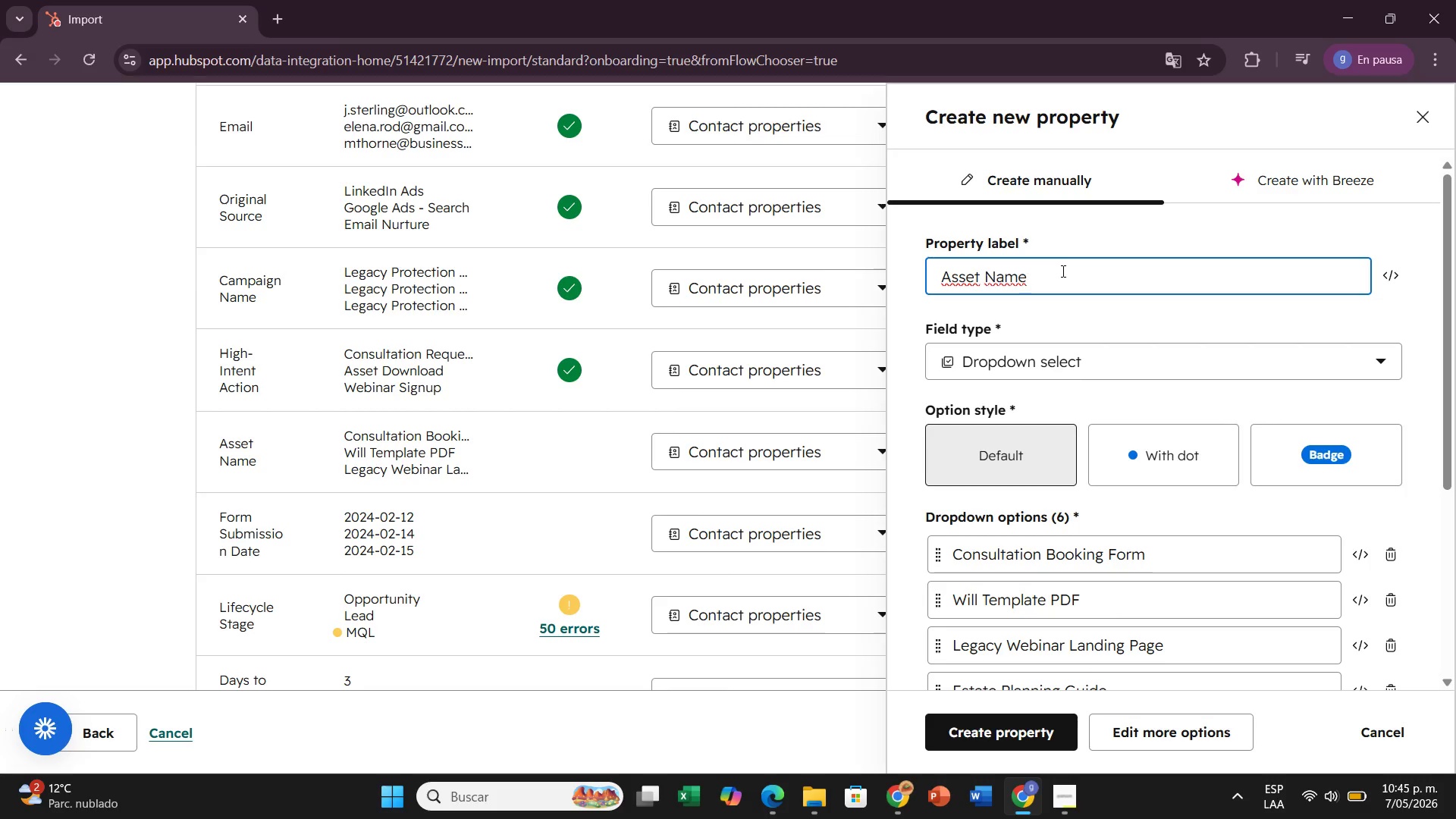 
left_click([1025, 731])
 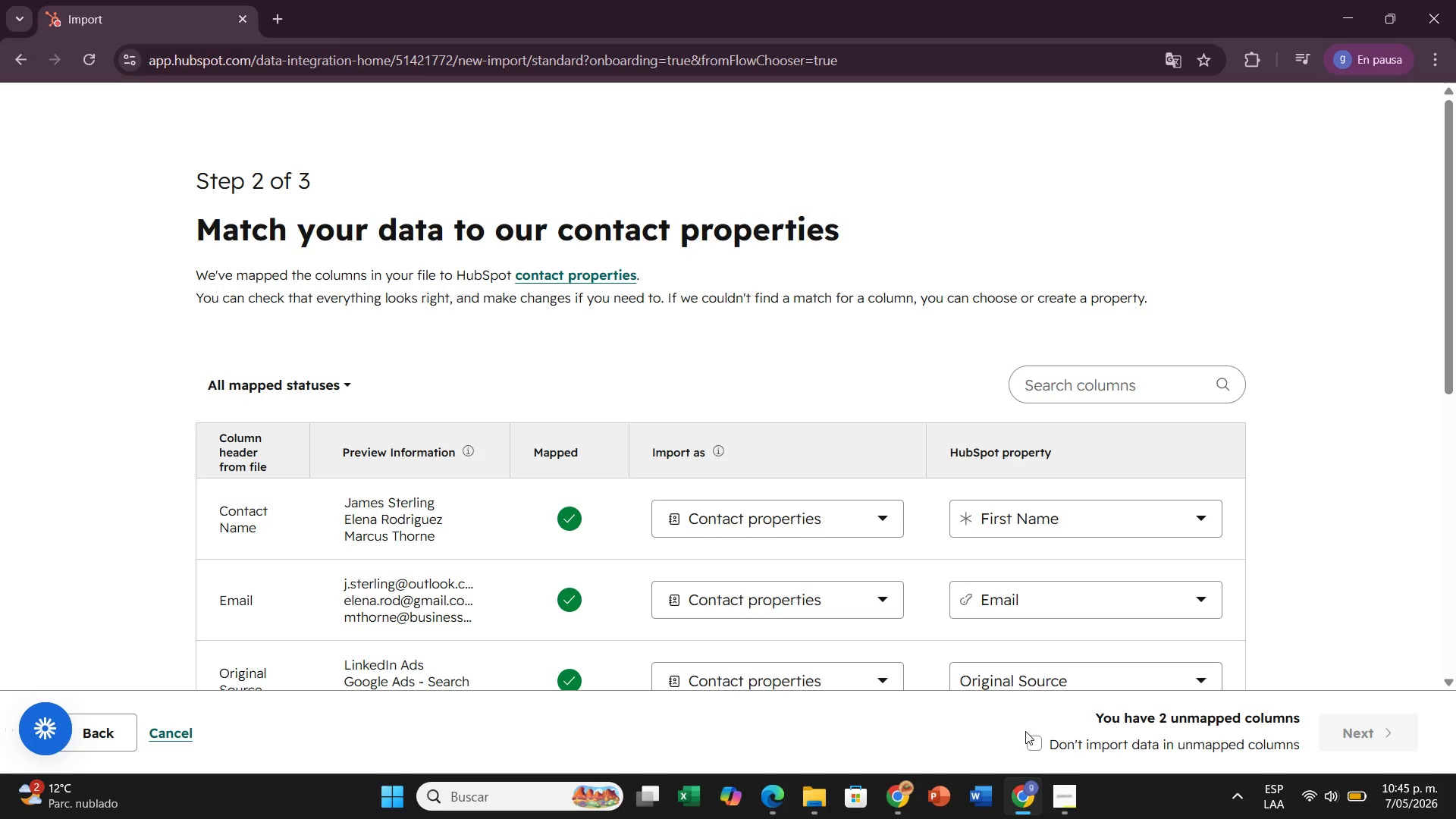 
scroll: coordinate [995, 577], scroll_direction: down, amount: 7.0
 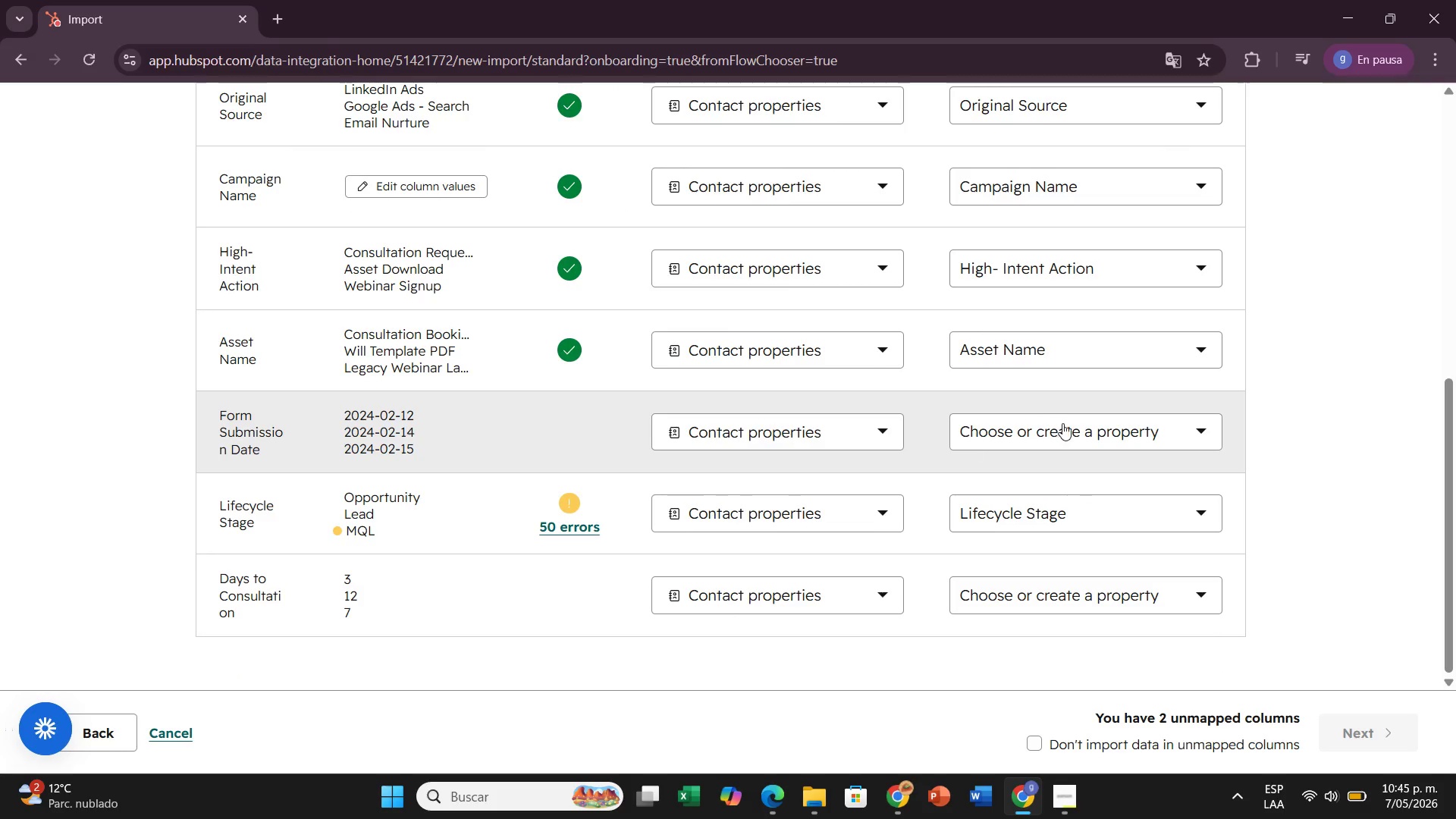 
left_click([1062, 423])
 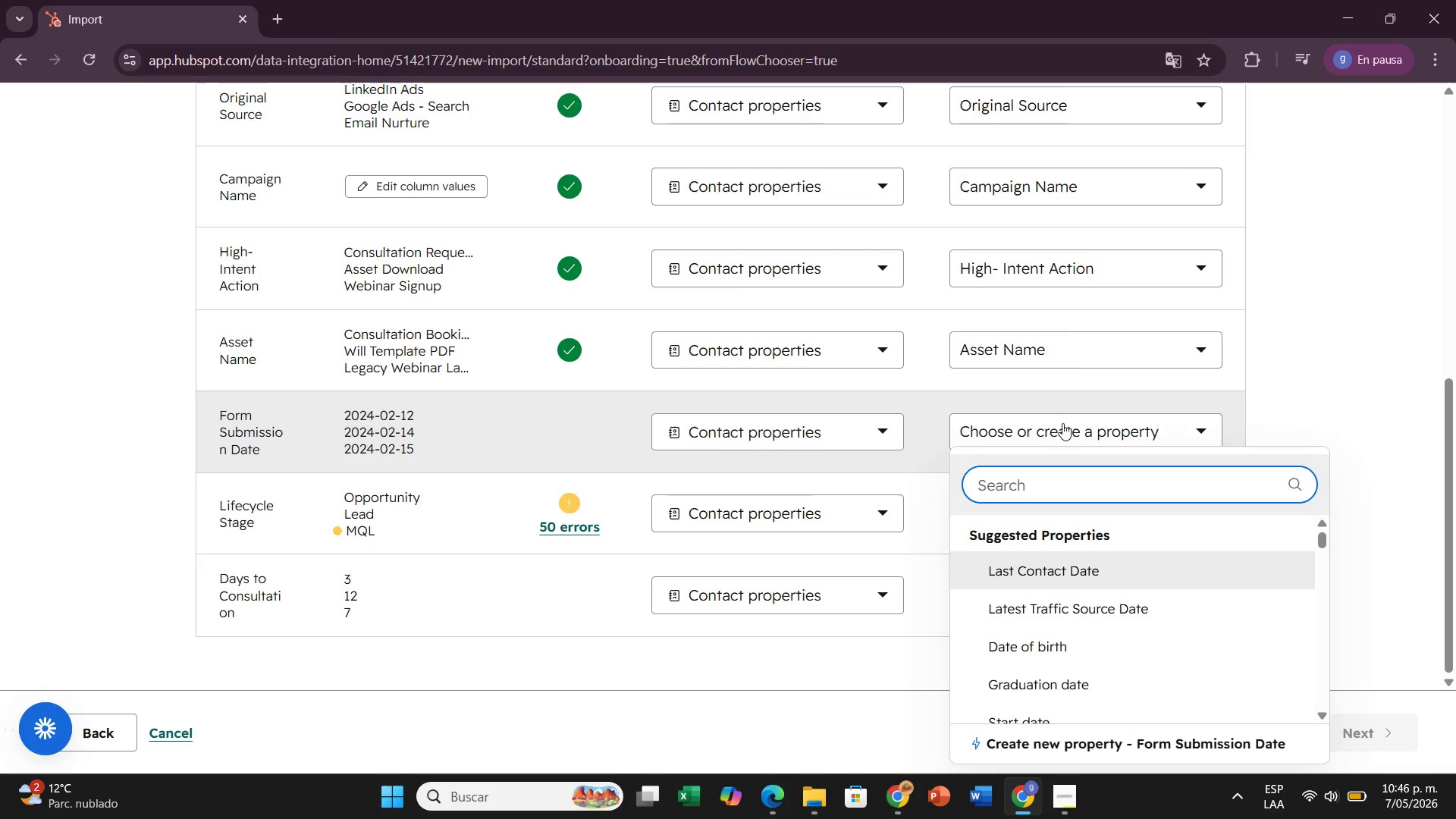 
wait(12.97)
 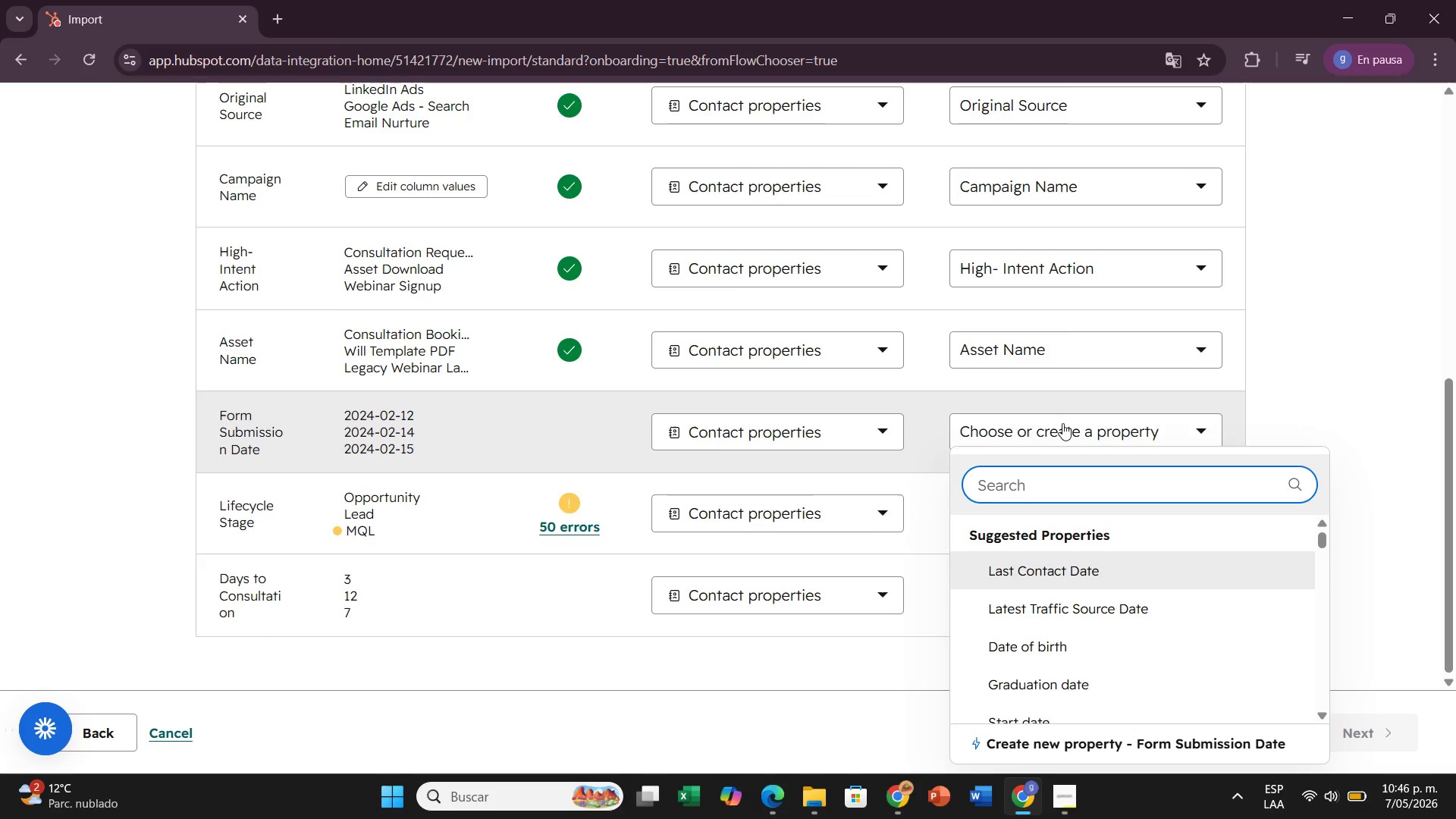 
left_click([1232, 745])
 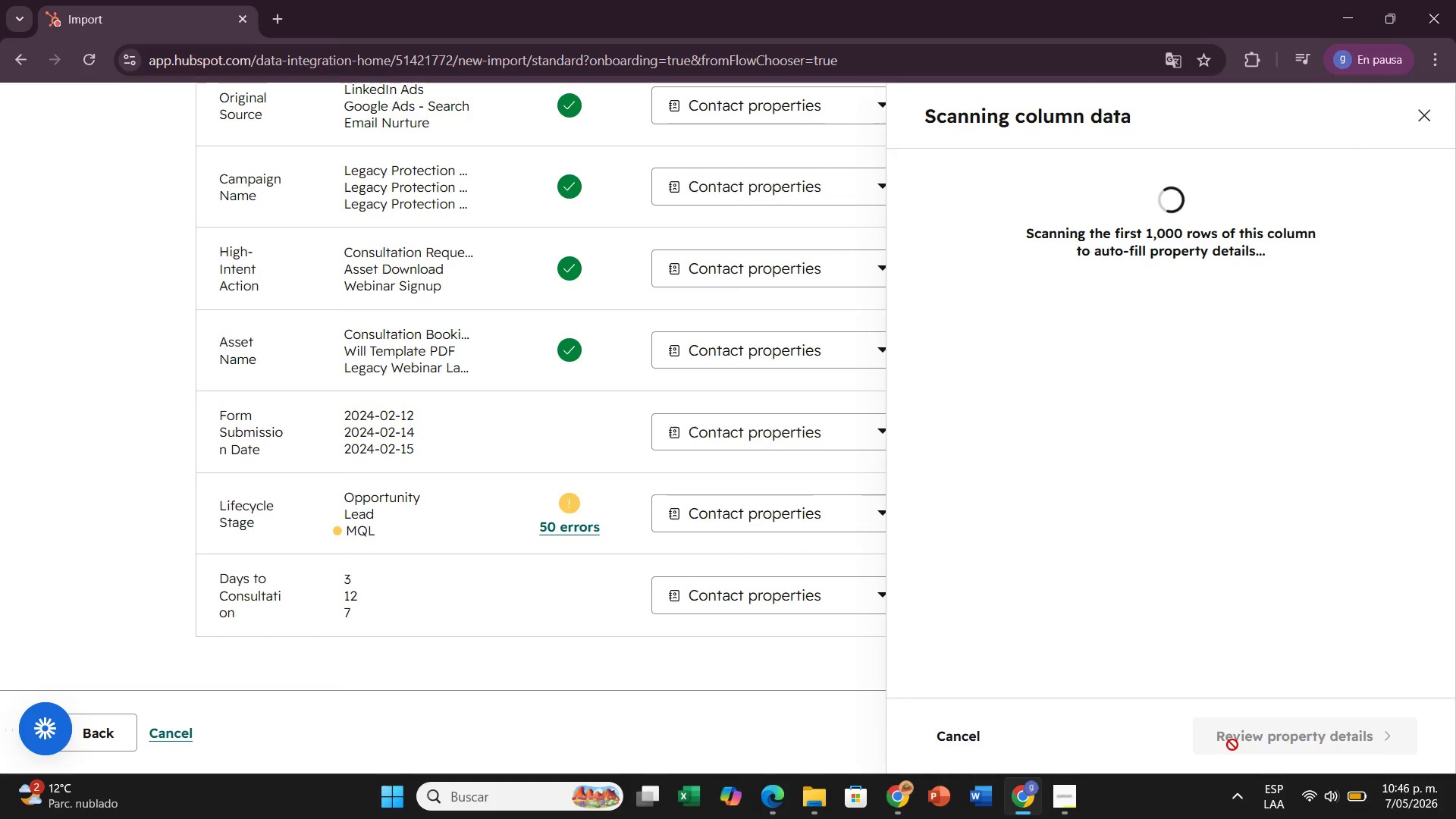 
mouse_move([1222, 729])
 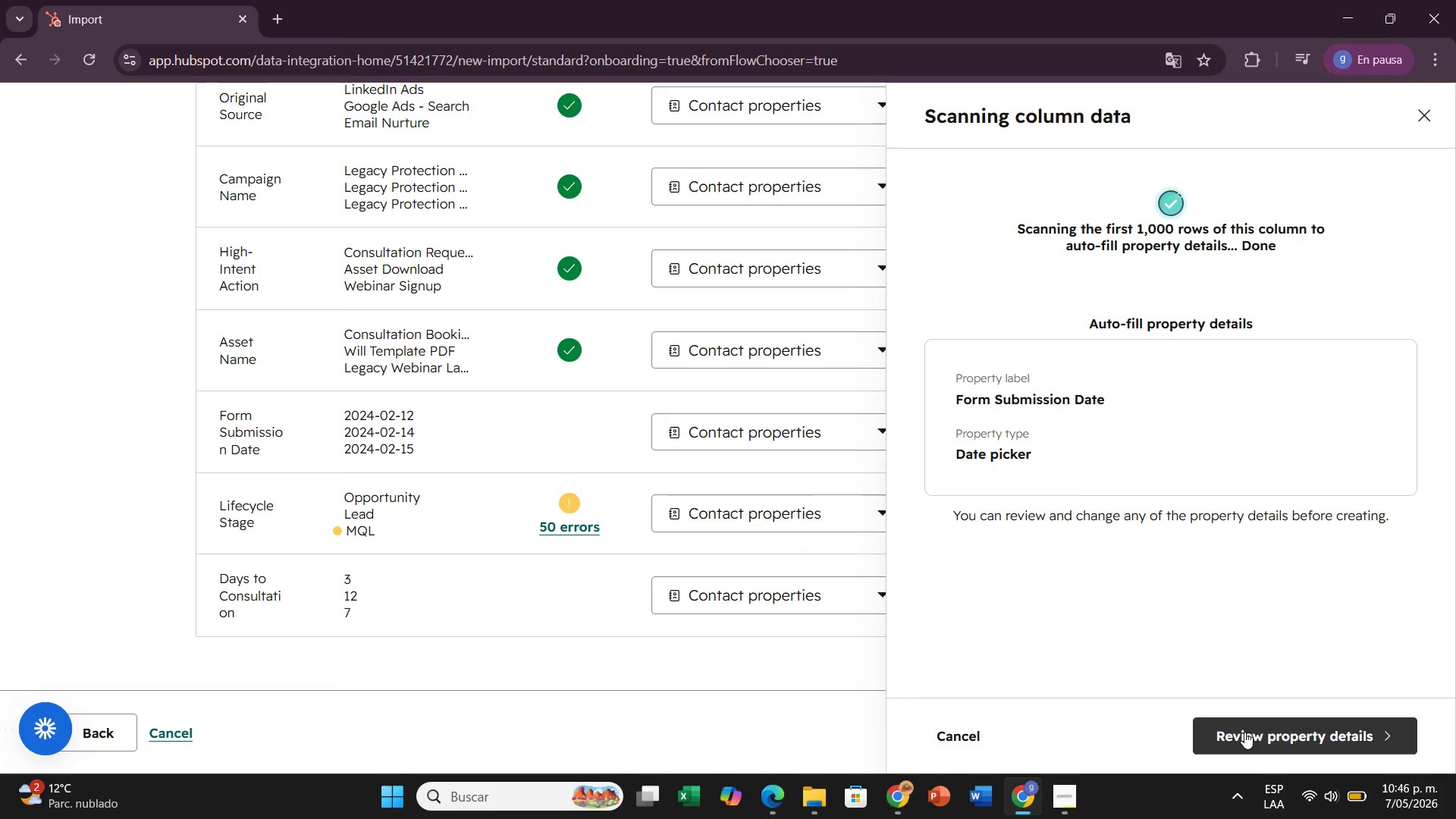 
left_click([1244, 732])
 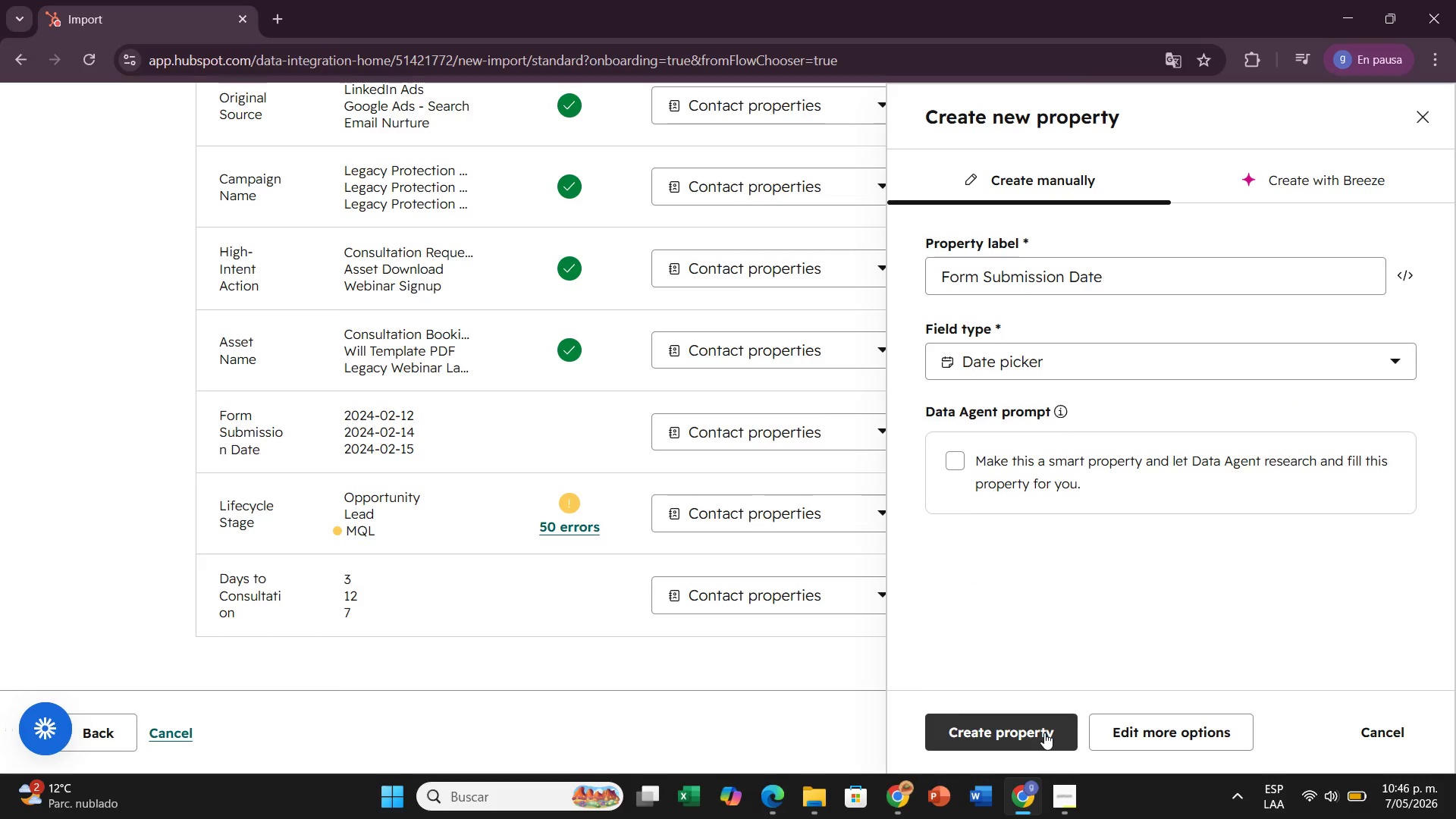 
left_click([1044, 733])
 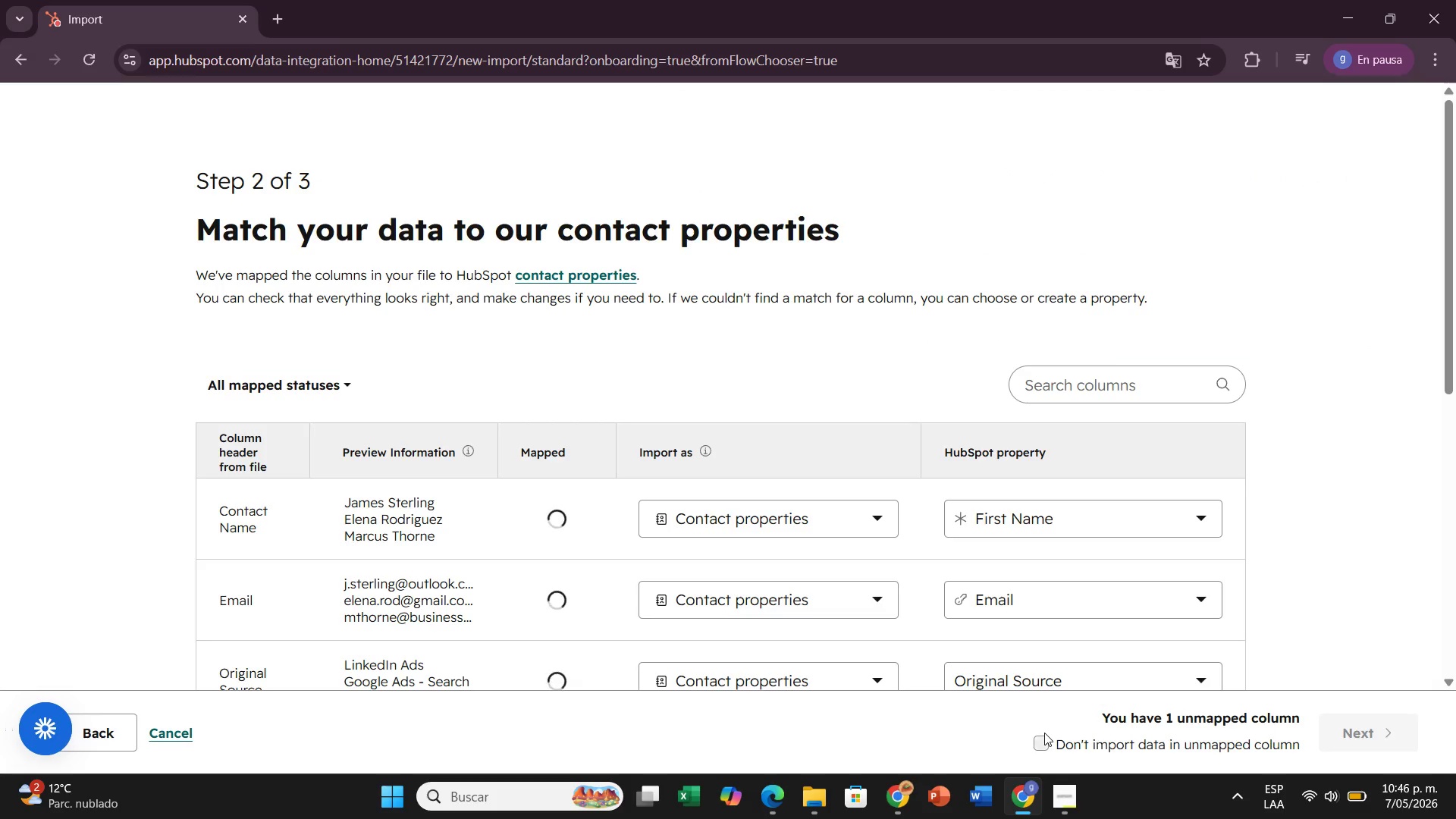 
scroll: coordinate [967, 623], scroll_direction: down, amount: 6.0
 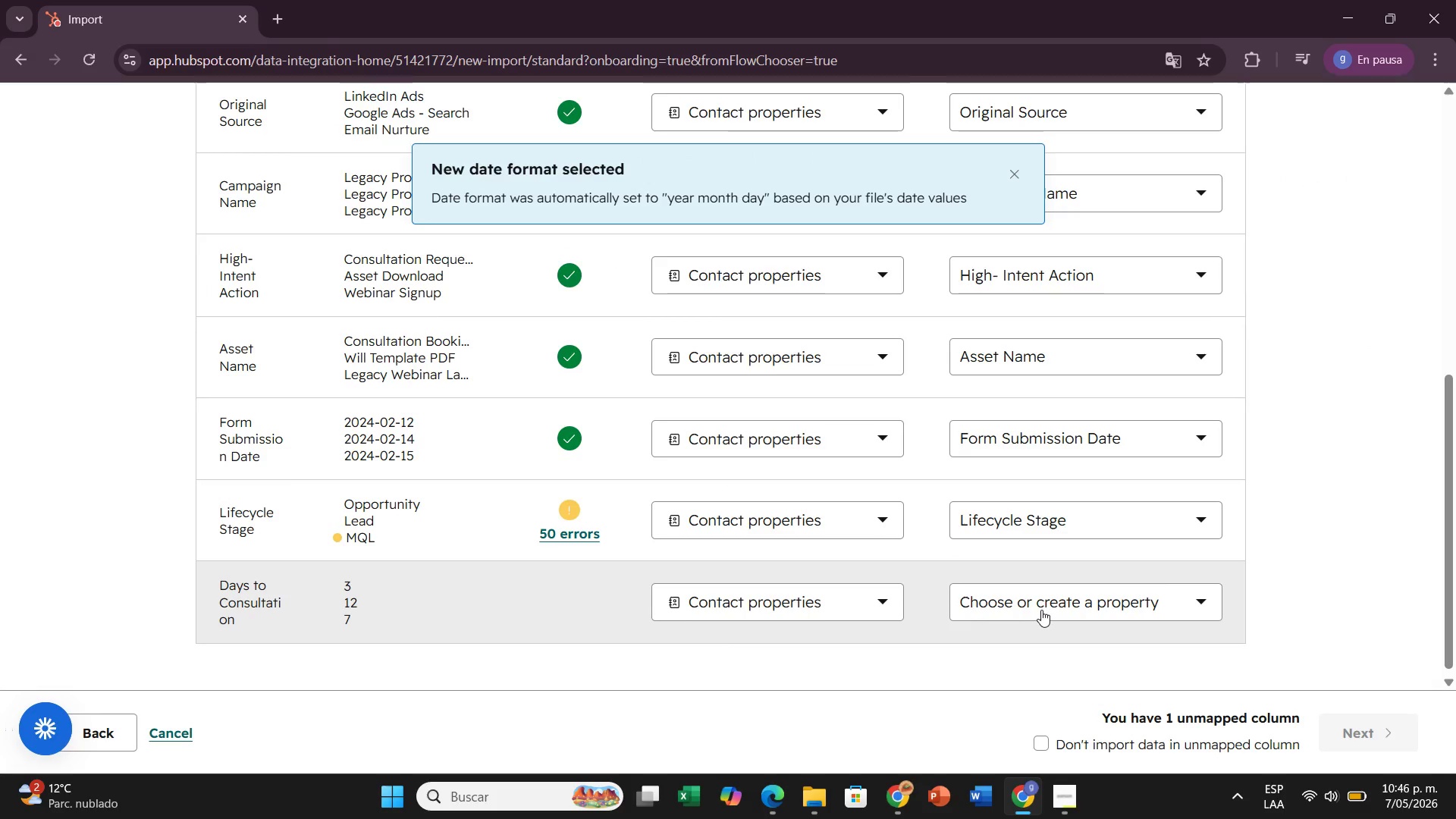 
left_click([1056, 606])
 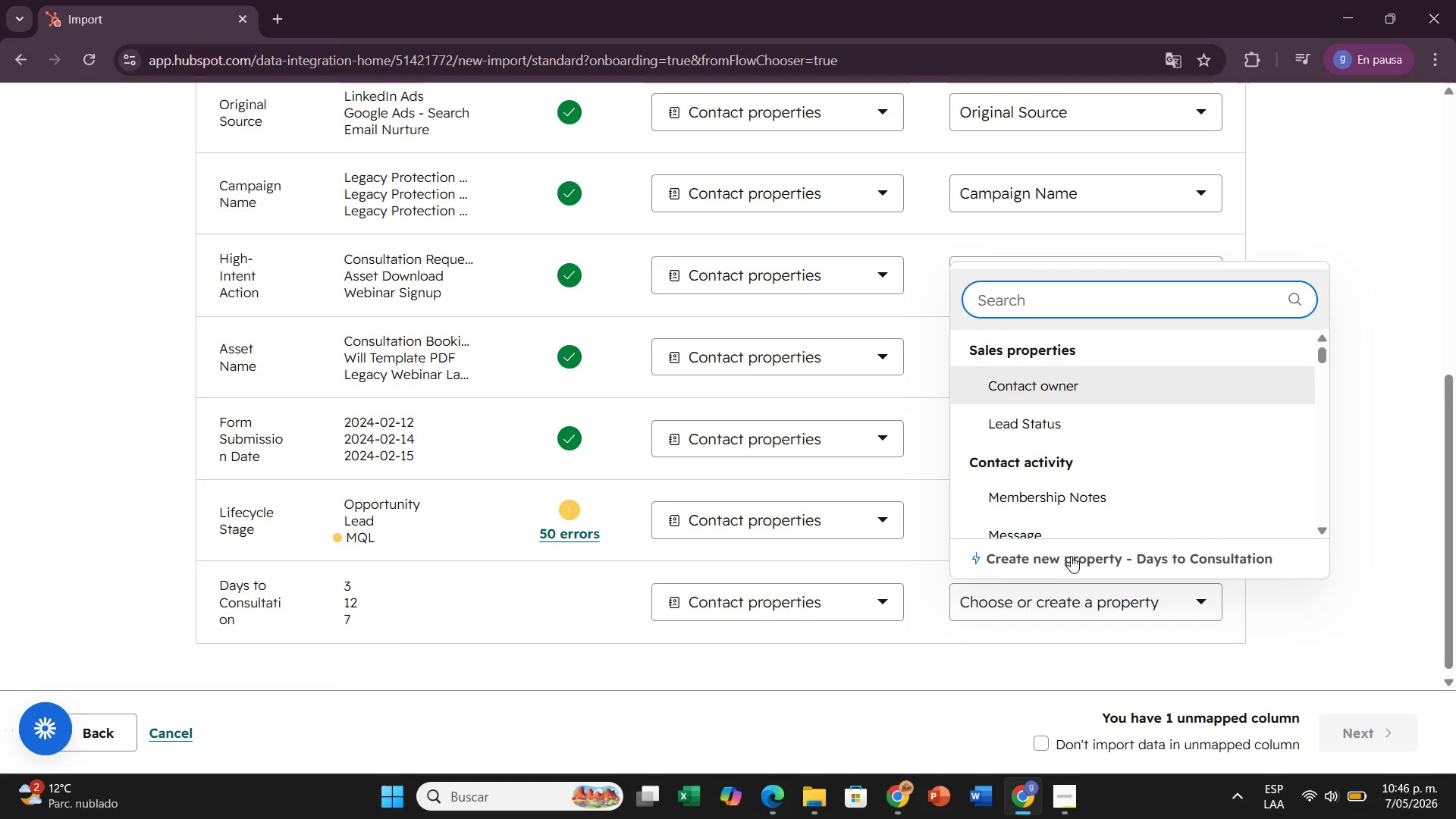 
left_click([1064, 560])
 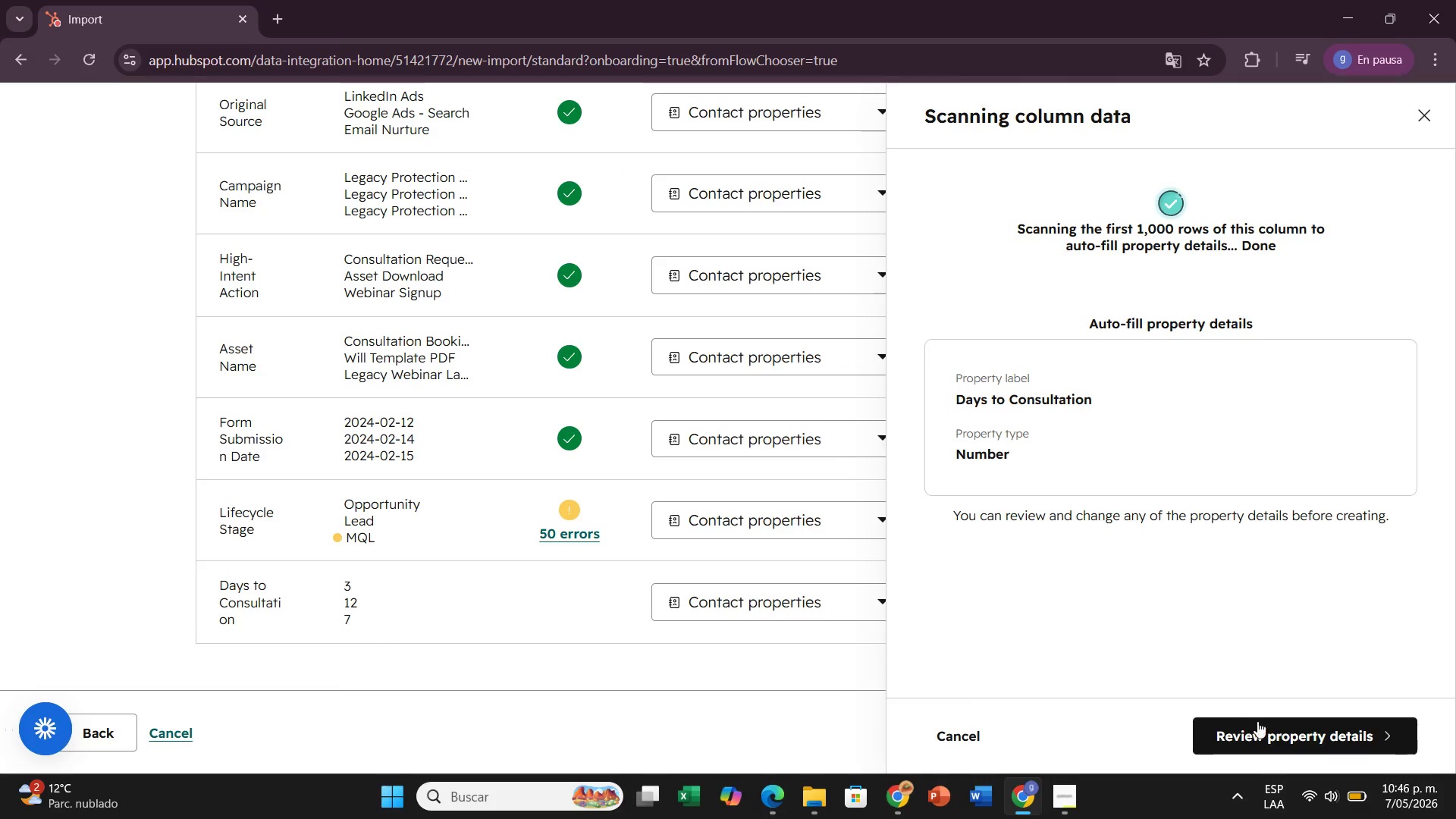 
left_click([1281, 732])
 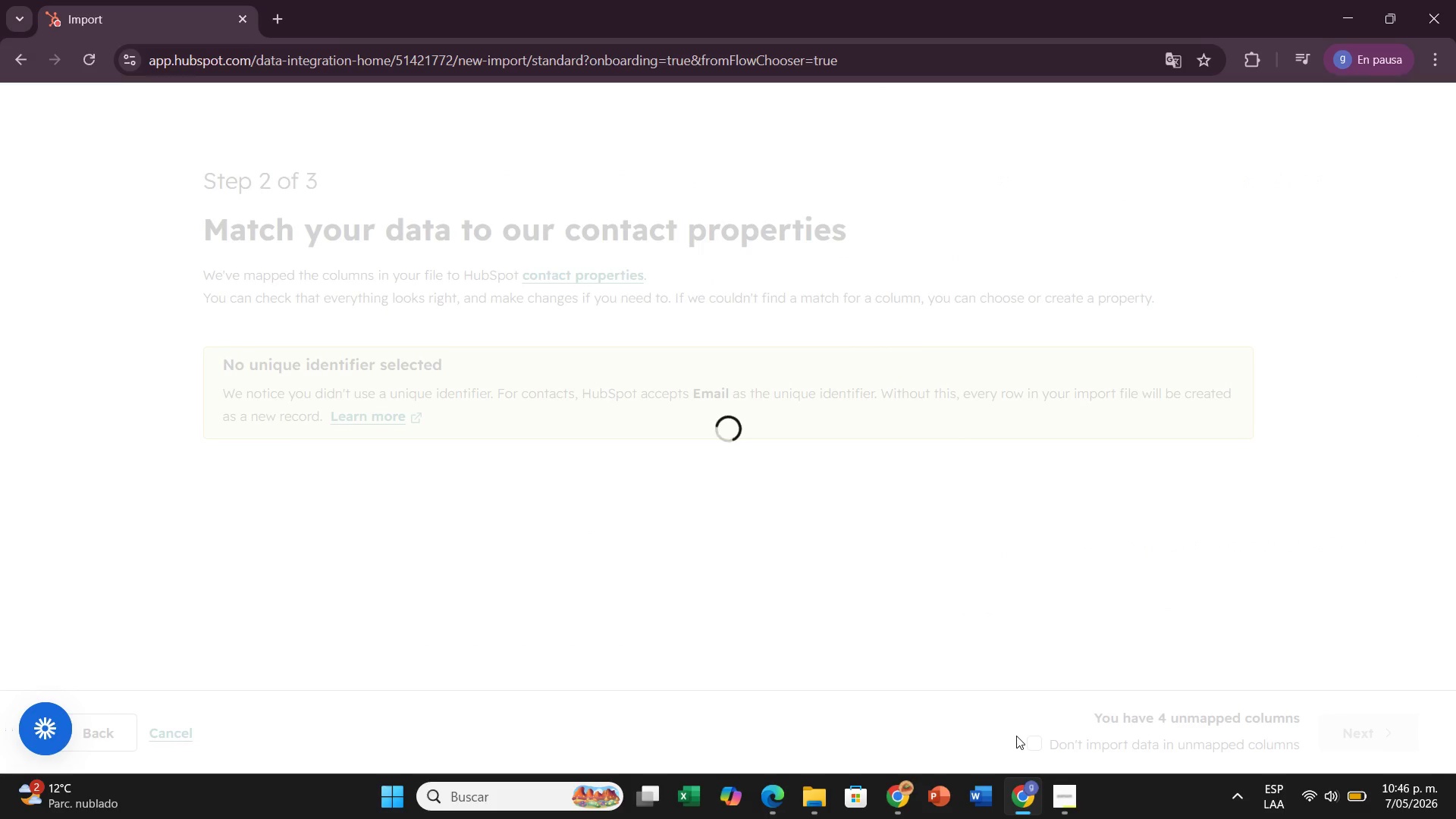 
scroll: coordinate [788, 653], scroll_direction: down, amount: 8.0
 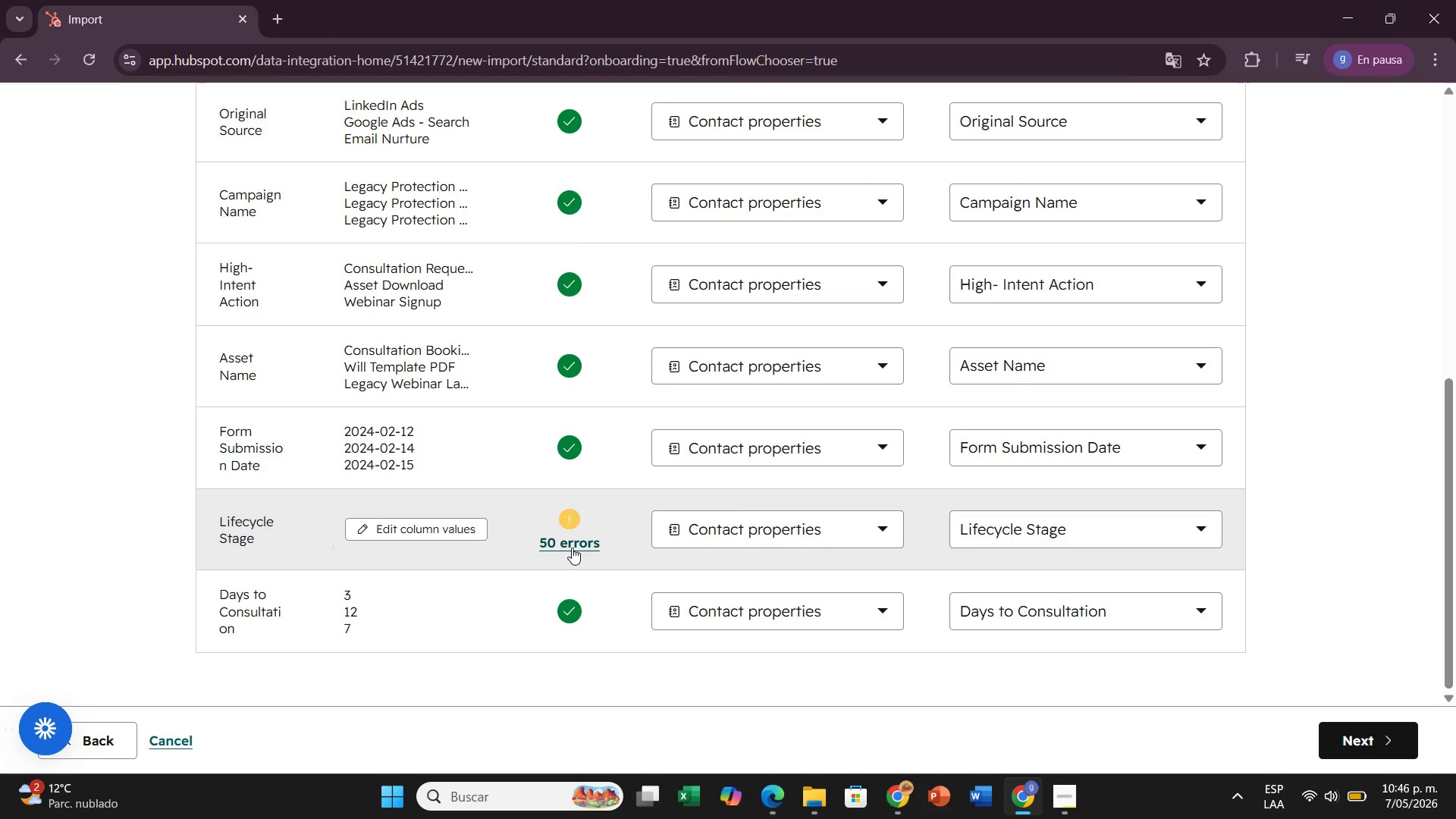 
left_click([572, 548])
 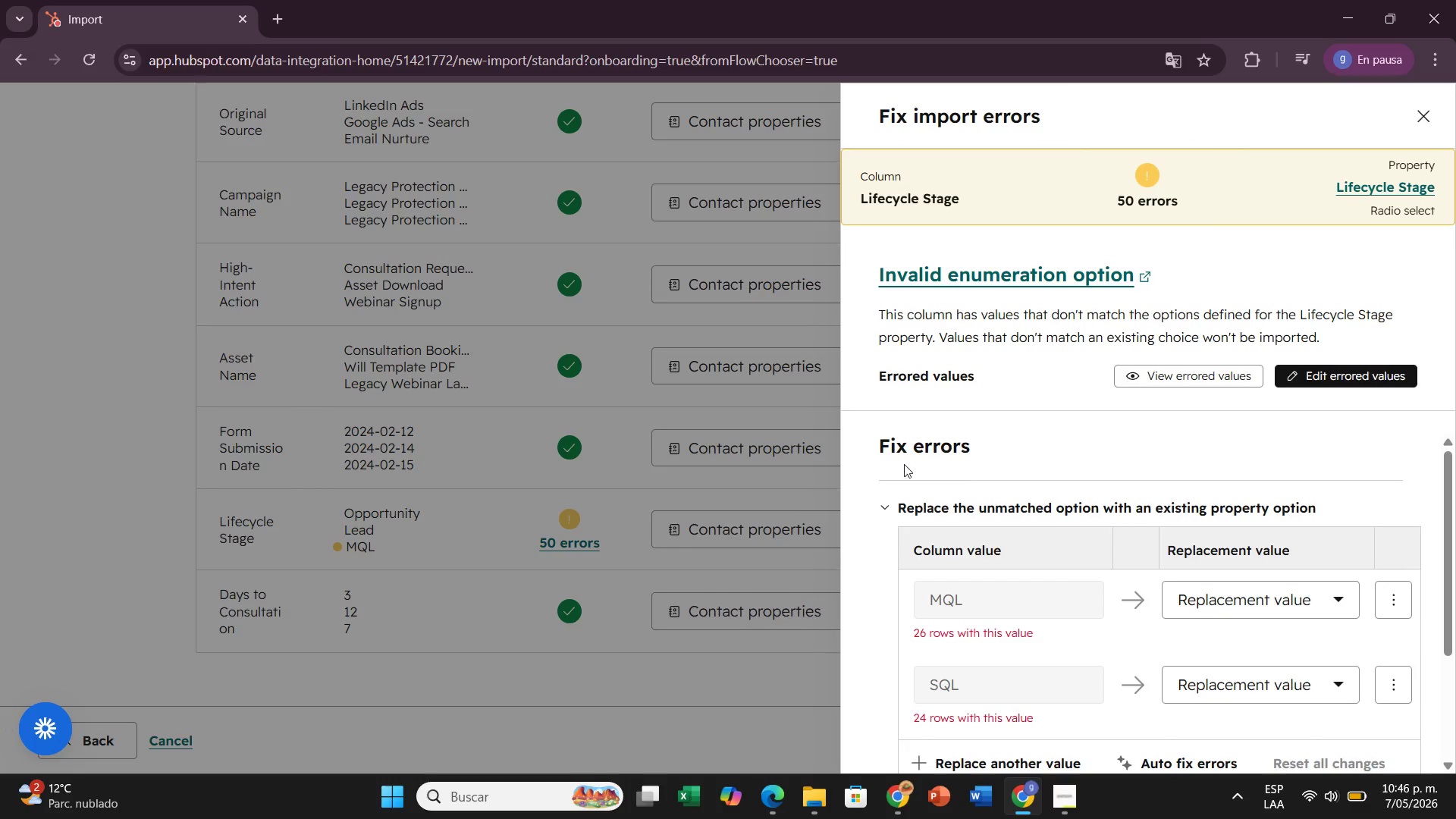 
scroll: coordinate [1093, 566], scroll_direction: down, amount: 3.0
 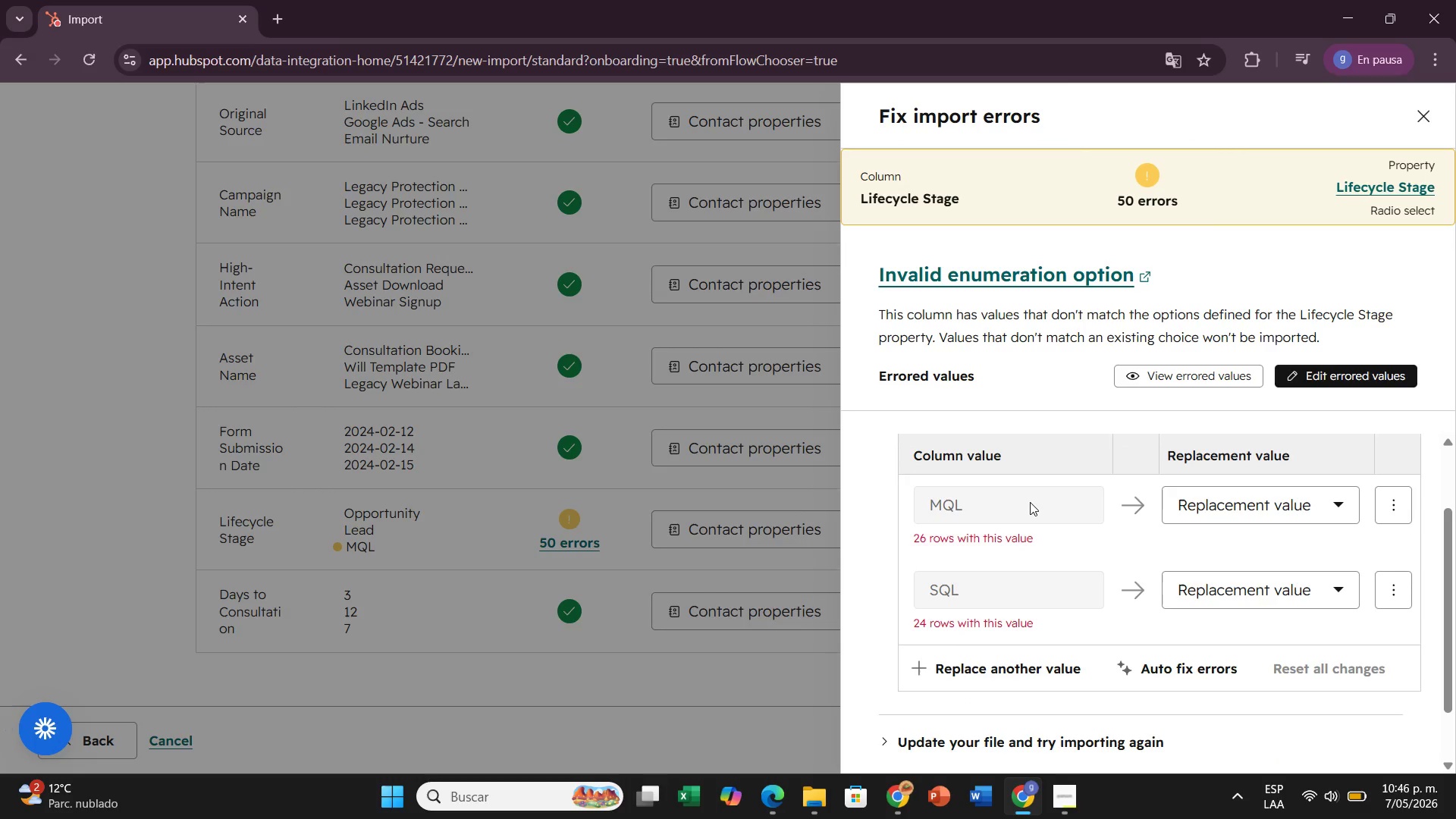 
left_click([1030, 502])
 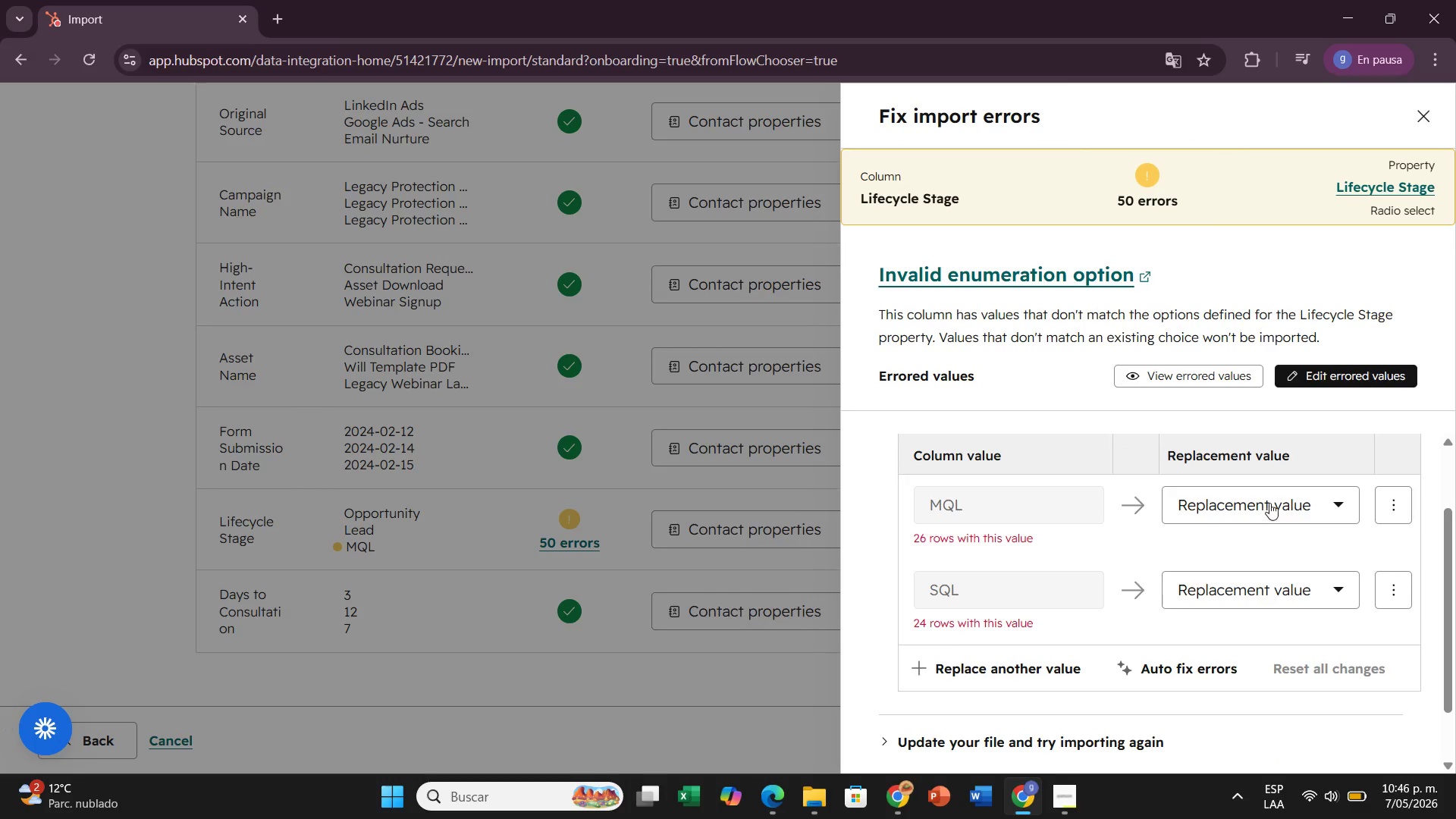 
left_click([1269, 503])
 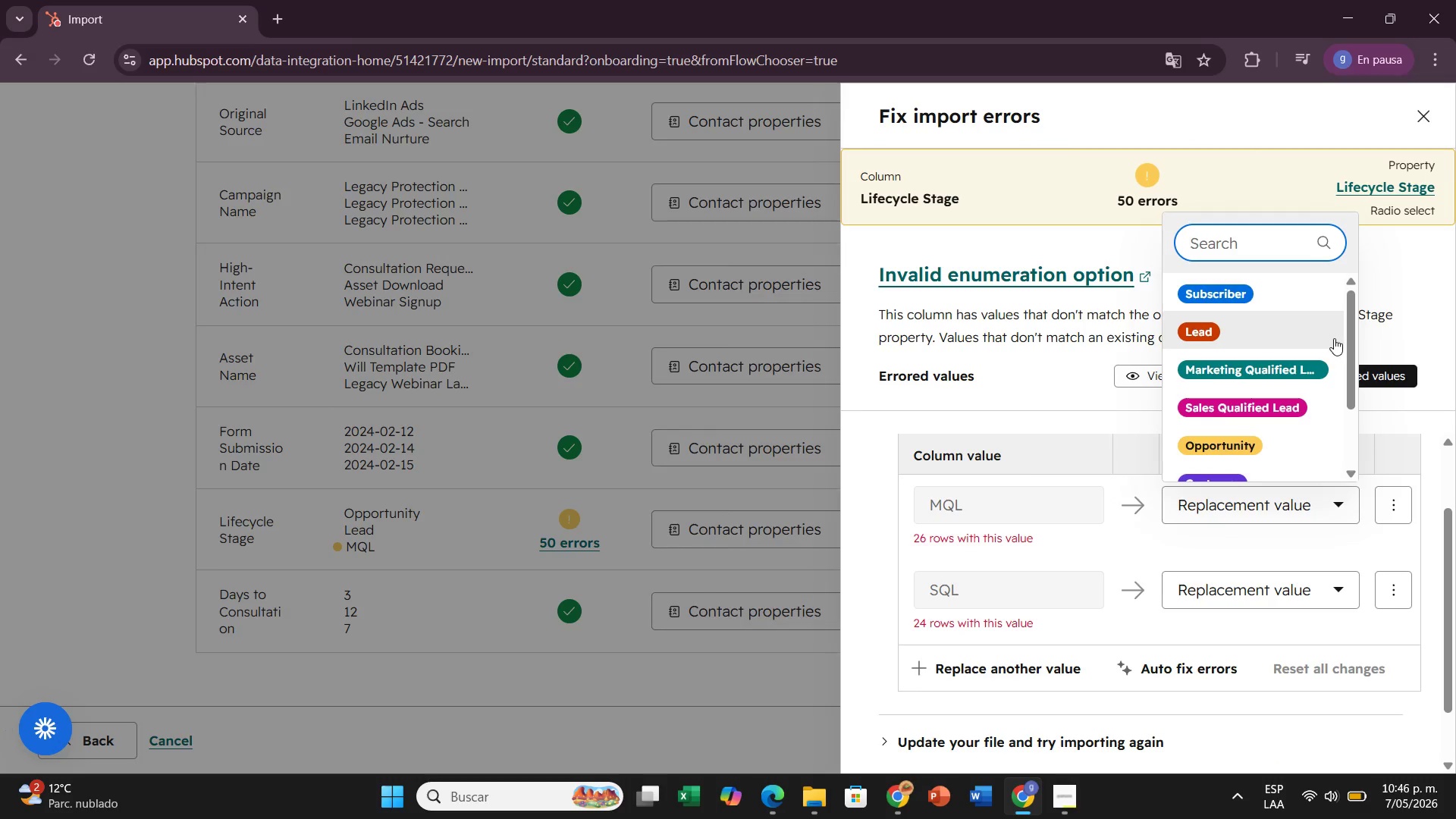 
left_click_drag(start_coordinate=[1349, 355], to_coordinate=[1366, 442])
 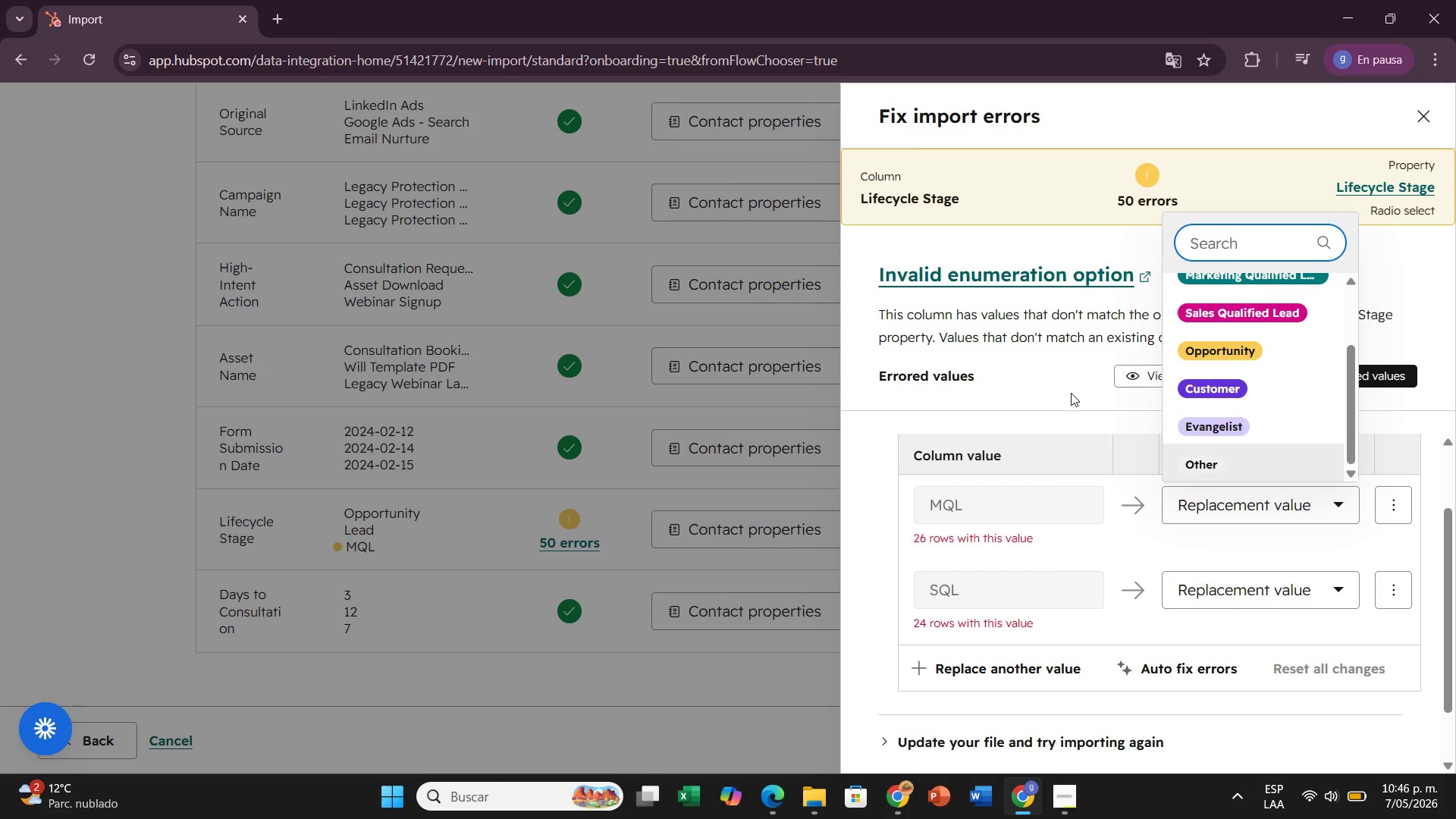 
left_click([1071, 393])
 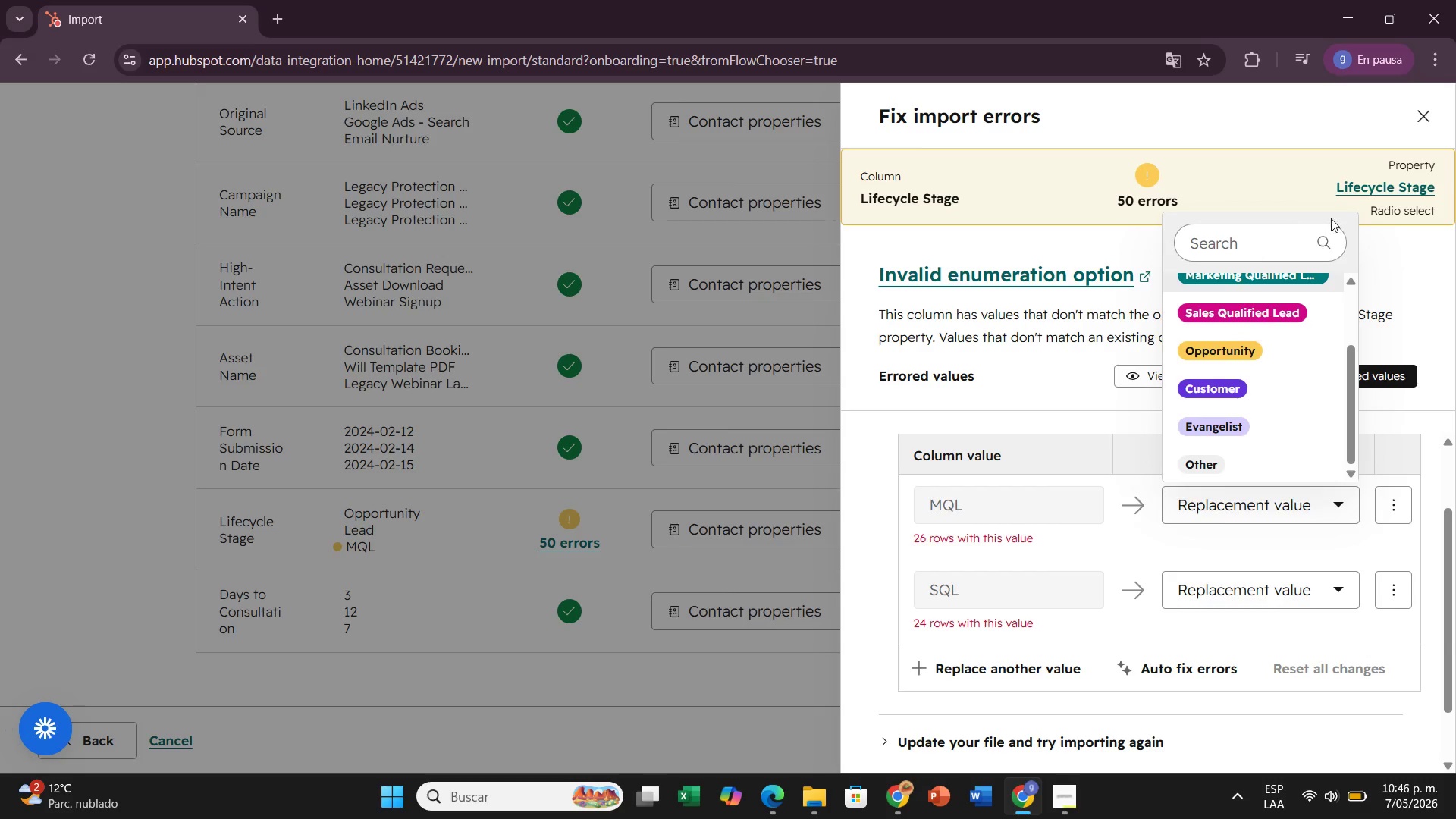 
left_click([1393, 256])
 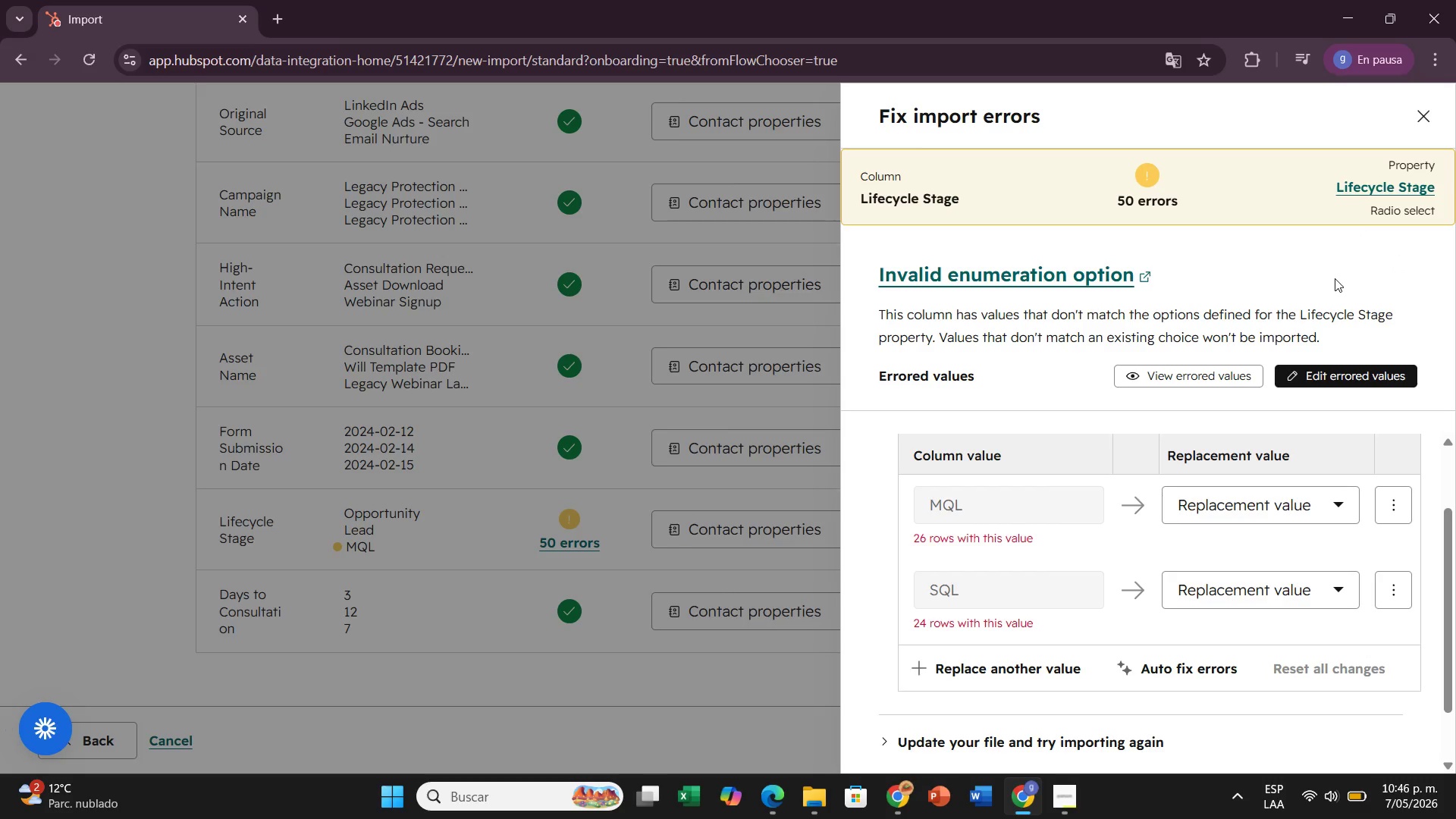 
wait(14.44)
 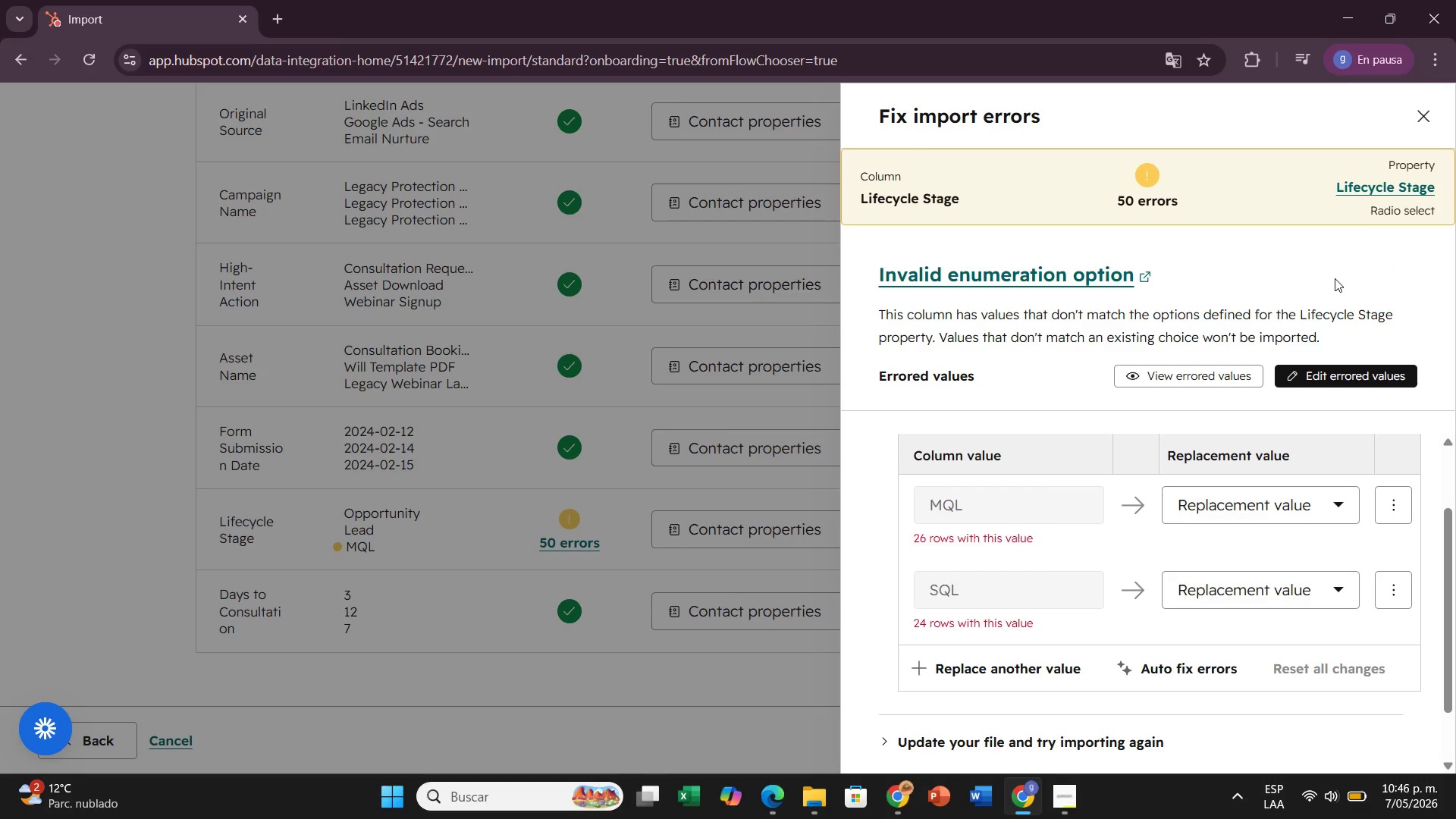 
scroll: coordinate [1172, 669], scroll_direction: down, amount: 2.0
 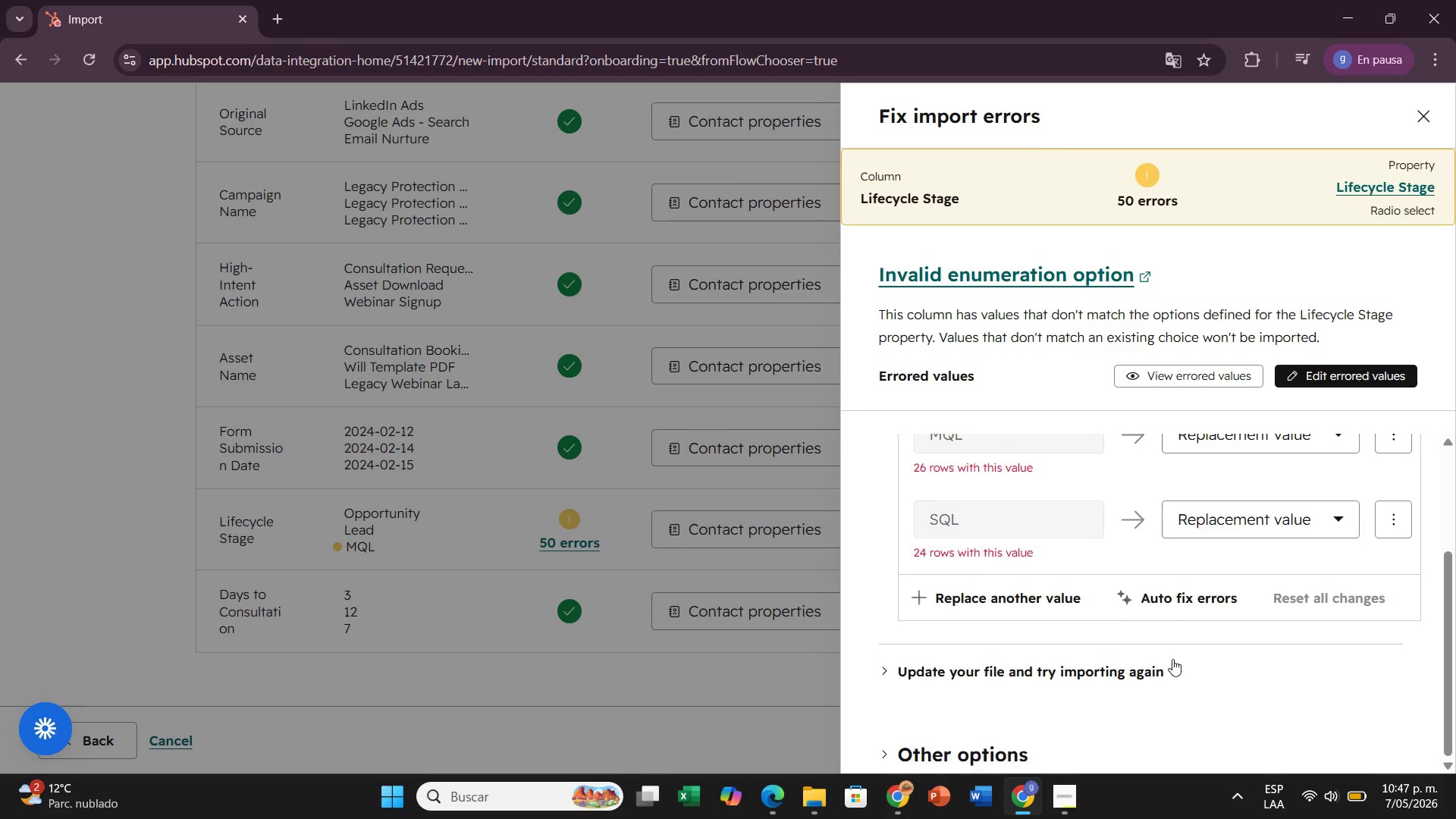 
scroll: coordinate [1172, 659], scroll_direction: up, amount: 1.0
 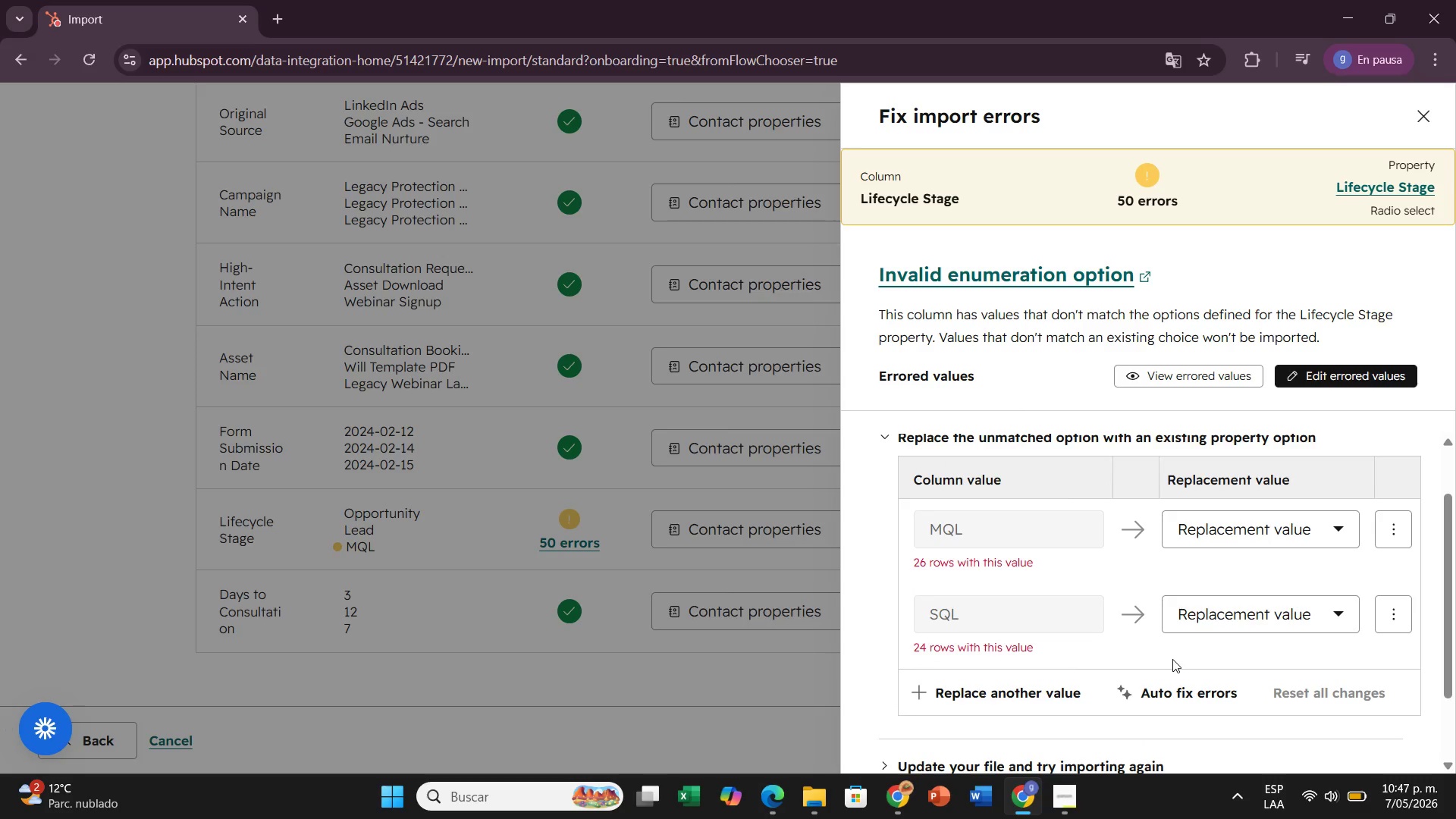 
wait(14.26)
 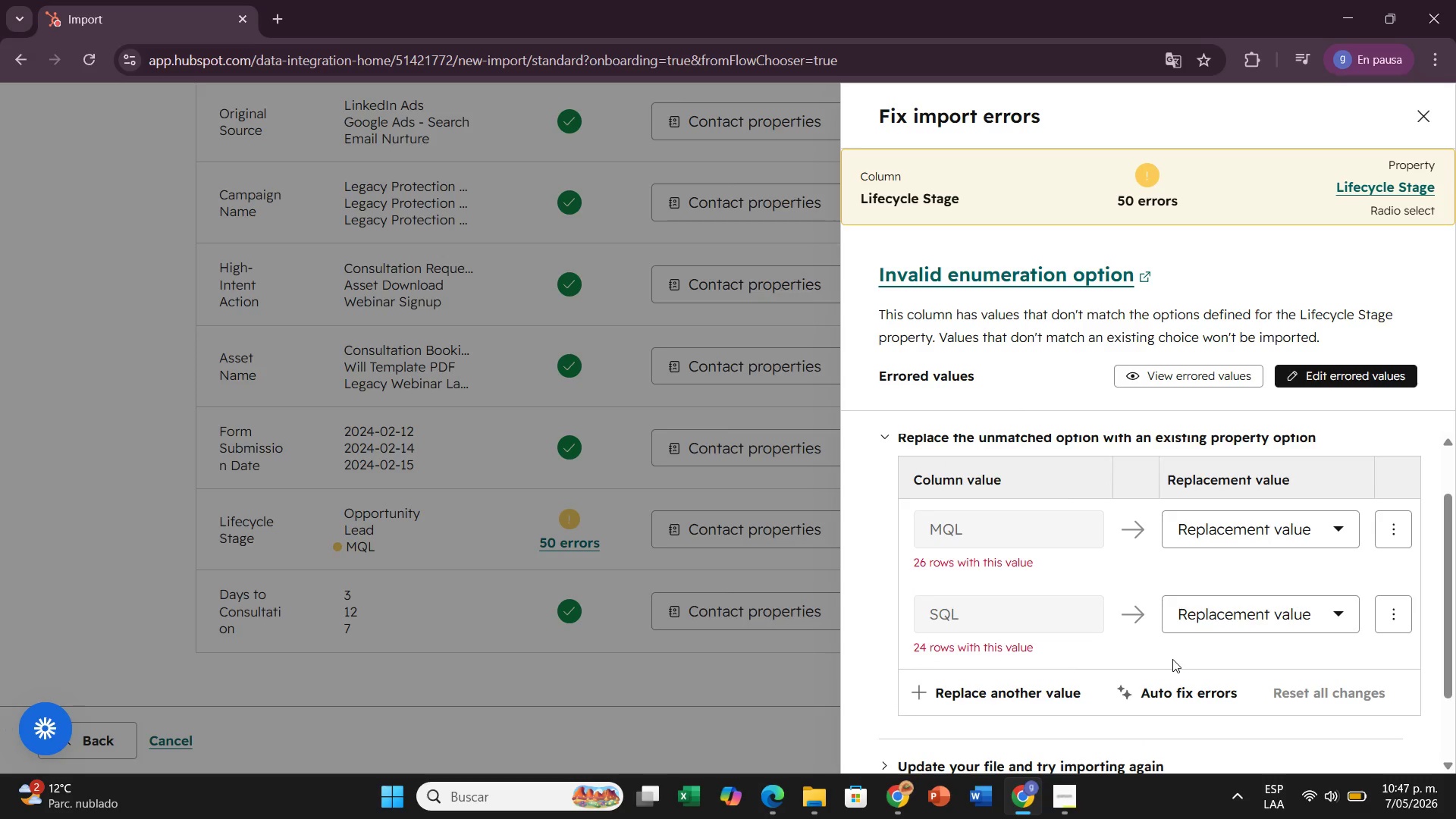 
left_click([1268, 529])
 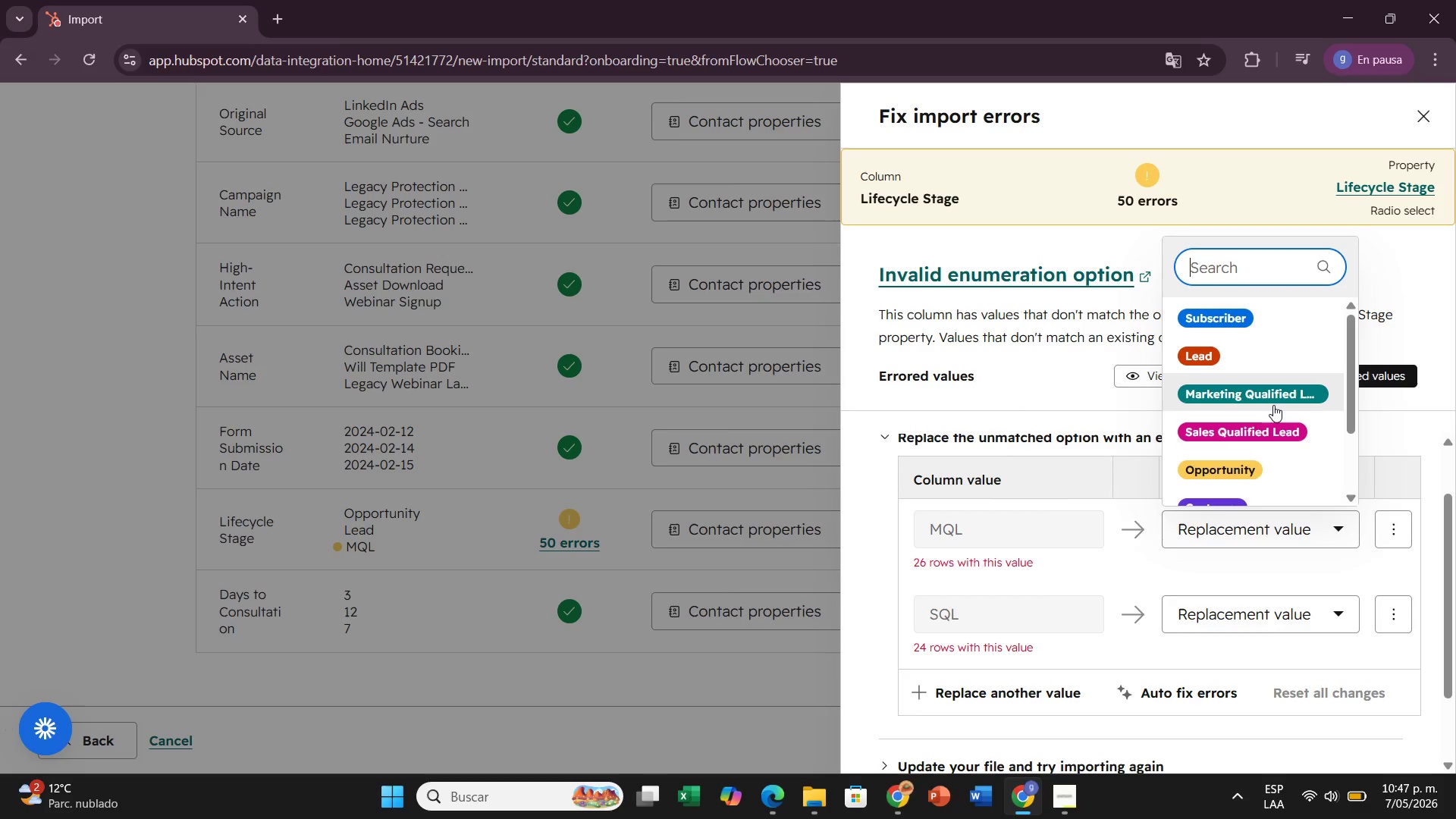 
left_click([1273, 405])
 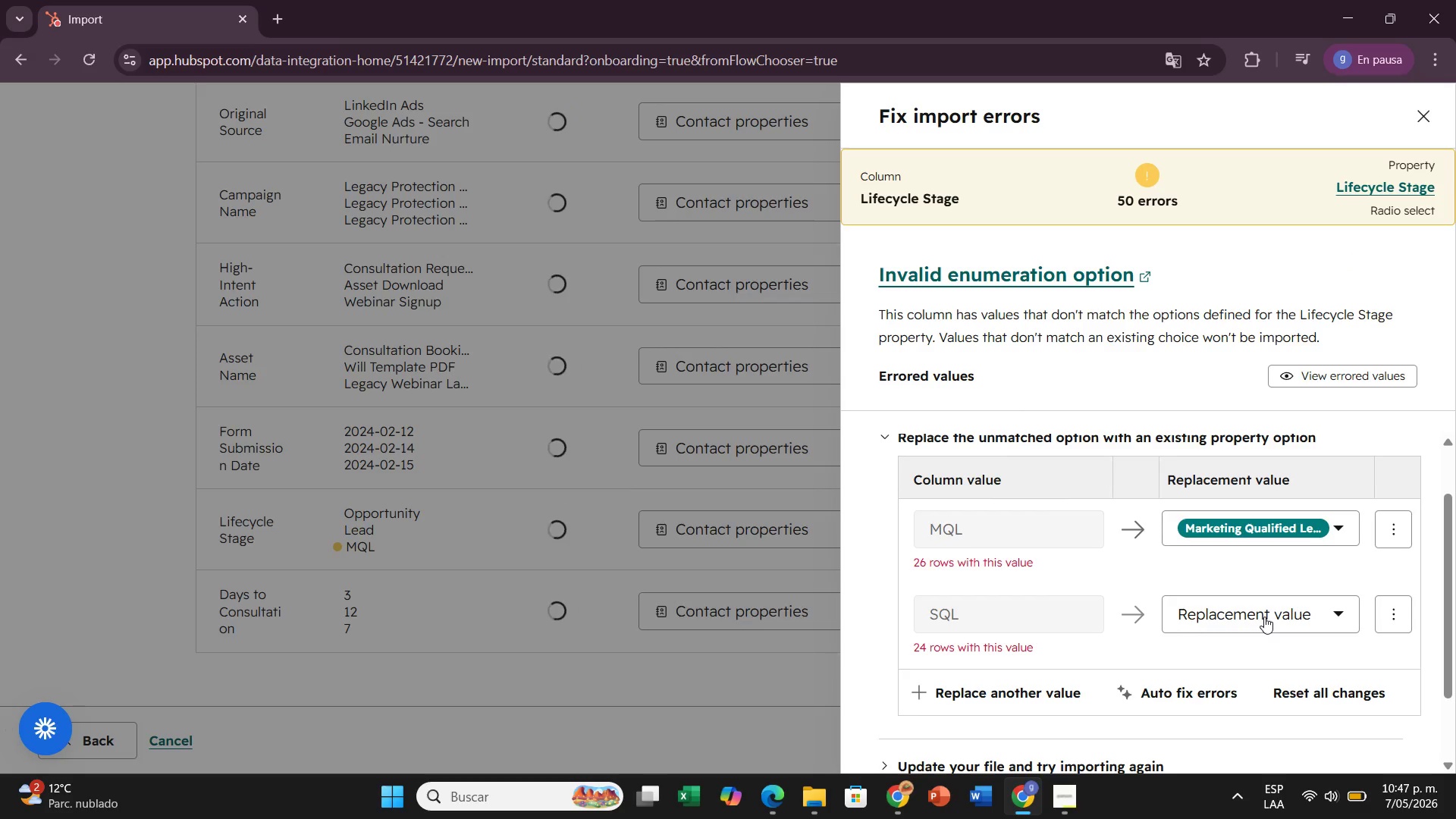 
left_click([1264, 617])
 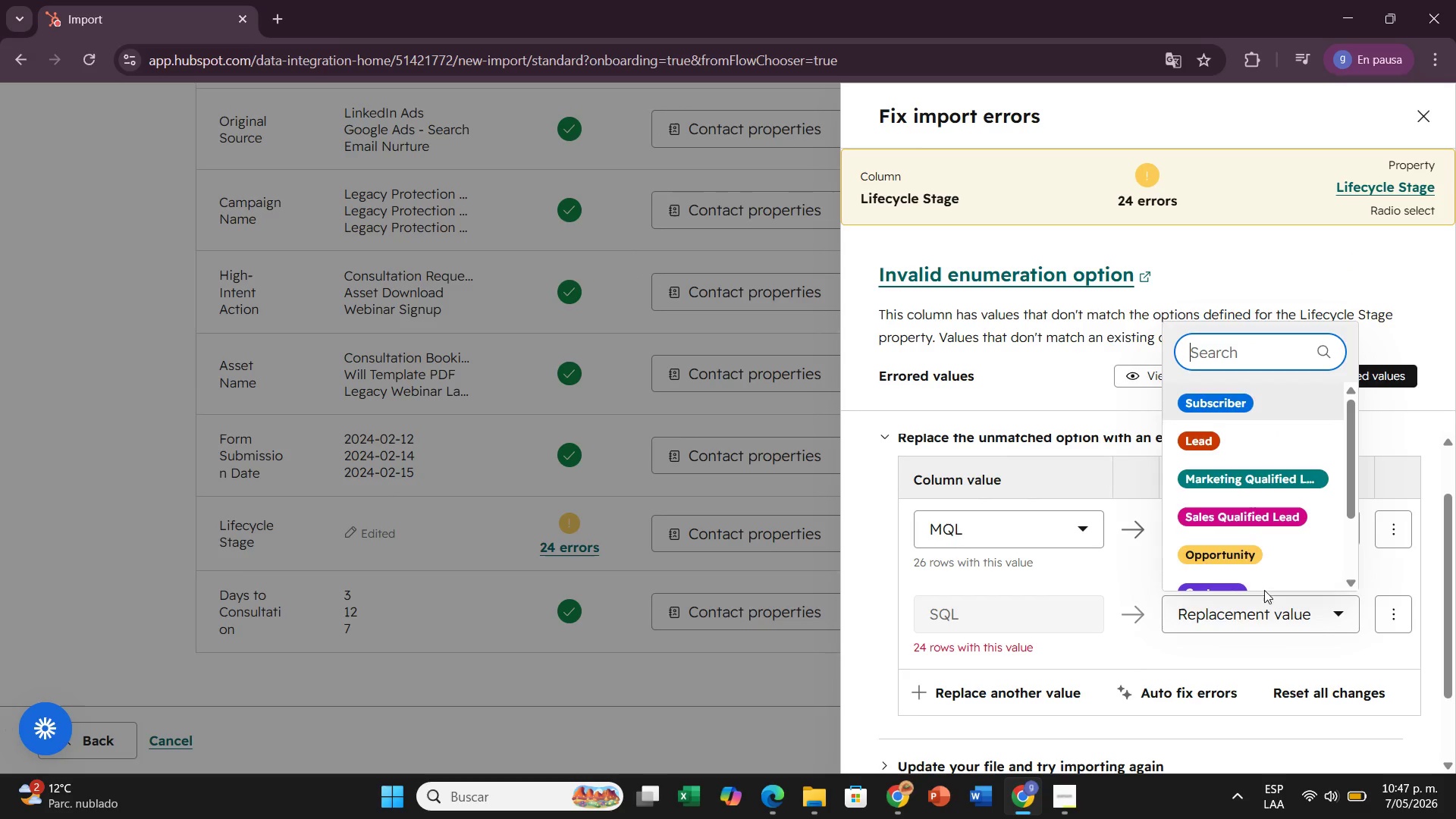 
left_click([1254, 522])
 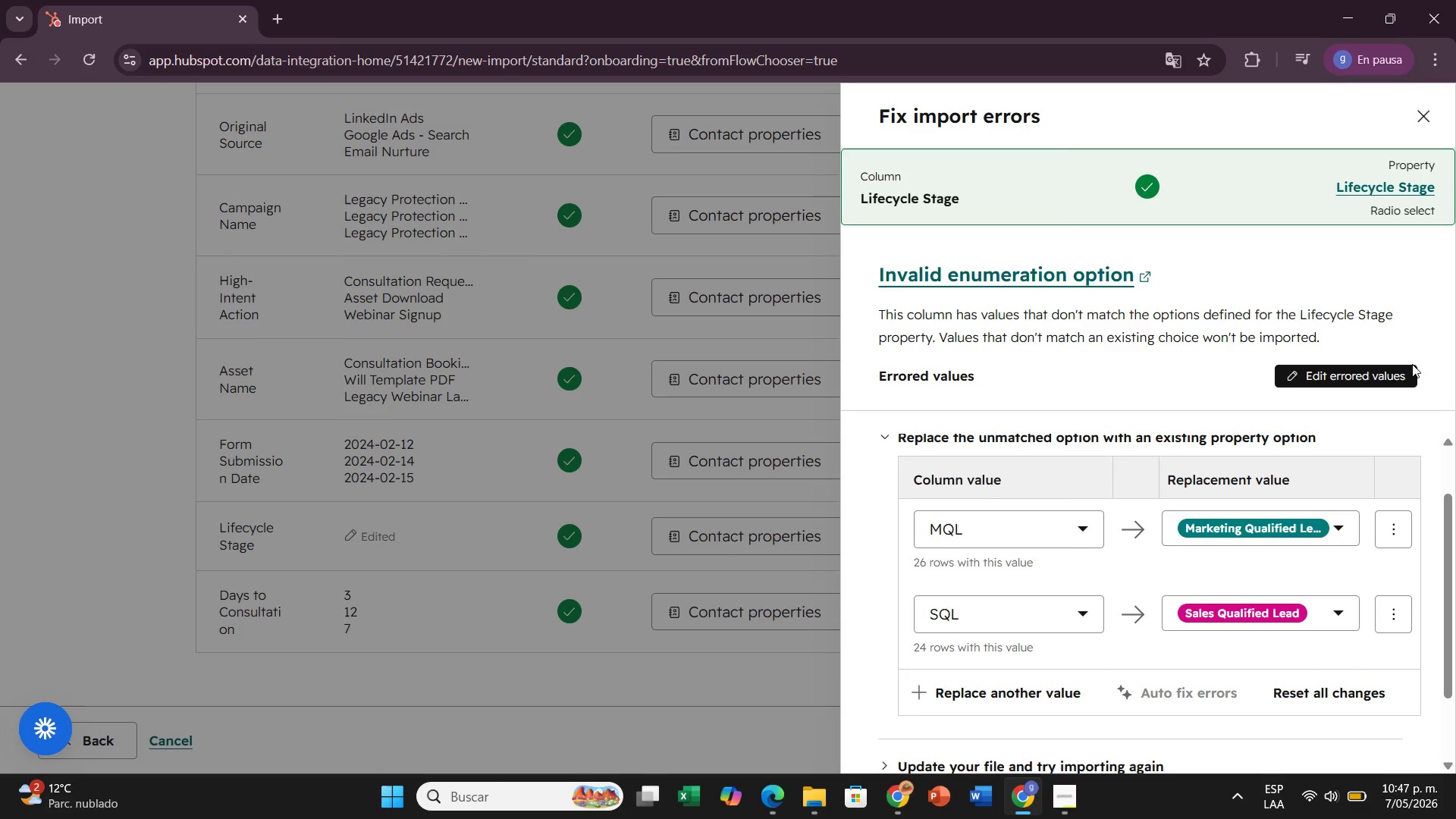 
scroll: coordinate [1170, 693], scroll_direction: down, amount: 7.0
 